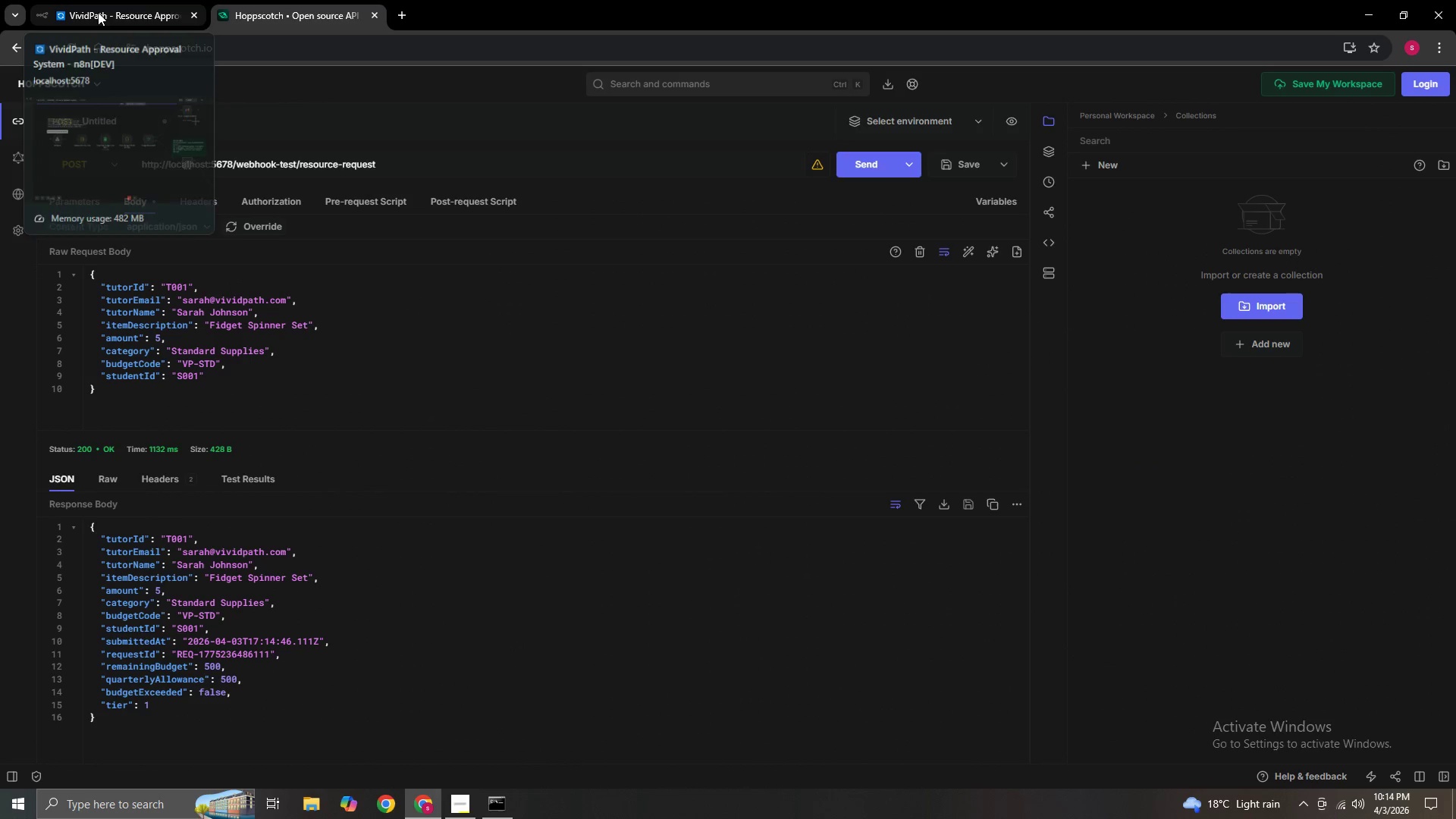 
left_click([98, 12])
 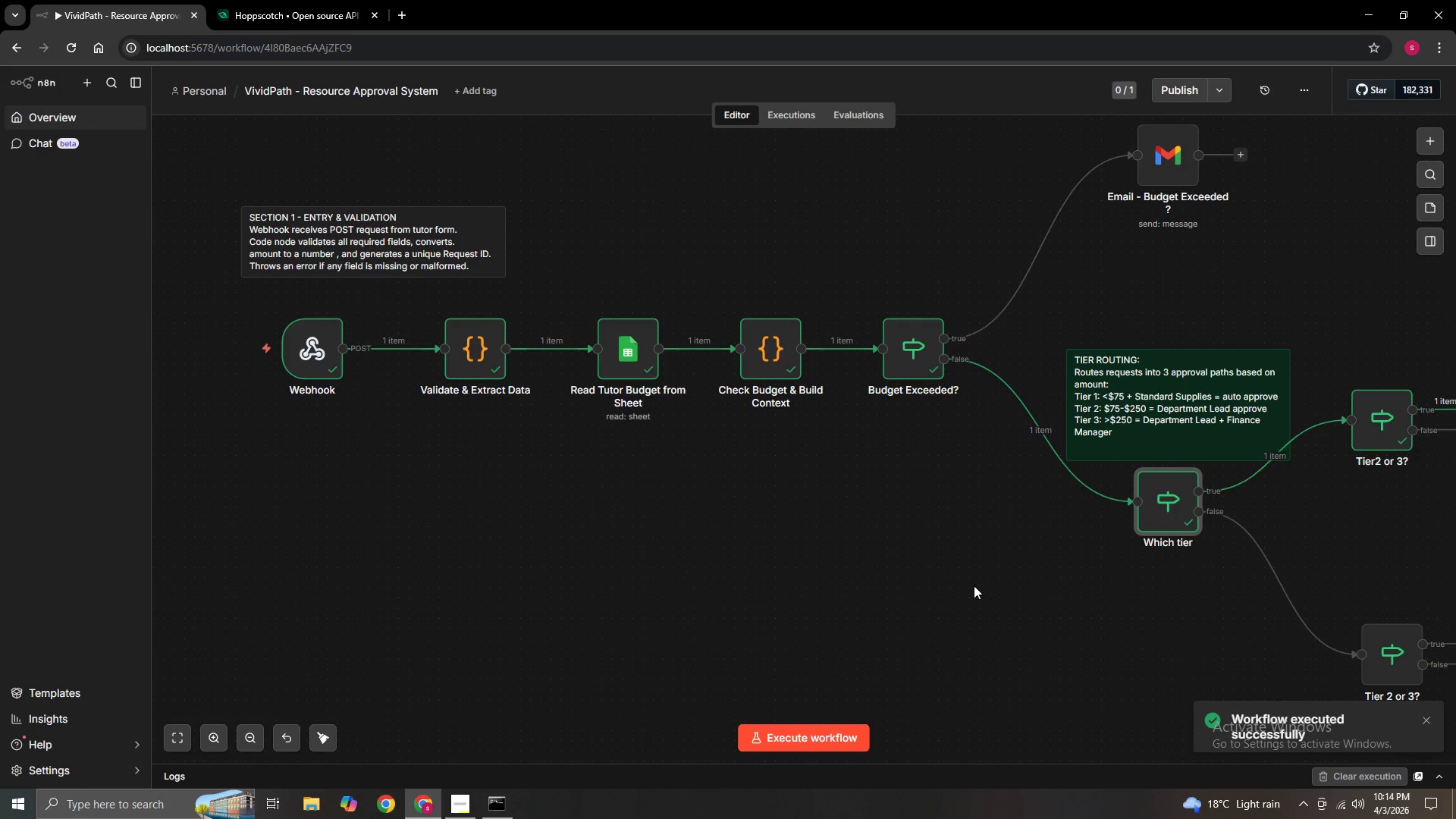 
hold_key(key=ControlLeft, duration=0.77)
left_click_drag(start_coordinate=[974, 595], to_coordinate=[708, 557])
 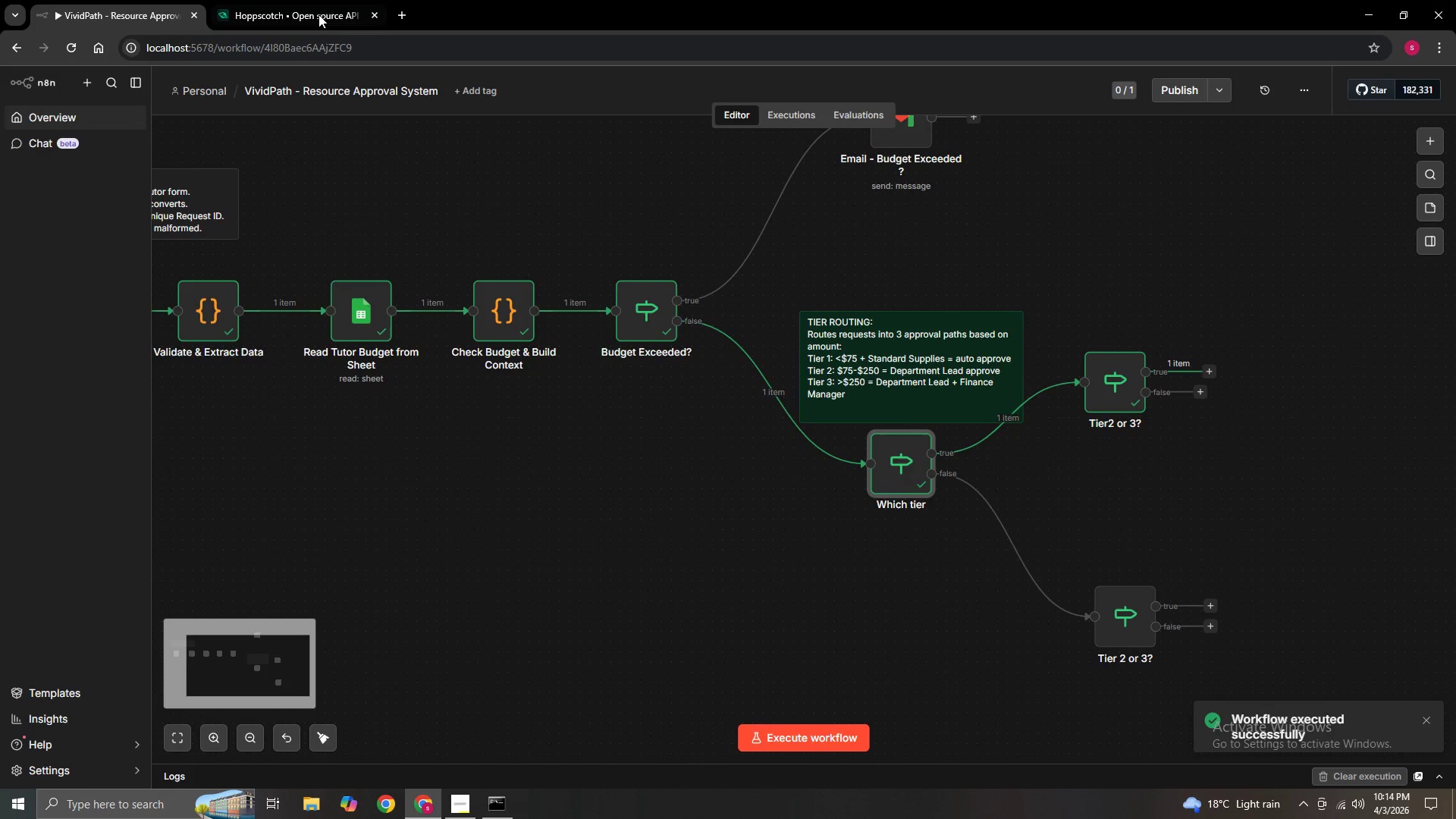 
left_click([312, 2])
 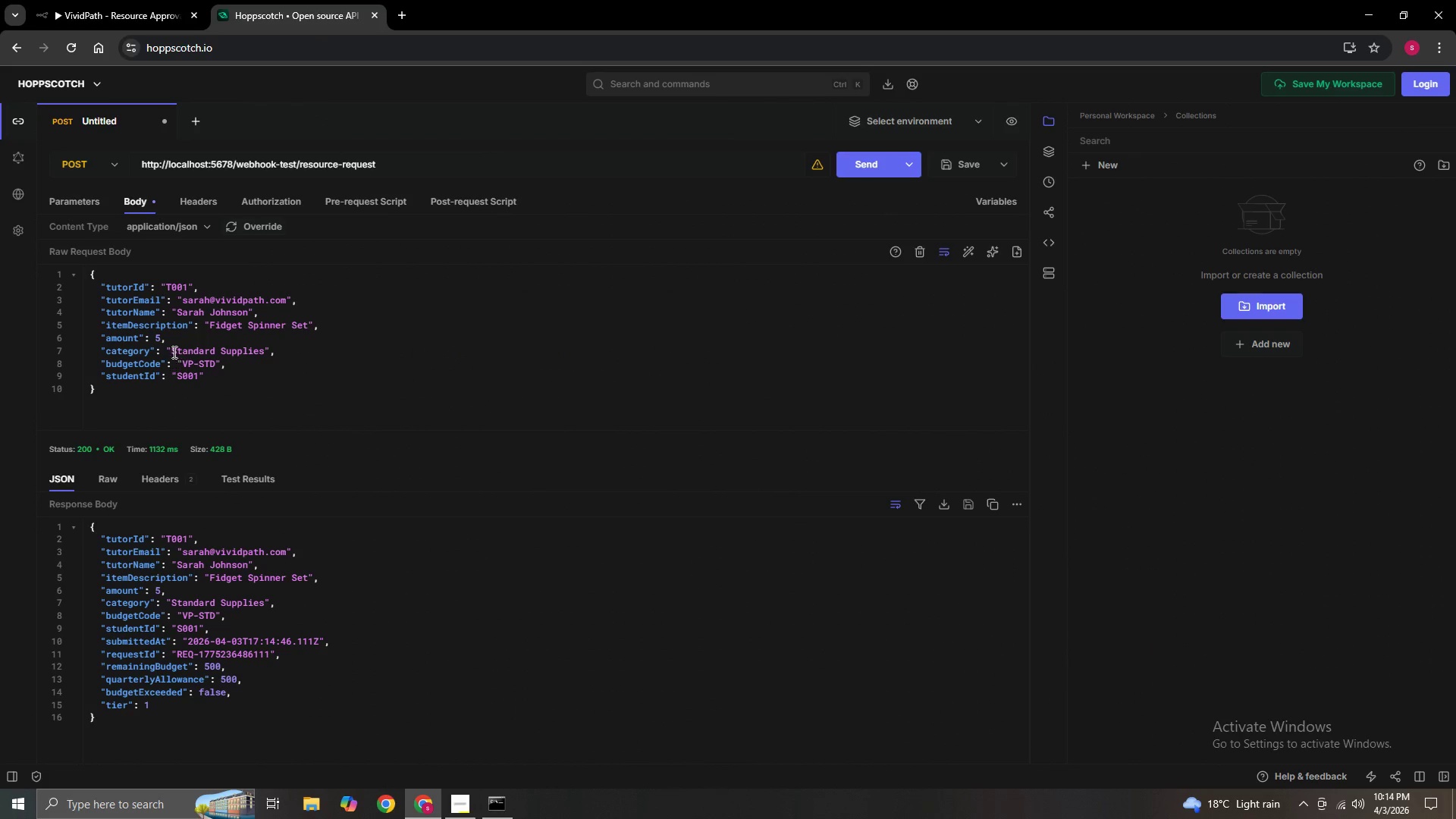 
left_click([160, 334])
 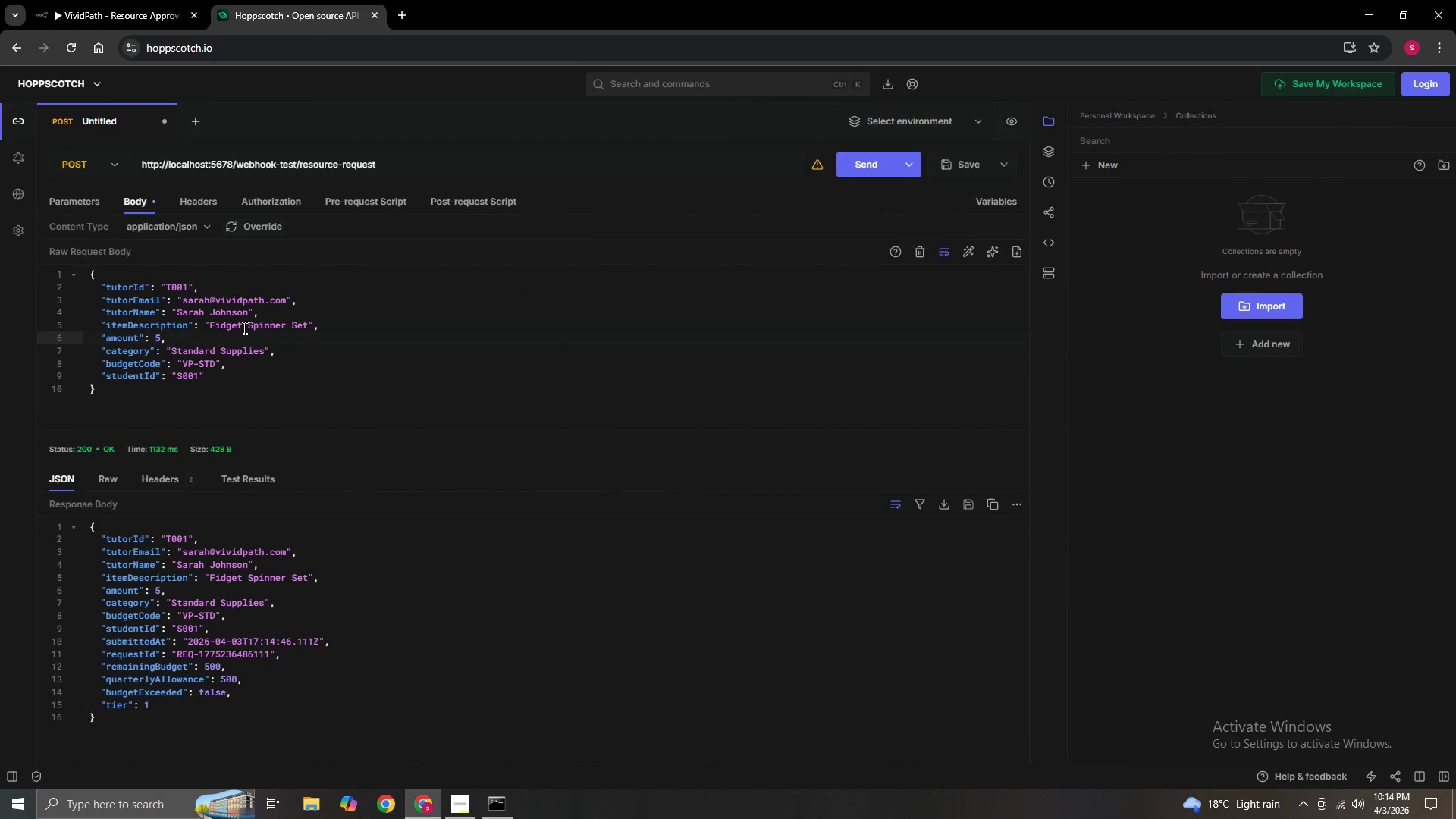 
key(Backspace)
 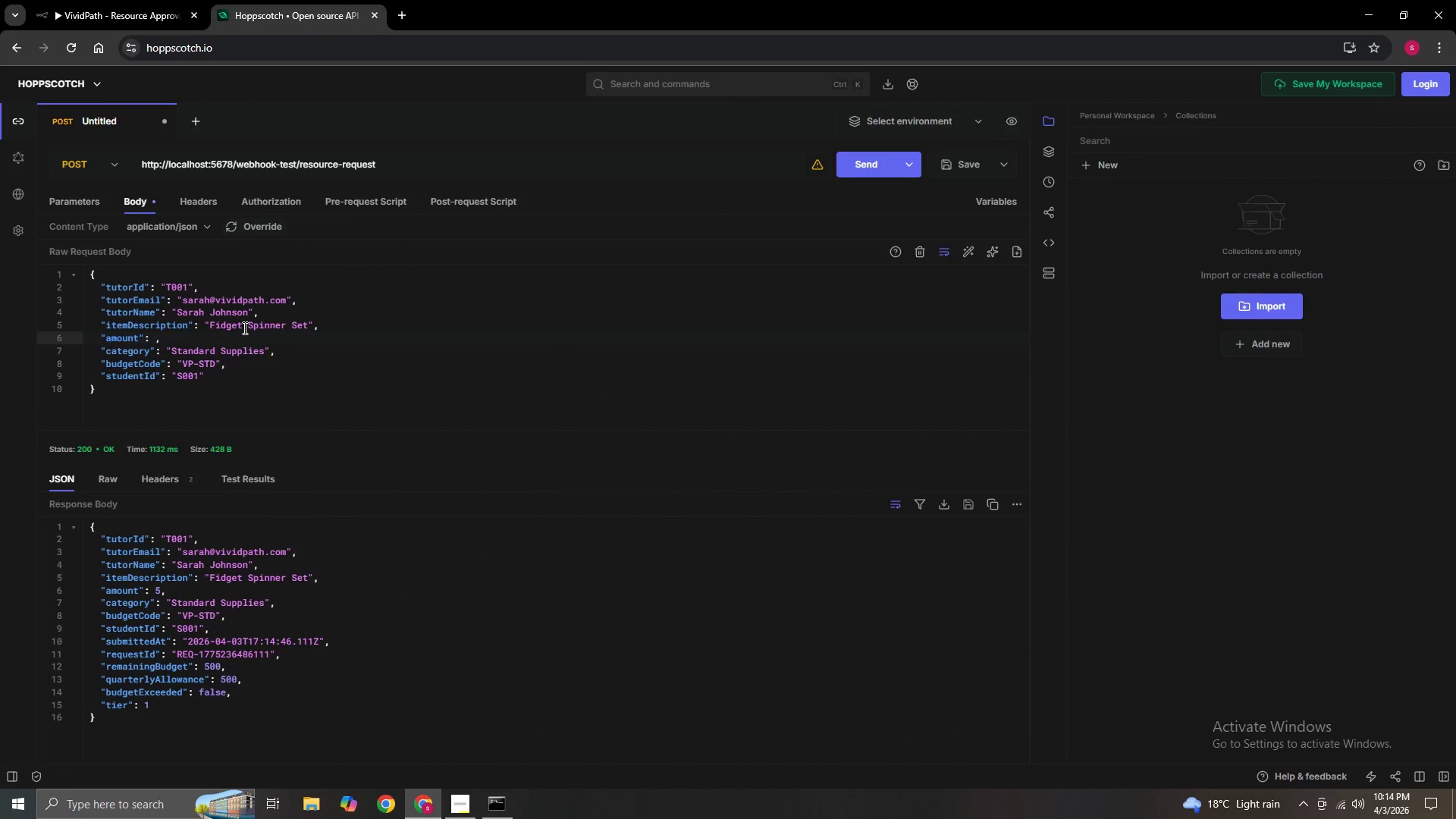 
key(0)
 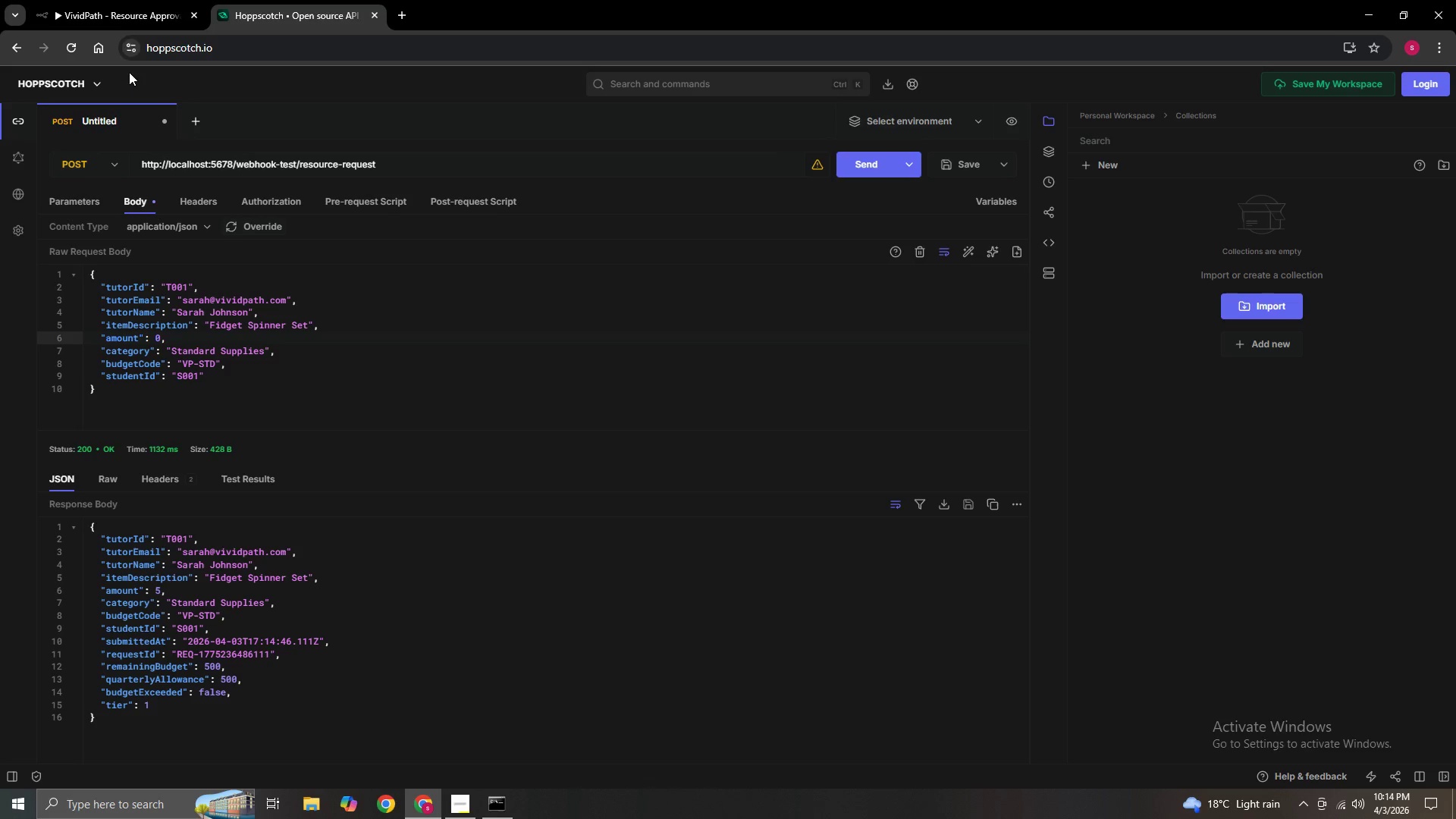 
left_click([129, 19])
 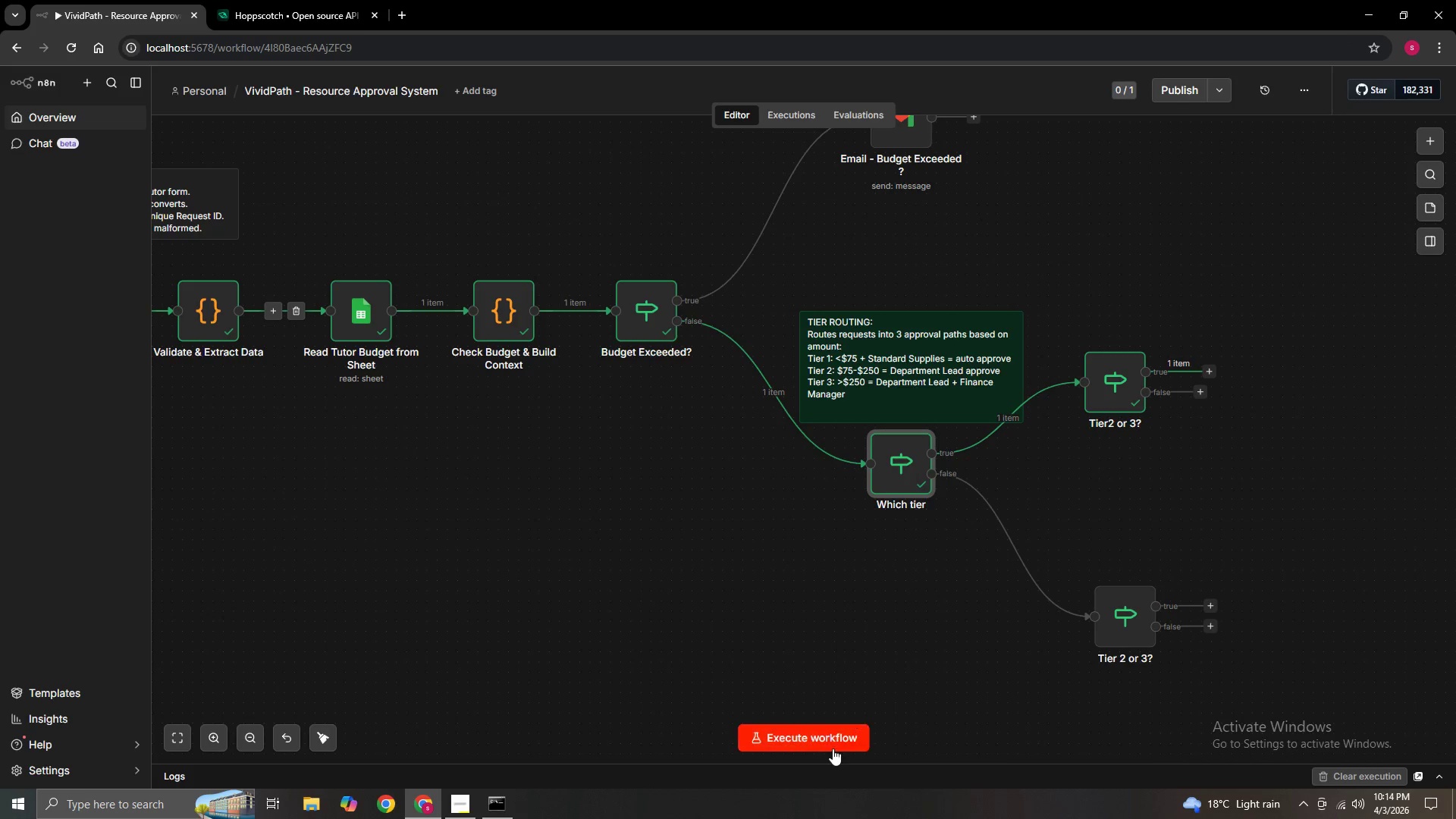 
left_click([827, 737])
 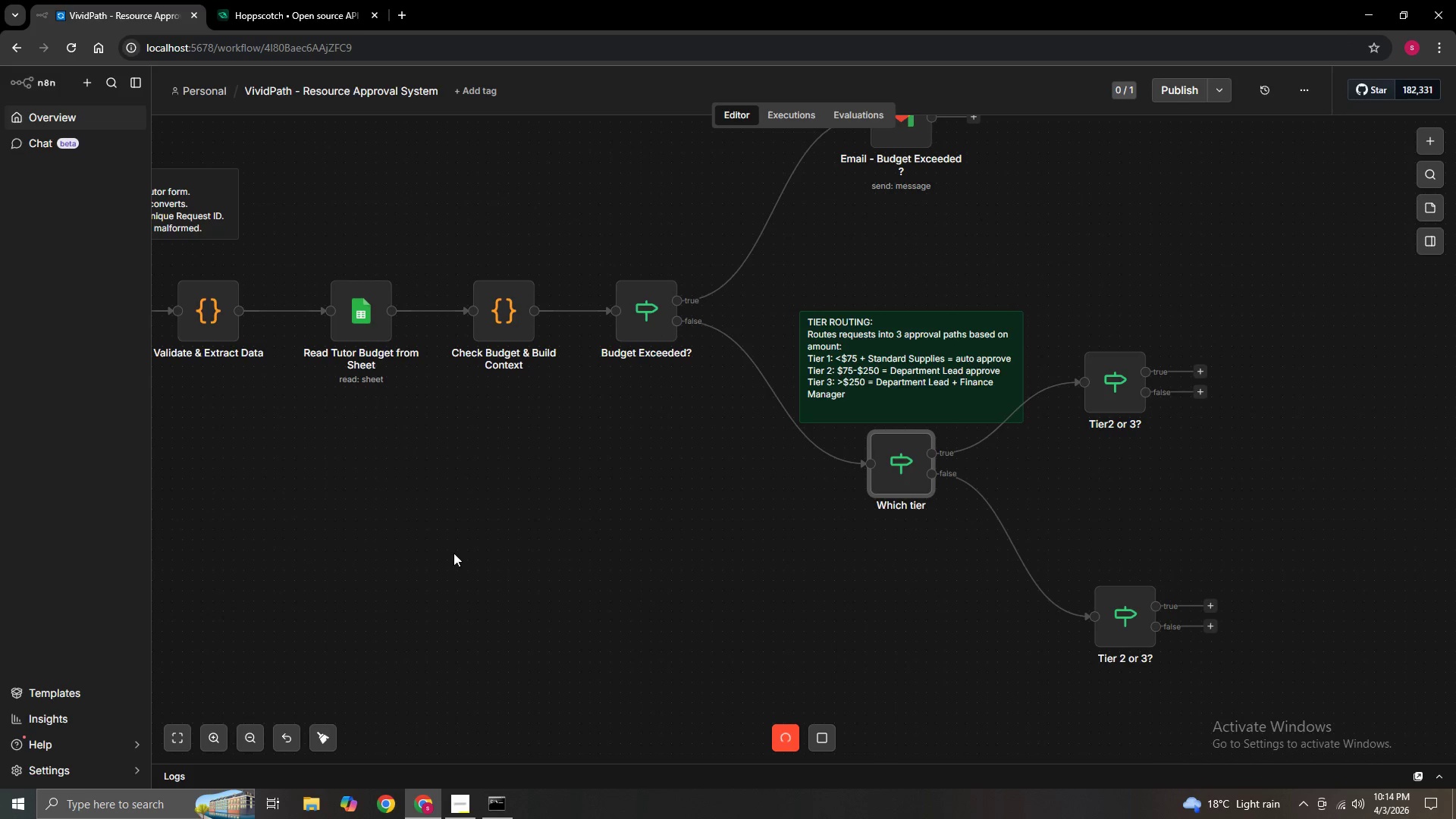 
hold_key(key=ControlLeft, duration=0.67)
left_click_drag(start_coordinate=[411, 530], to_coordinate=[580, 543])
 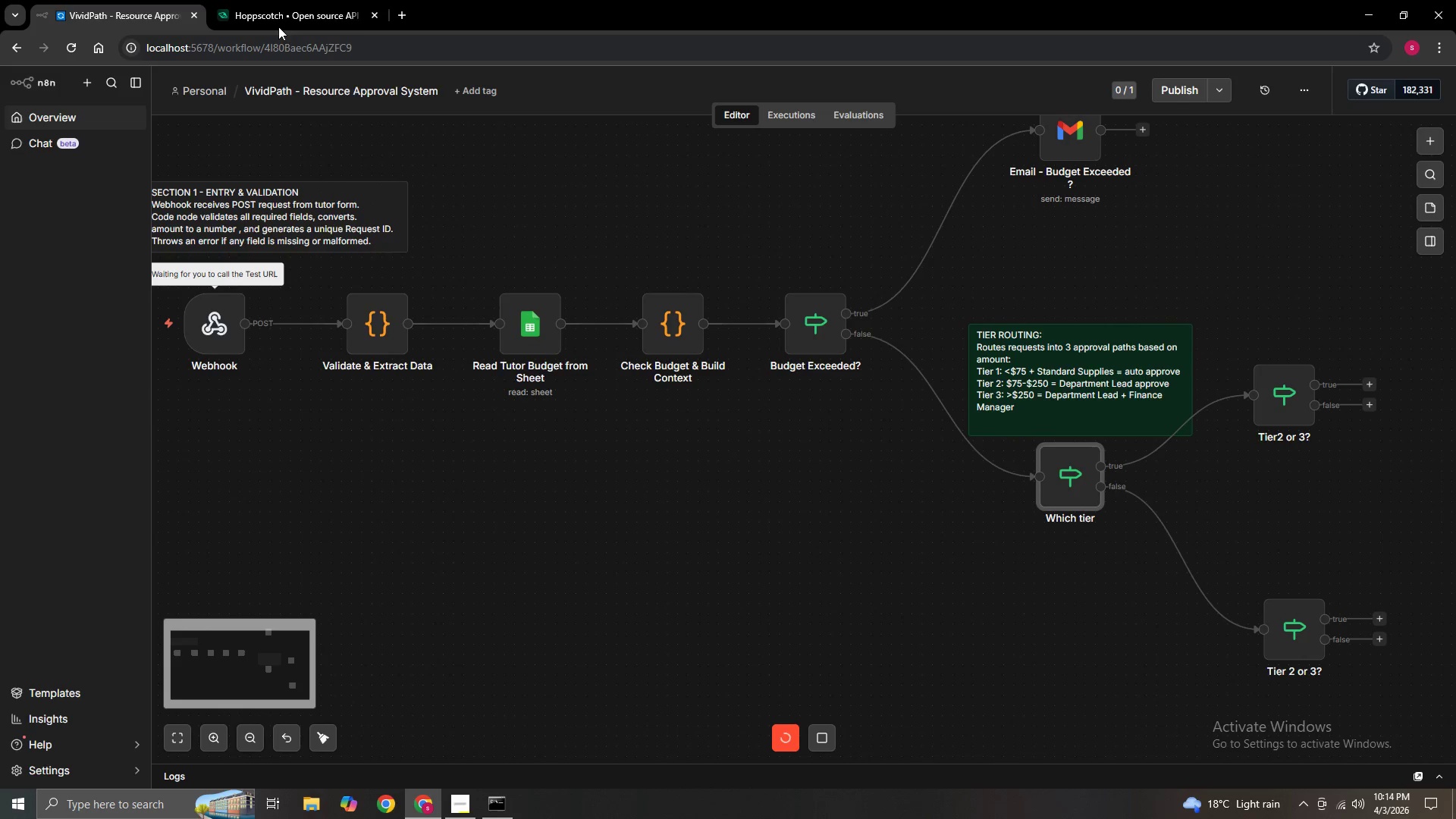 
left_click([294, 0])
 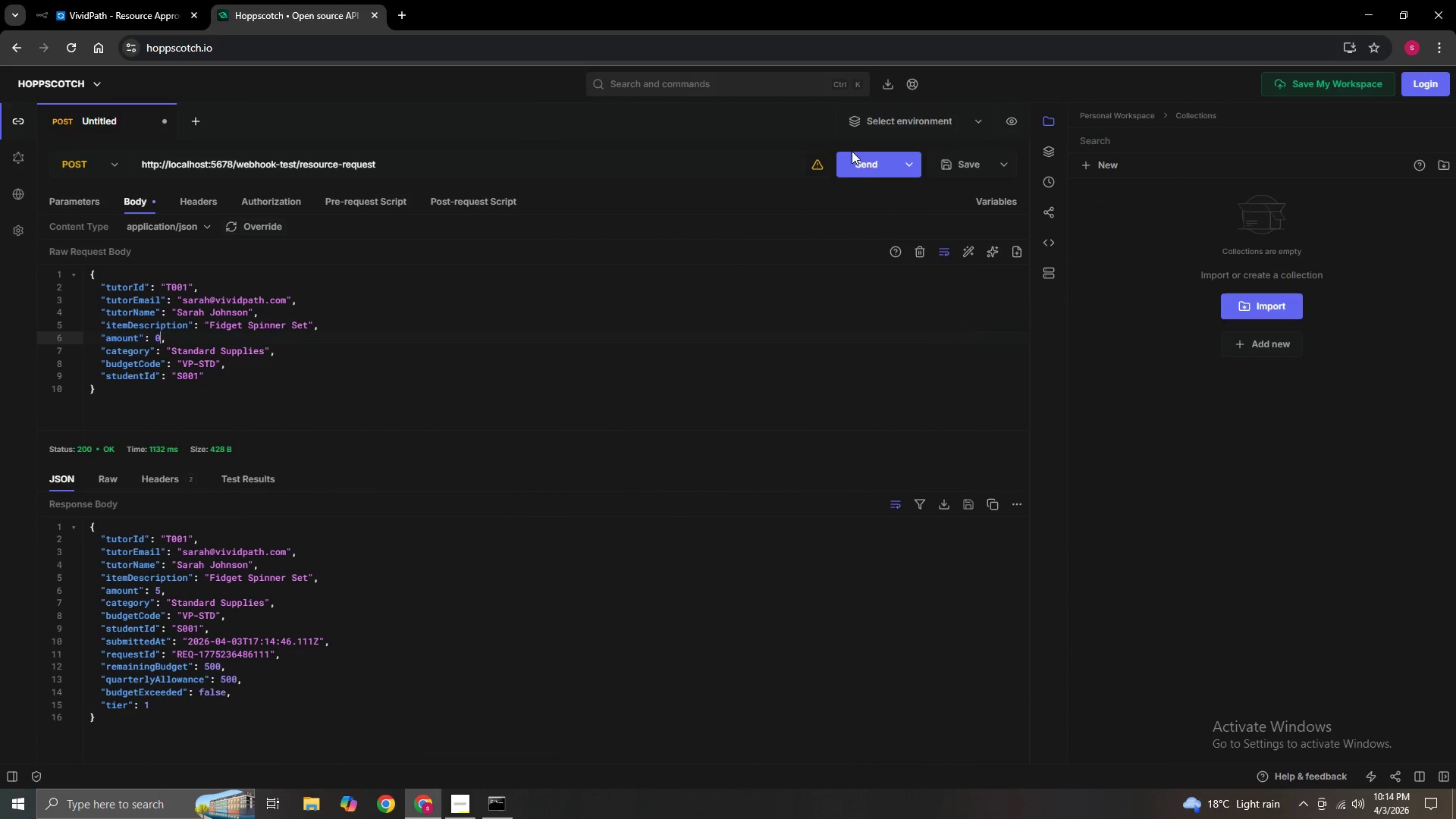 
left_click([861, 153])
 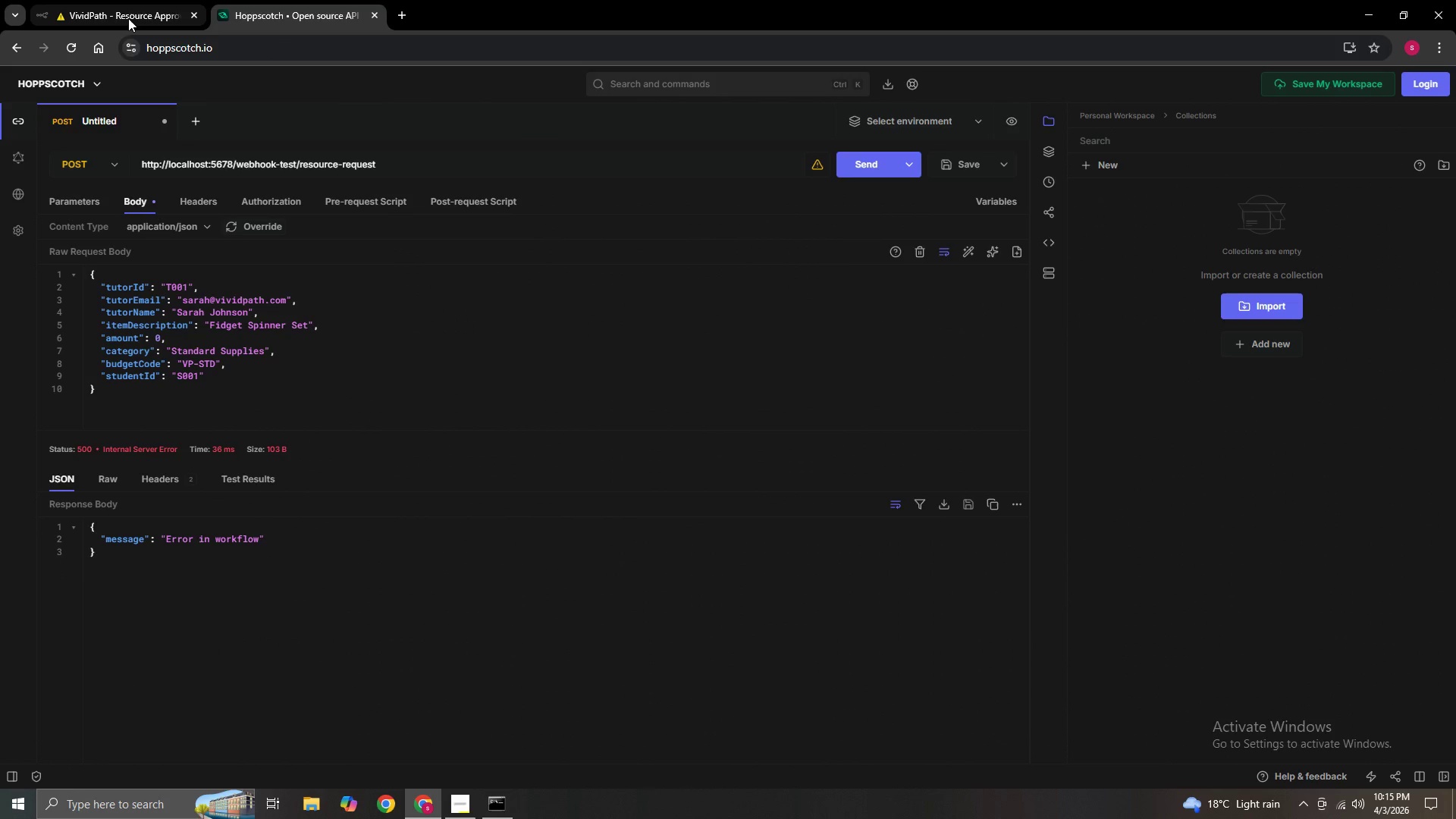 
left_click([128, 18])
 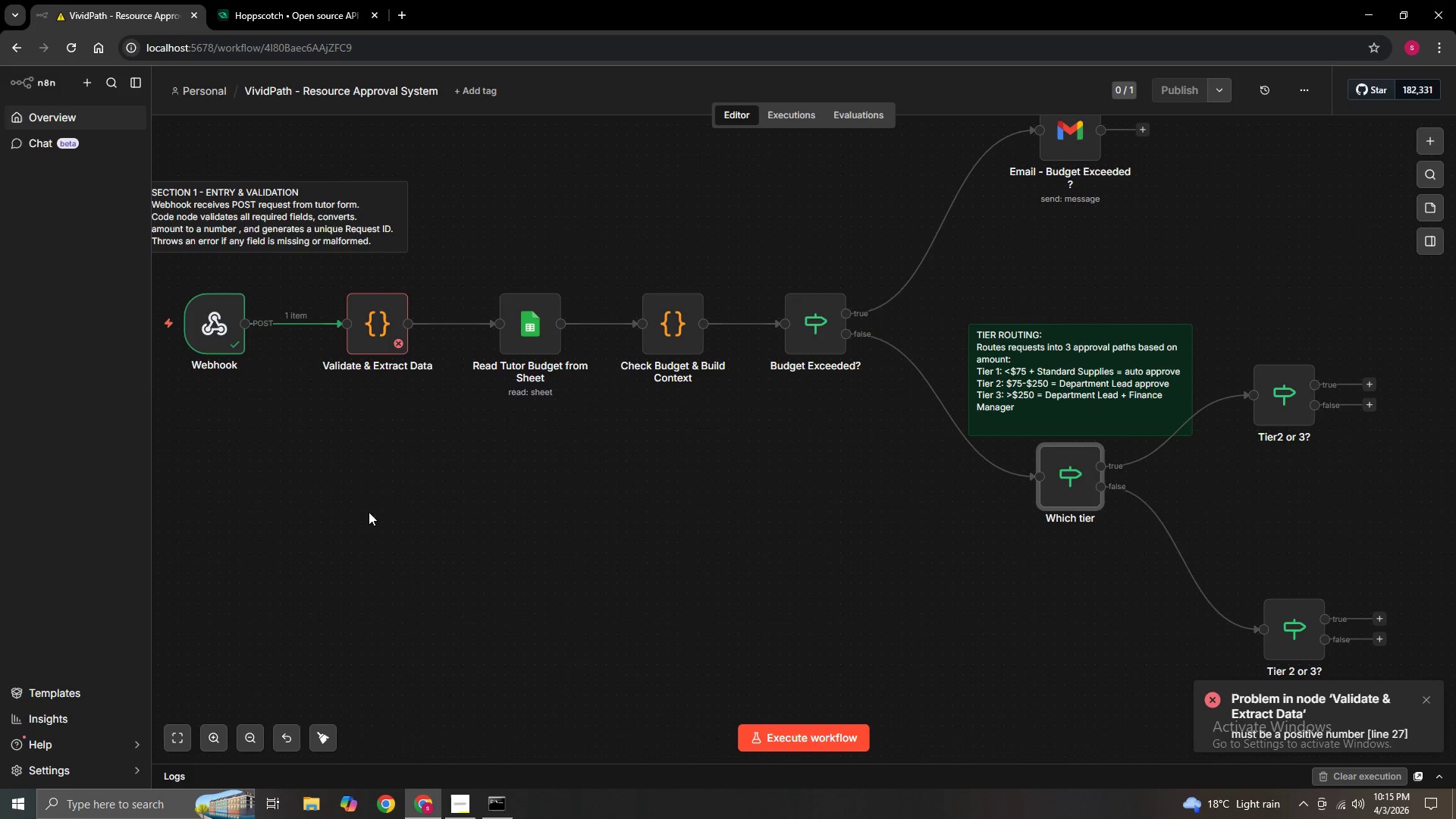 
hold_key(key=ControlLeft, duration=0.47)
left_click_drag(start_coordinate=[386, 521], to_coordinate=[484, 538])
 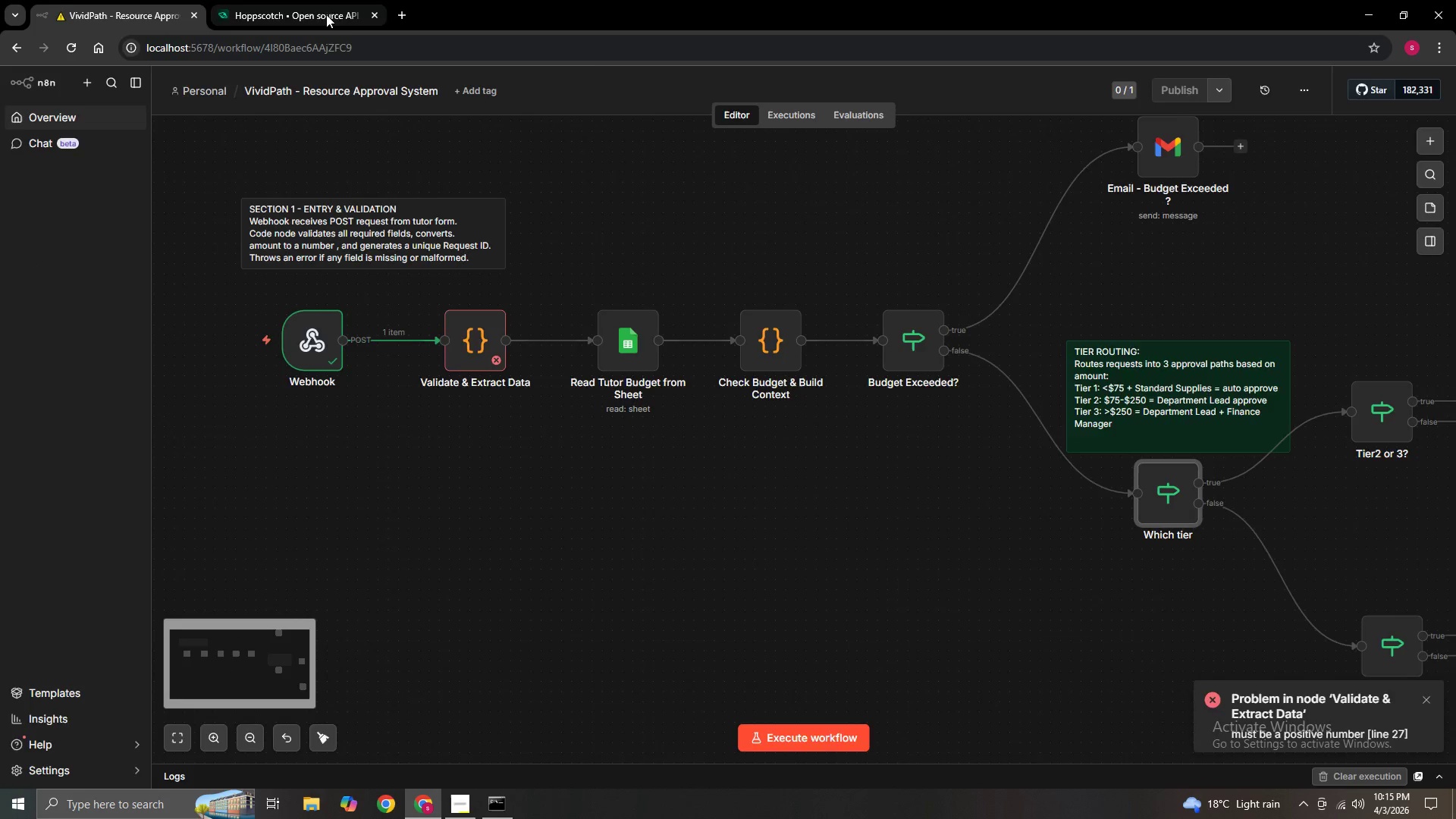 
left_click([318, 14])
 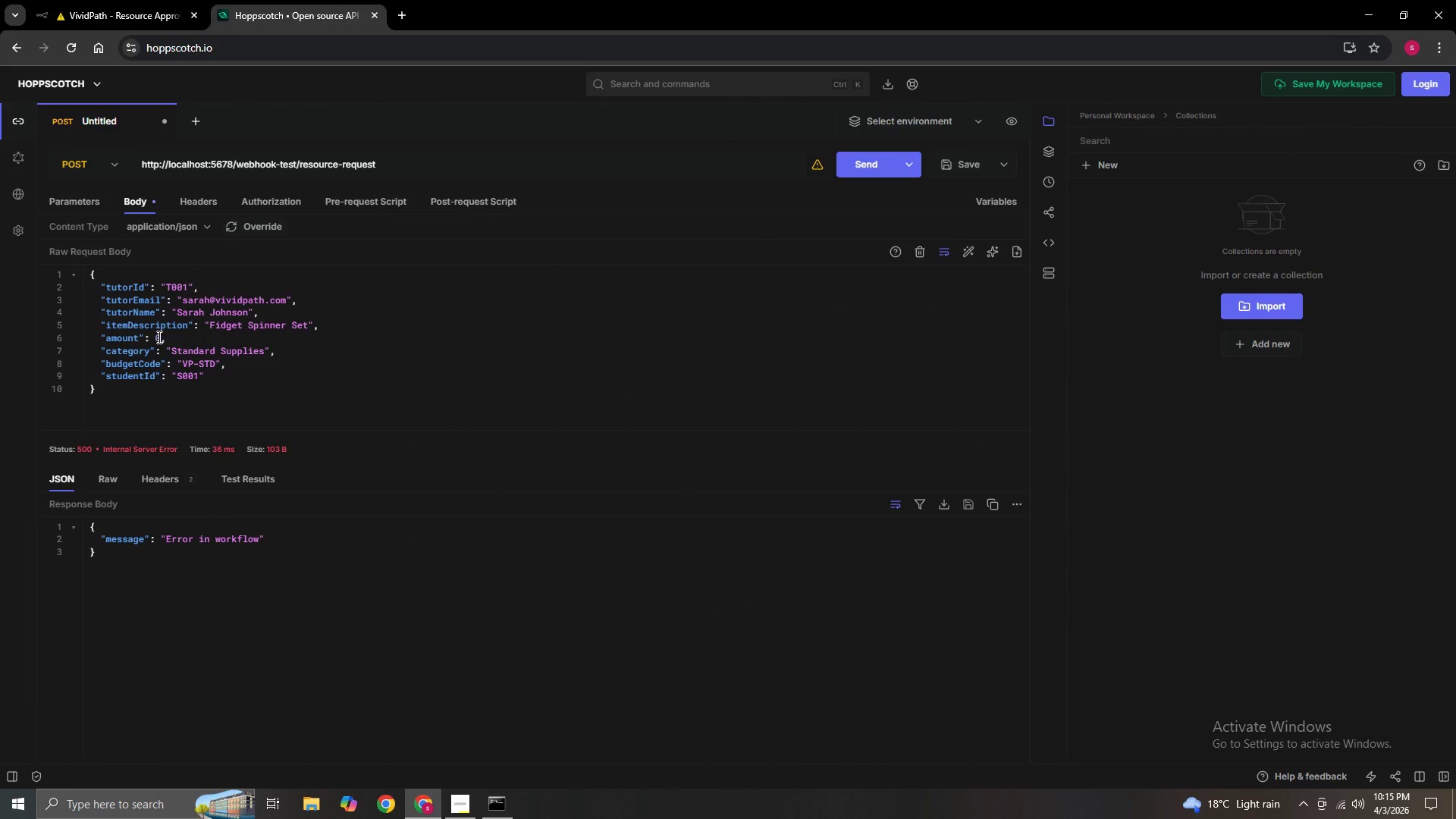 
left_click([160, 337])
 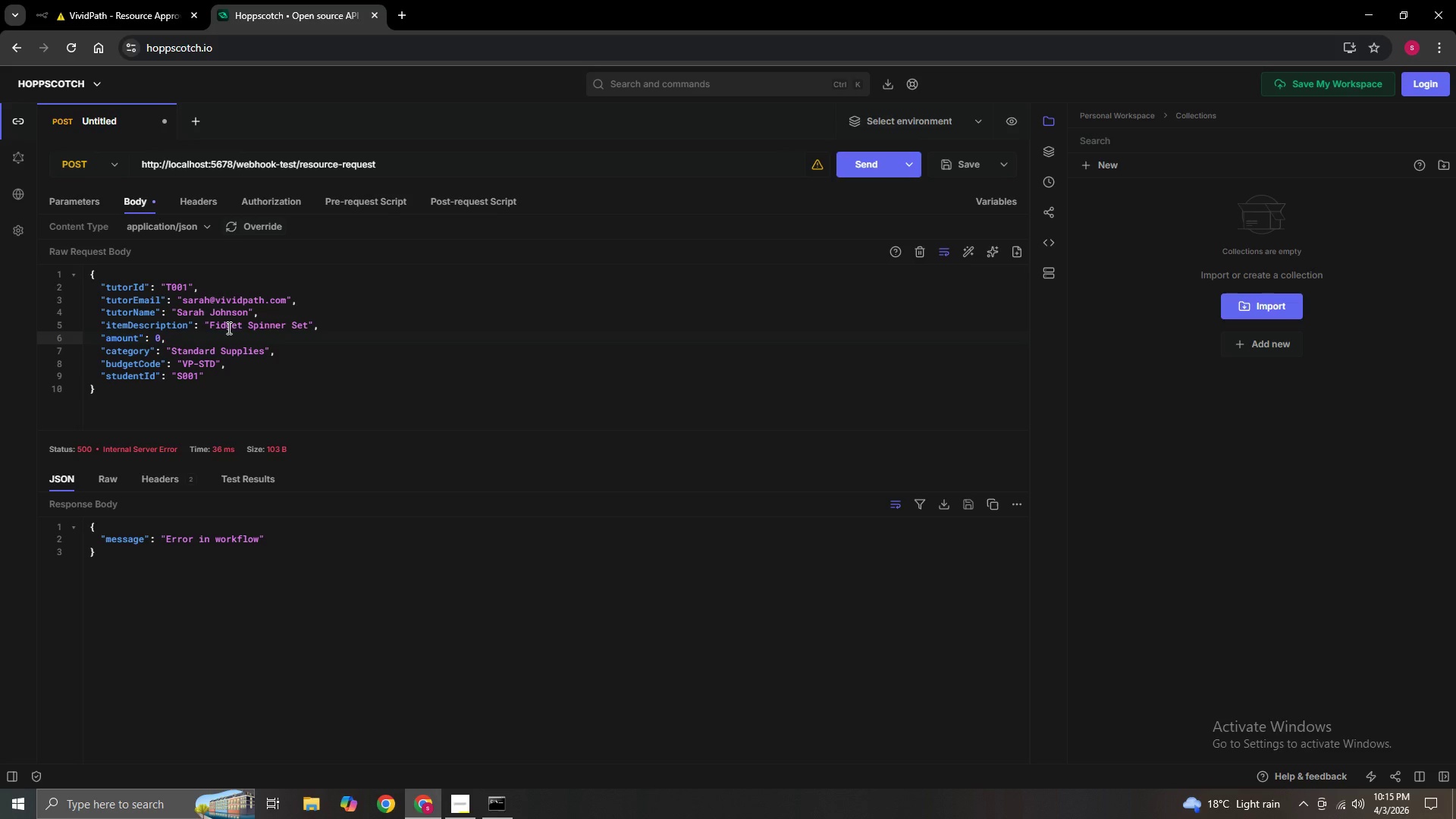 
key(Backspace)
type(45)
 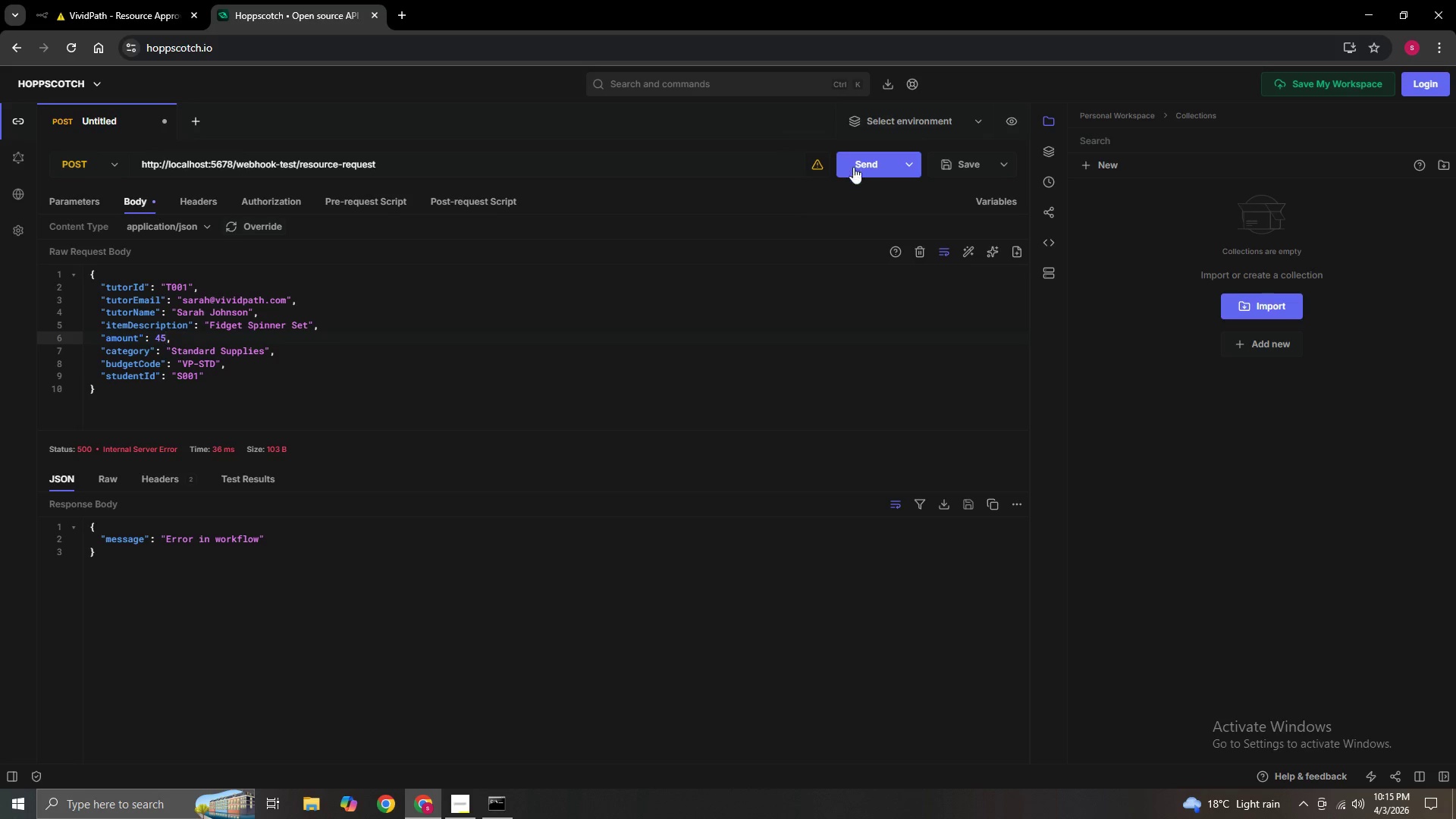 
left_click([873, 158])
 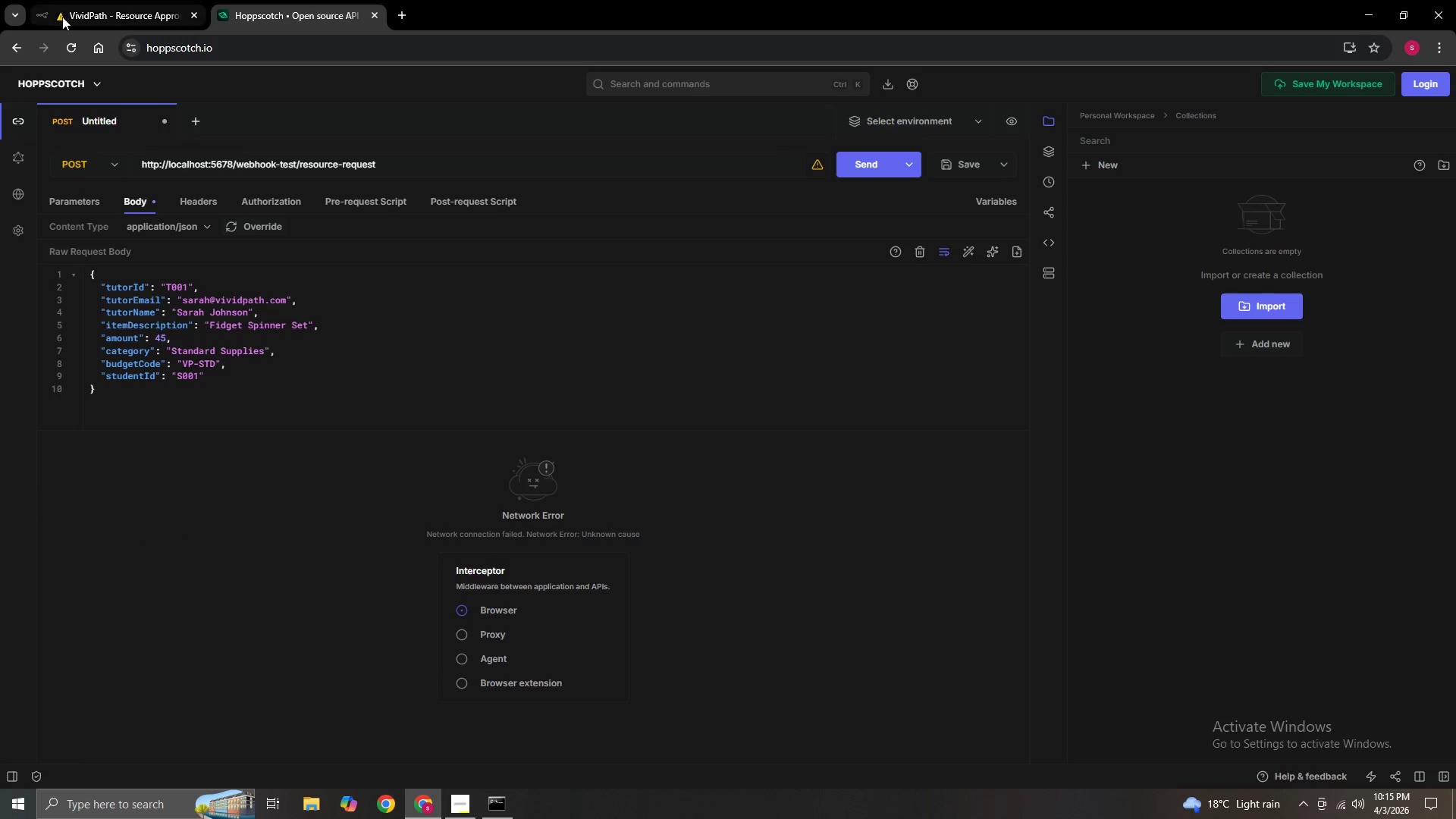 
left_click([83, 17])
 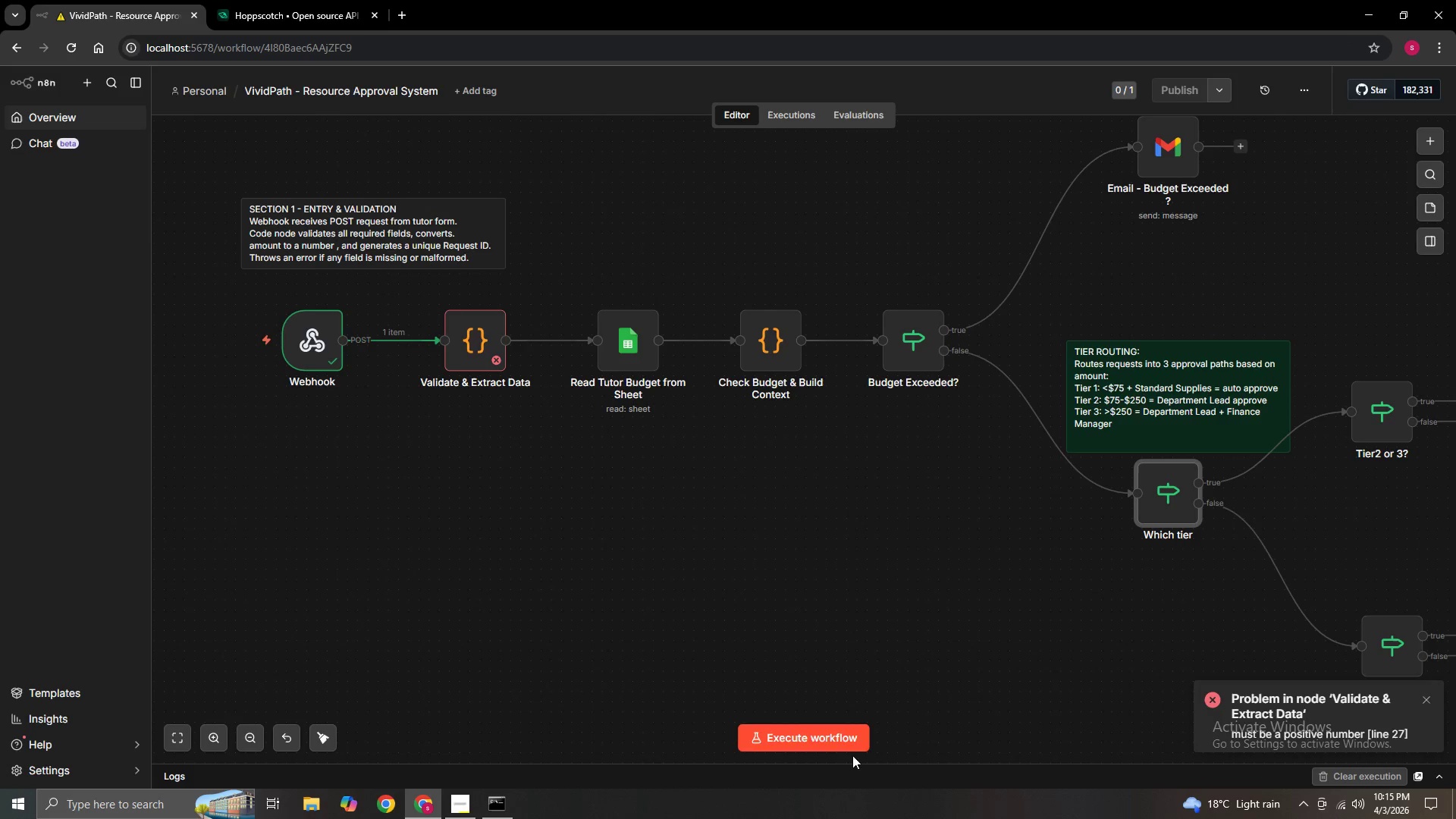 
left_click([843, 742])
 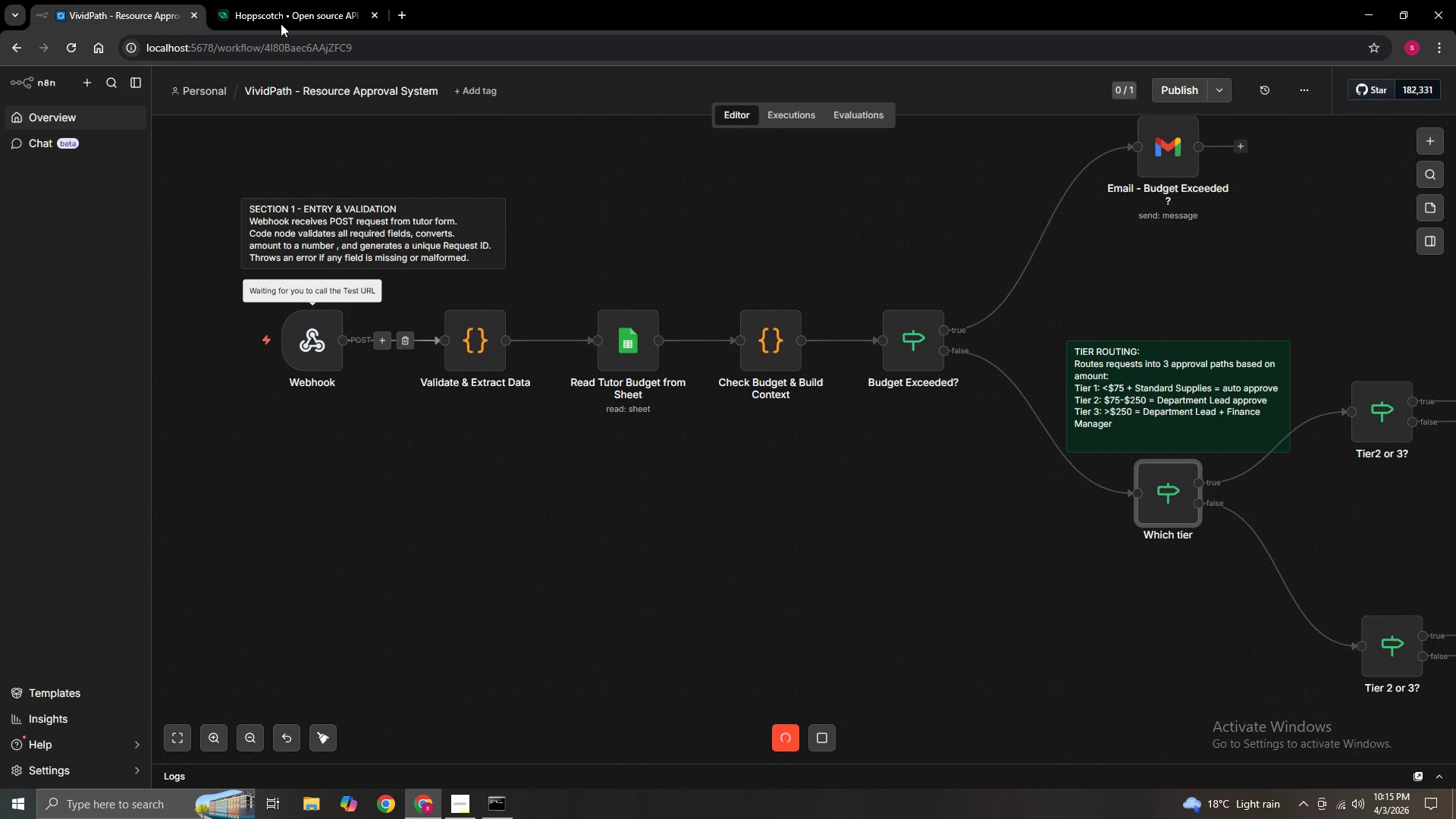 
left_click([282, 14])
 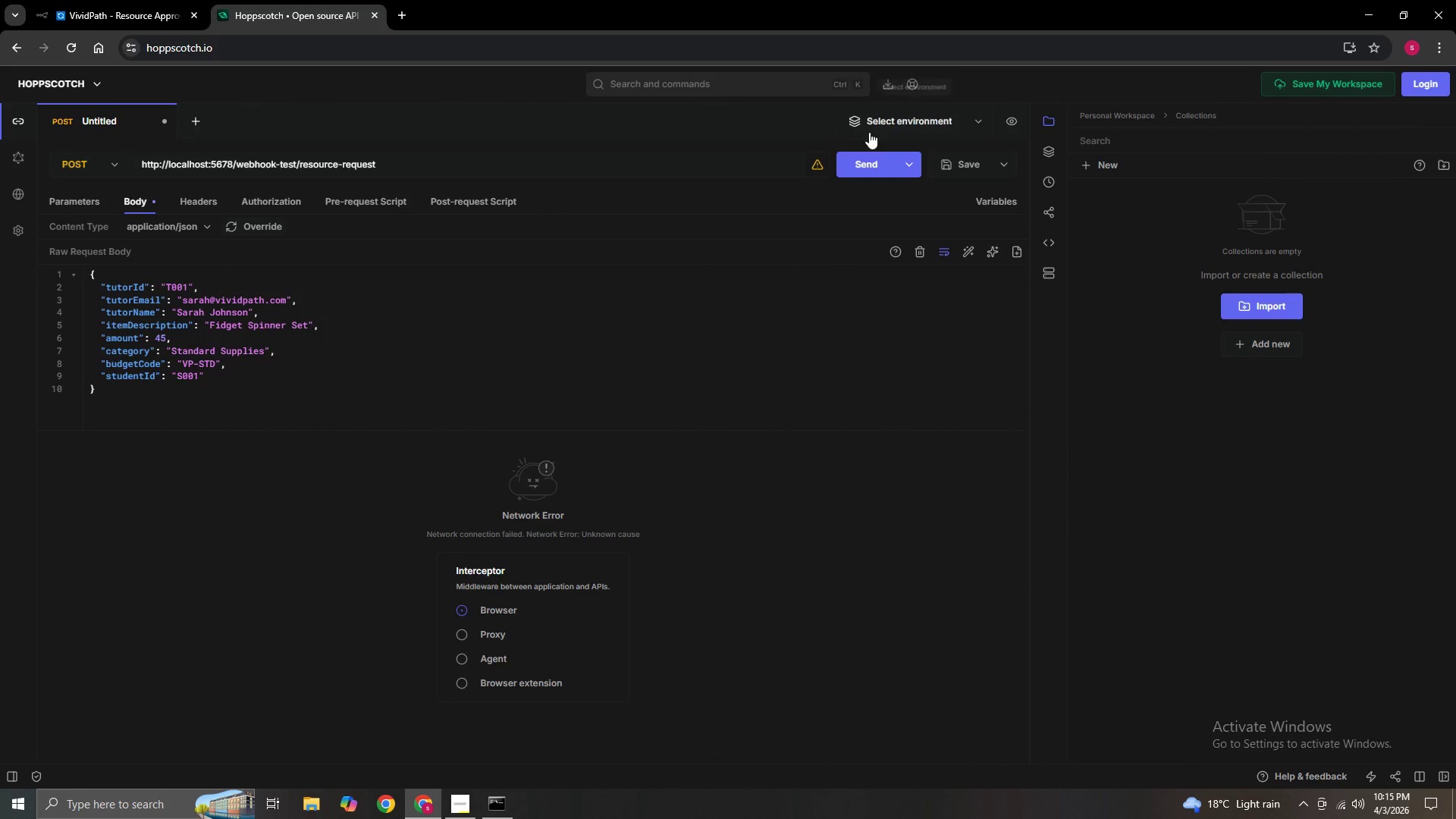 
left_click([864, 173])
 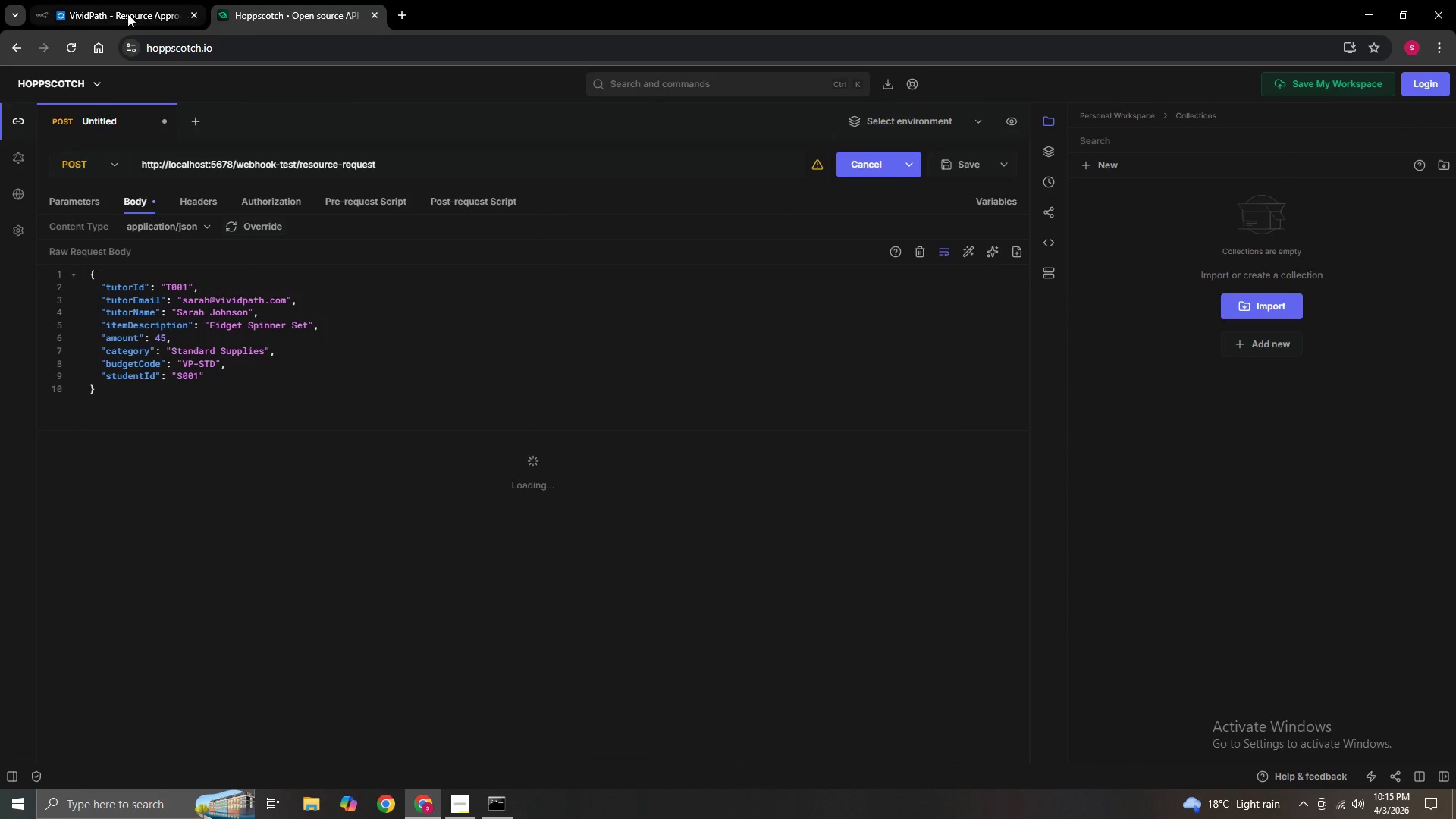 
left_click([124, 14])
 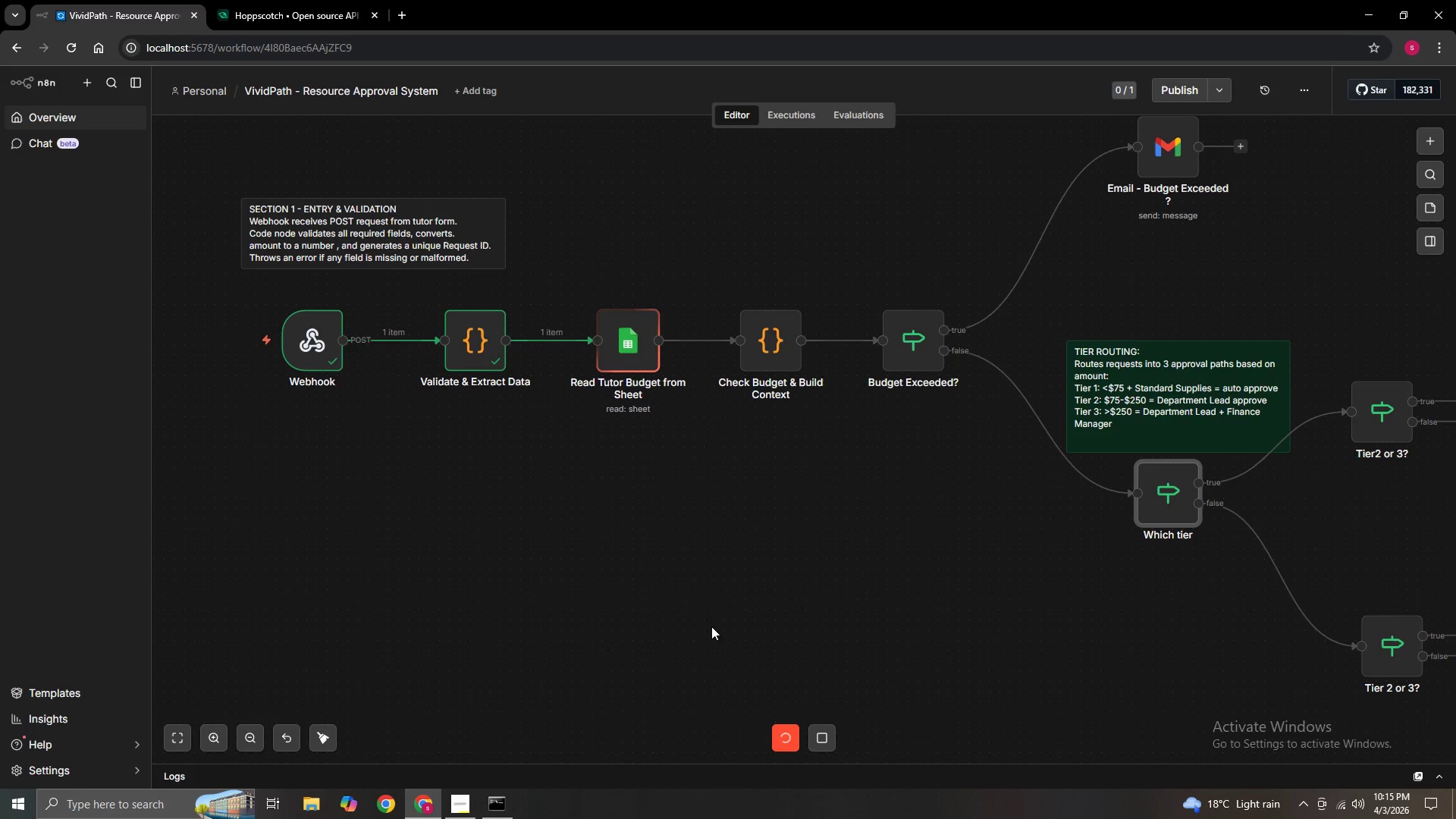 
hold_key(key=ControlLeft, duration=1.5)
left_click_drag(start_coordinate=[715, 568], to_coordinate=[325, 535])
 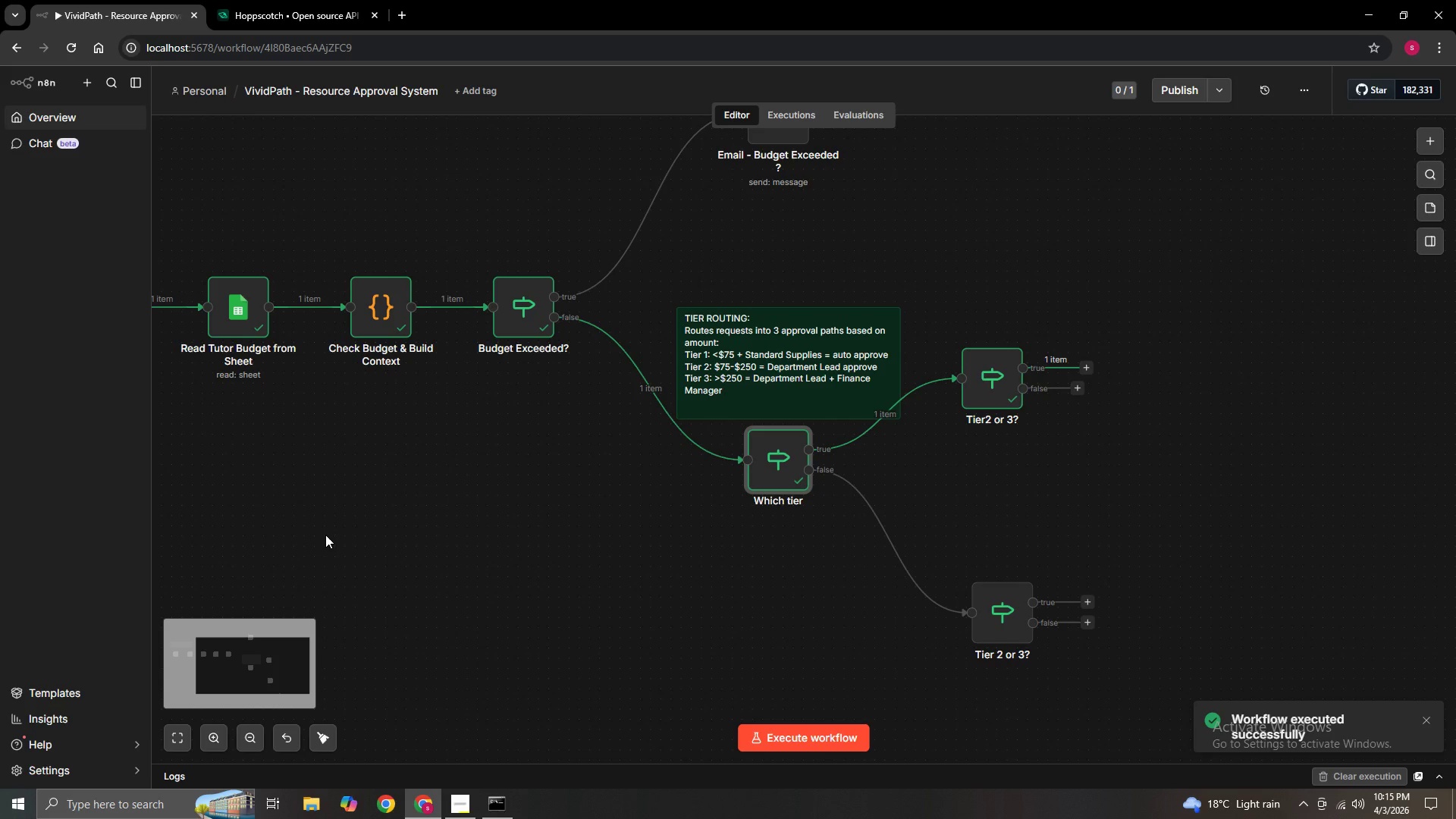 
hold_key(key=ControlLeft, duration=1.25)
 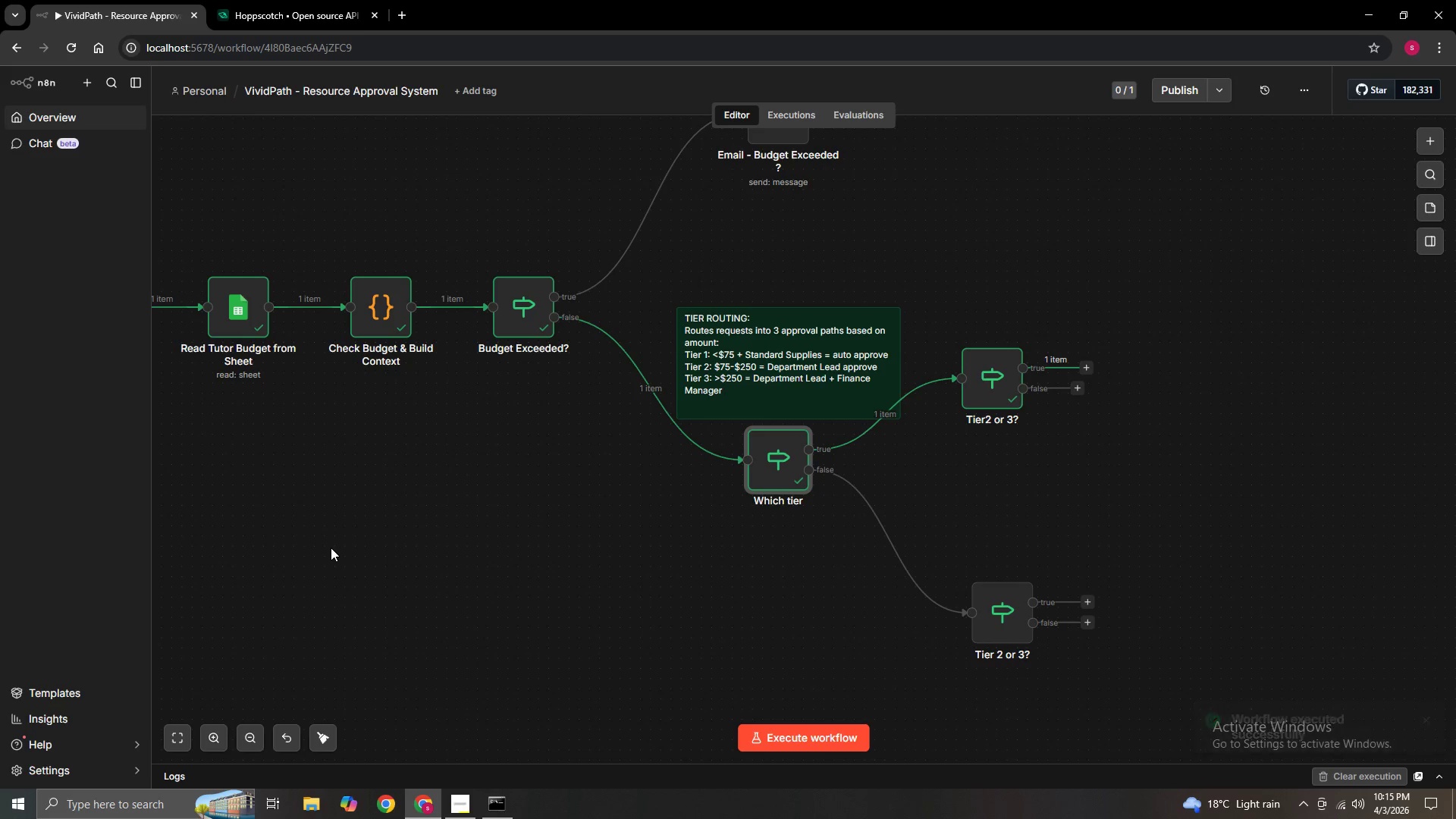 
hold_key(key=ControlLeft, duration=0.95)
left_click_drag(start_coordinate=[403, 576], to_coordinate=[809, 692])
 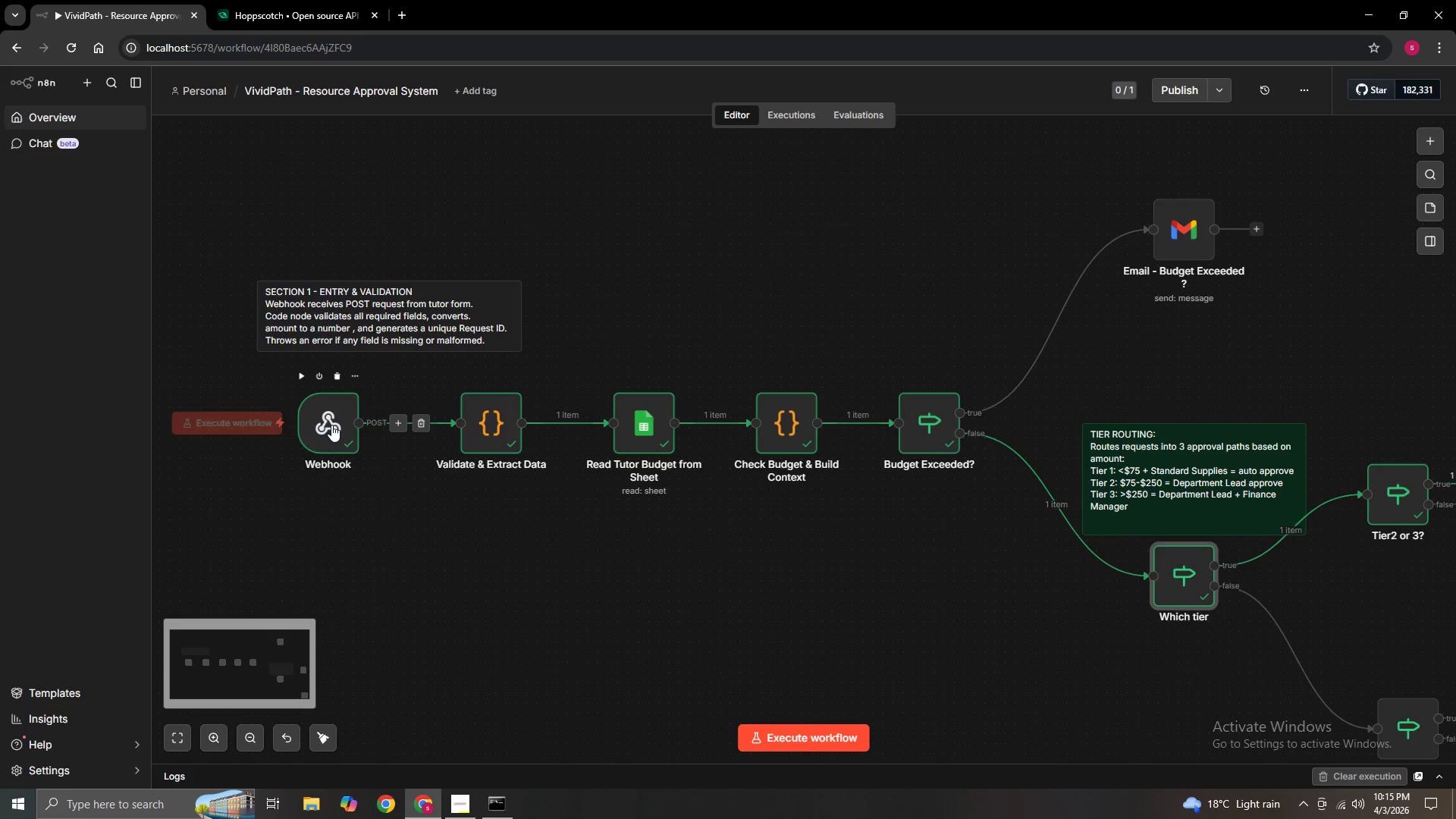 
double_click([331, 425])
 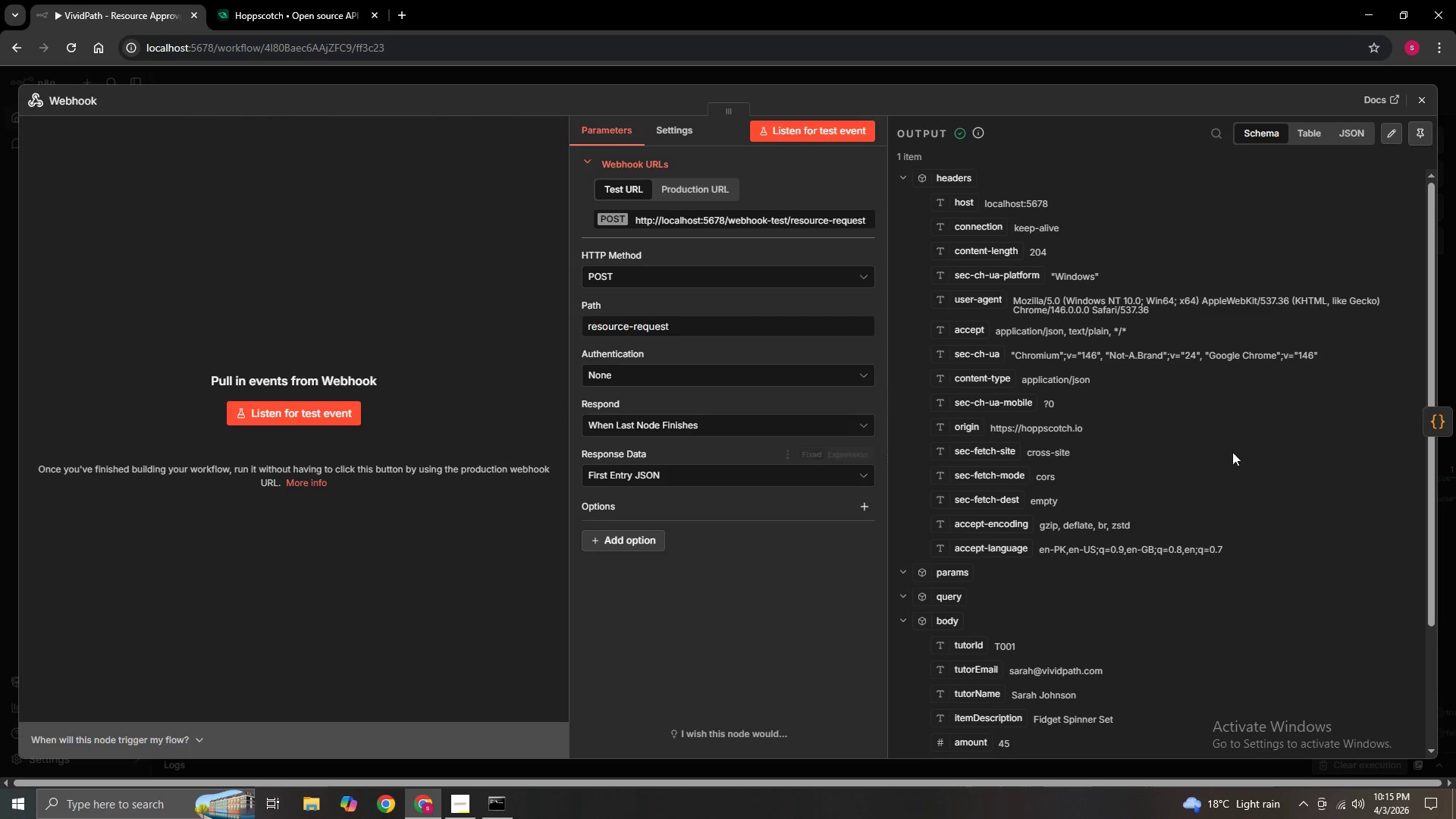 
scroll: coordinate [737, 455], scroll_direction: down, amount: 2.0
 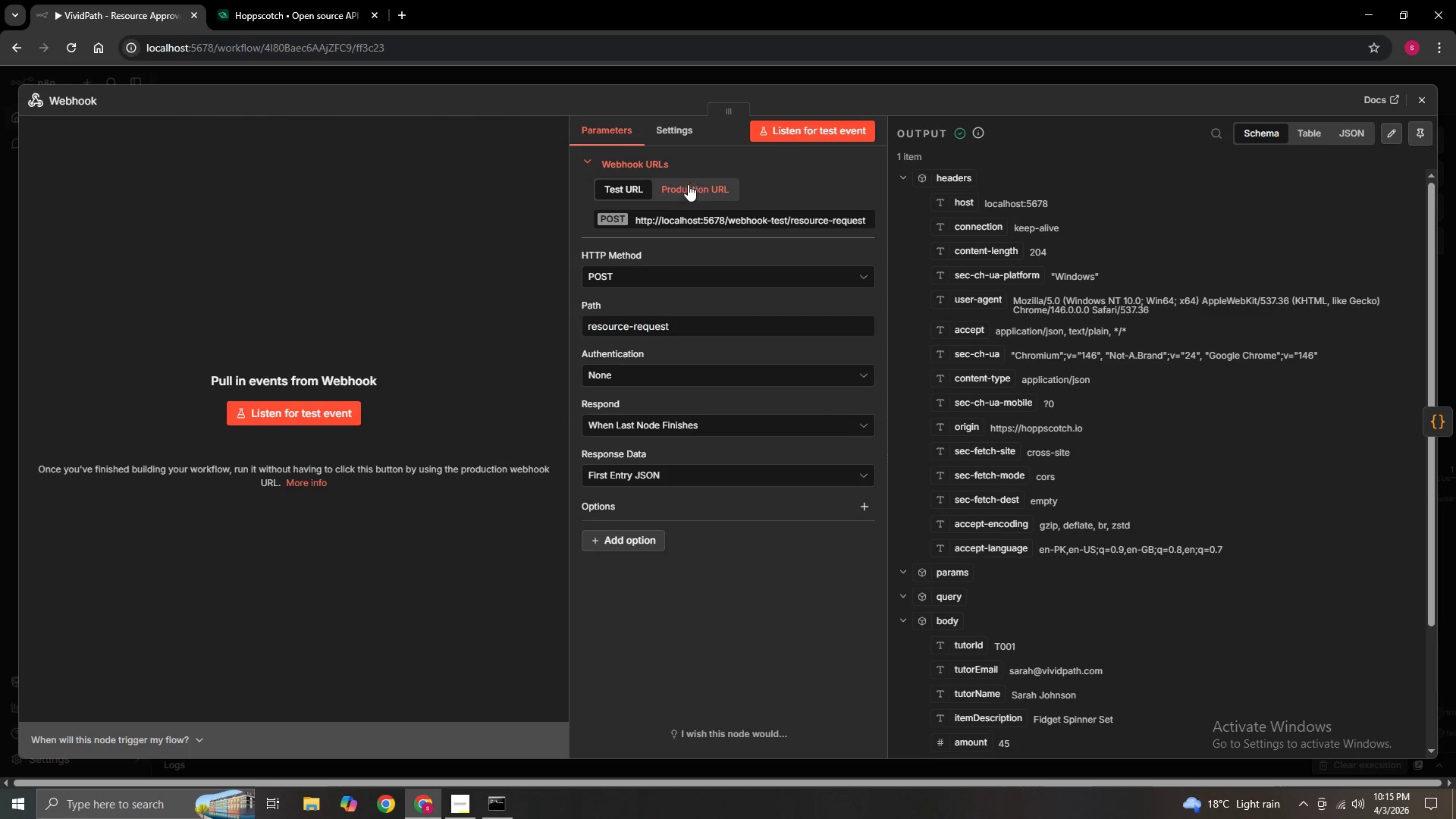 
left_click([682, 132])
 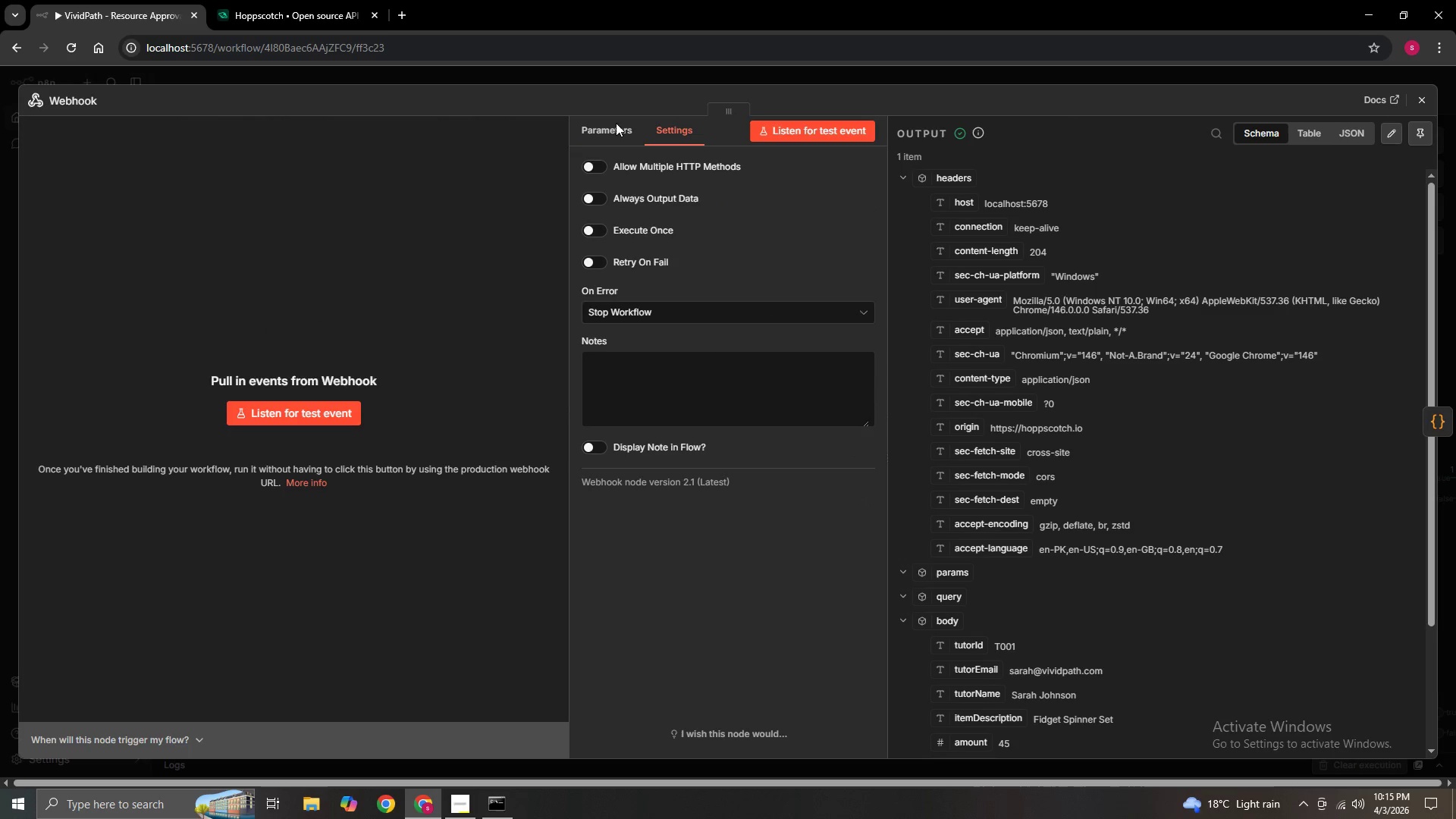 
left_click([616, 123])
 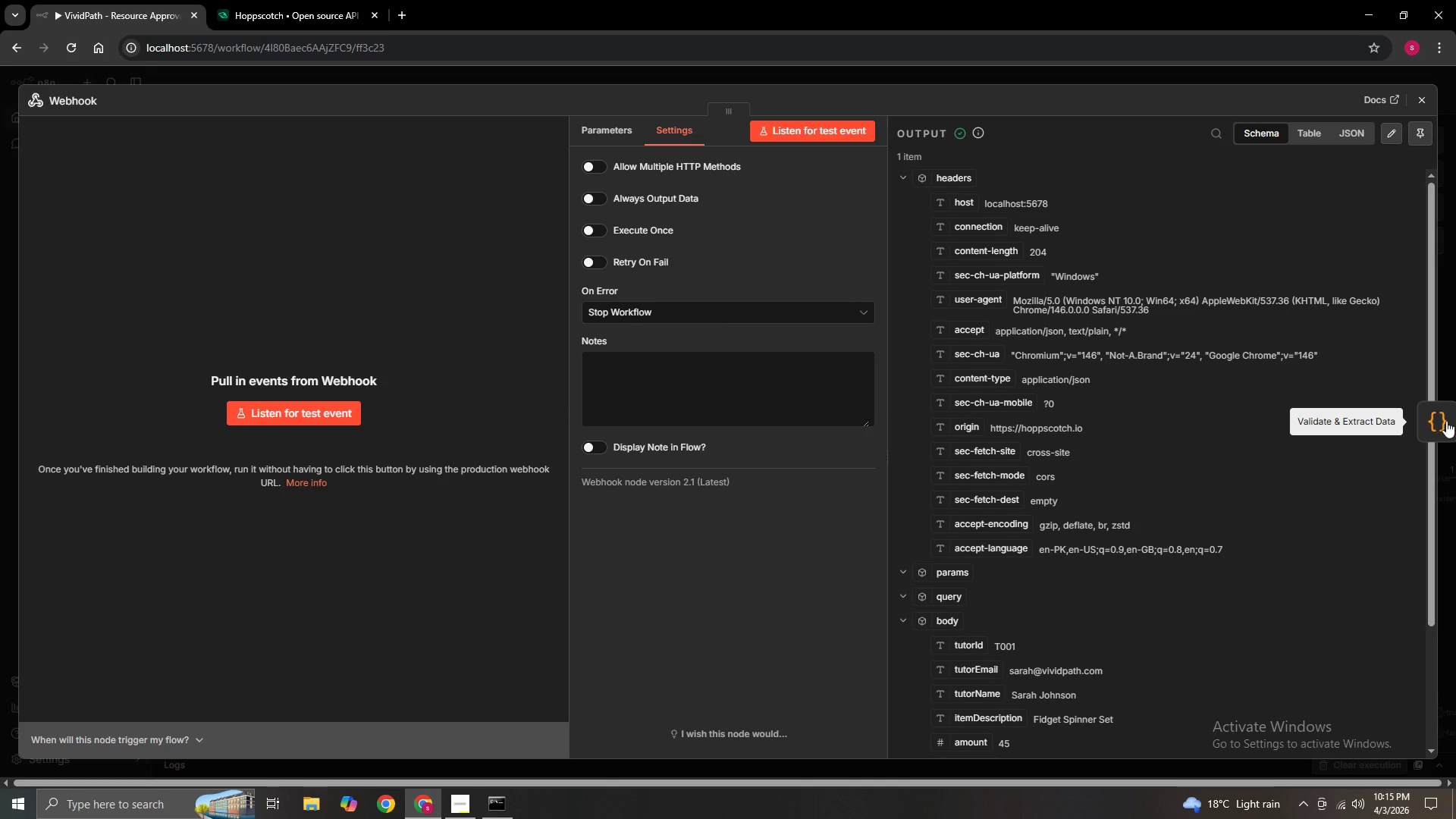 
left_click([1442, 418])
 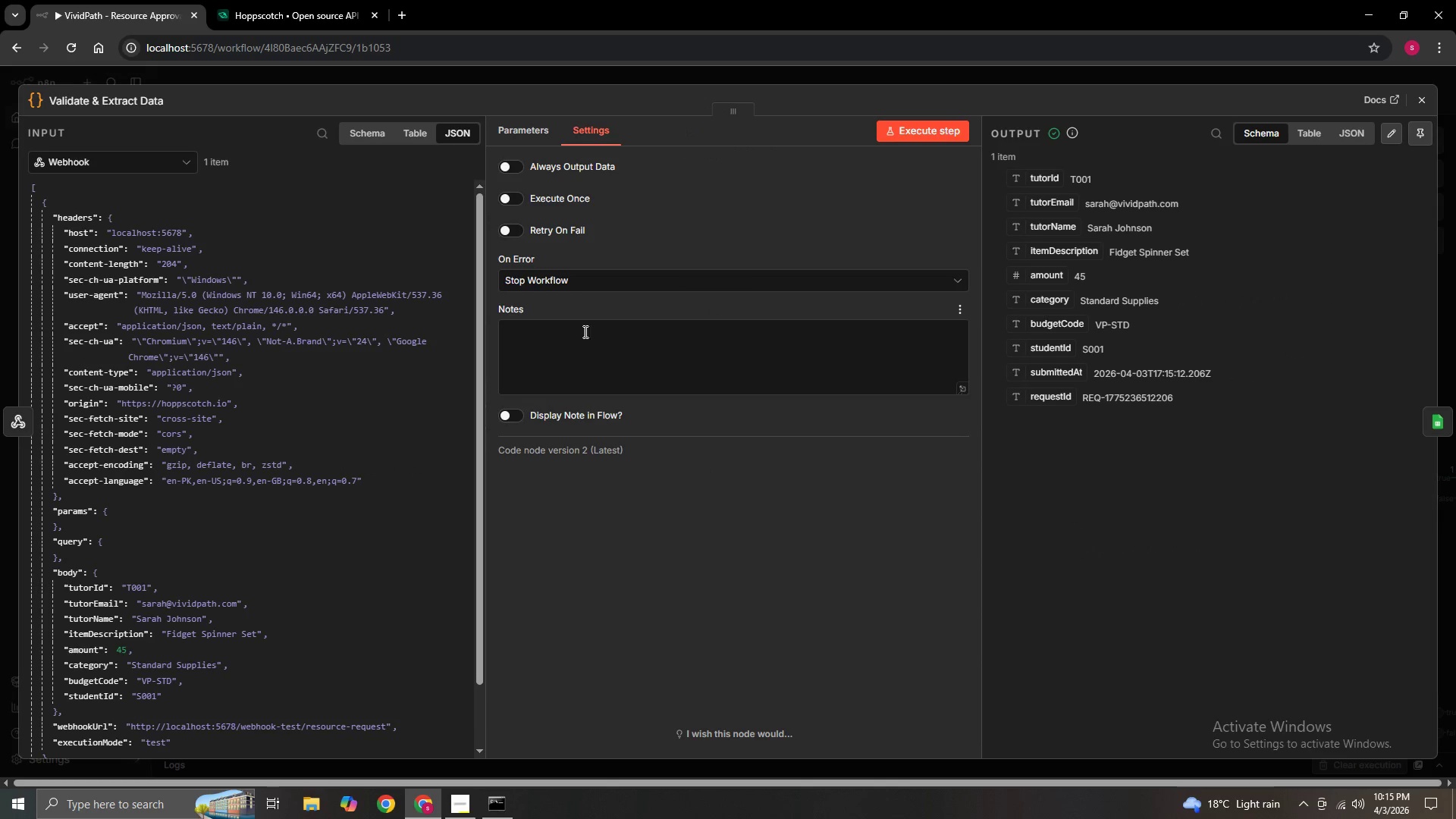 
left_click([496, 133])
 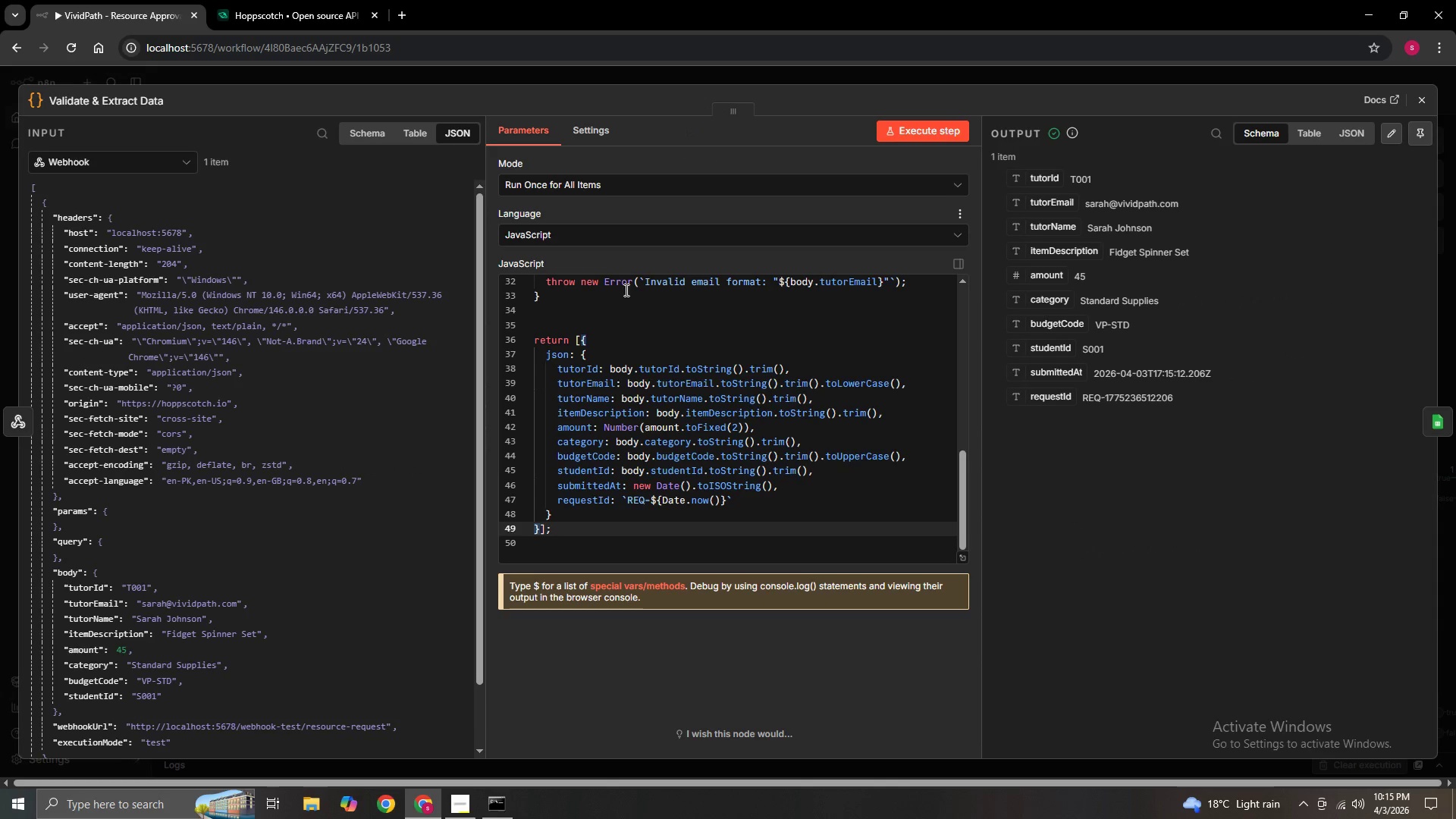 
scroll: coordinate [665, 410], scroll_direction: up, amount: 4.0
 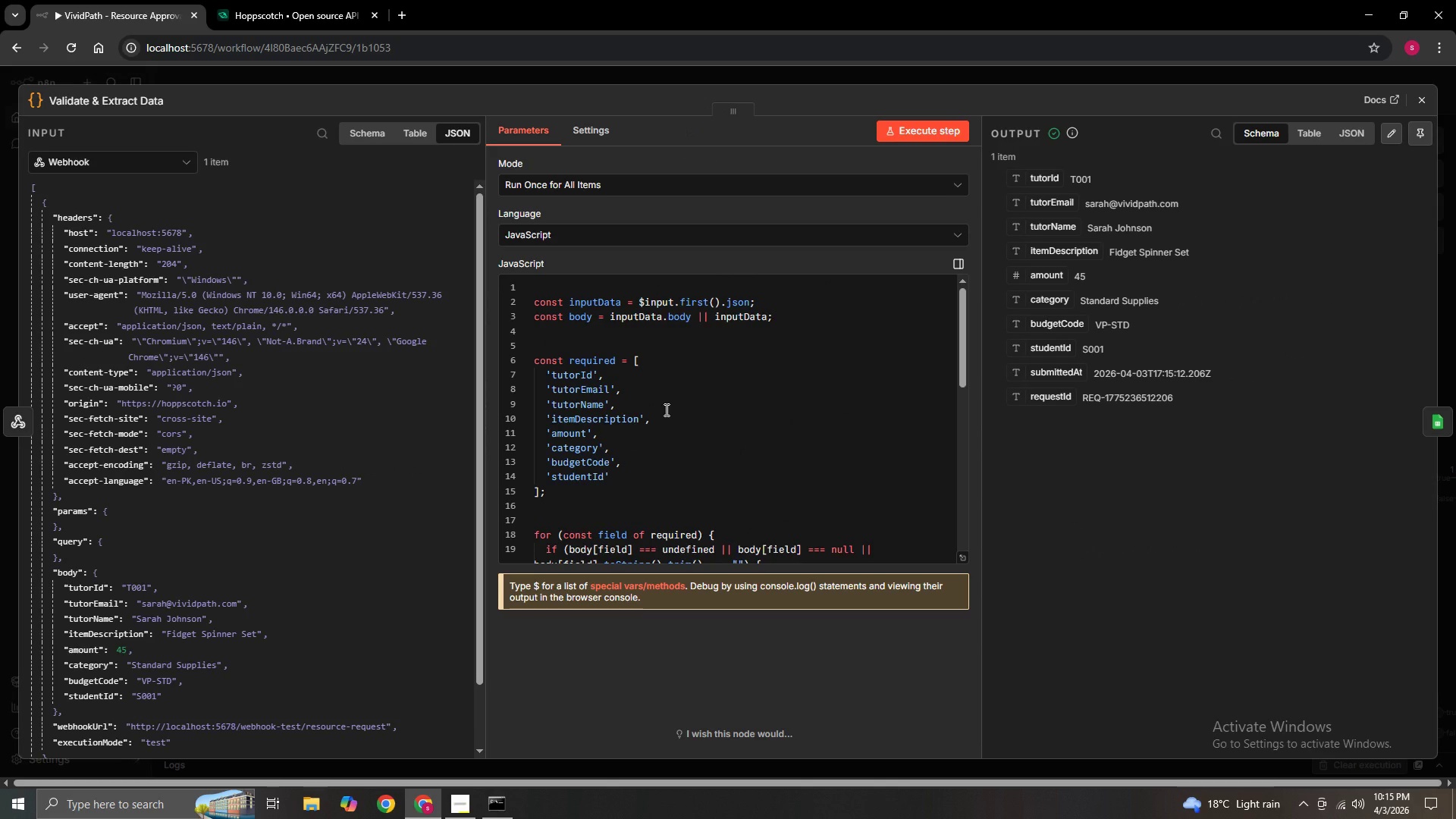 
wait(13.34)
 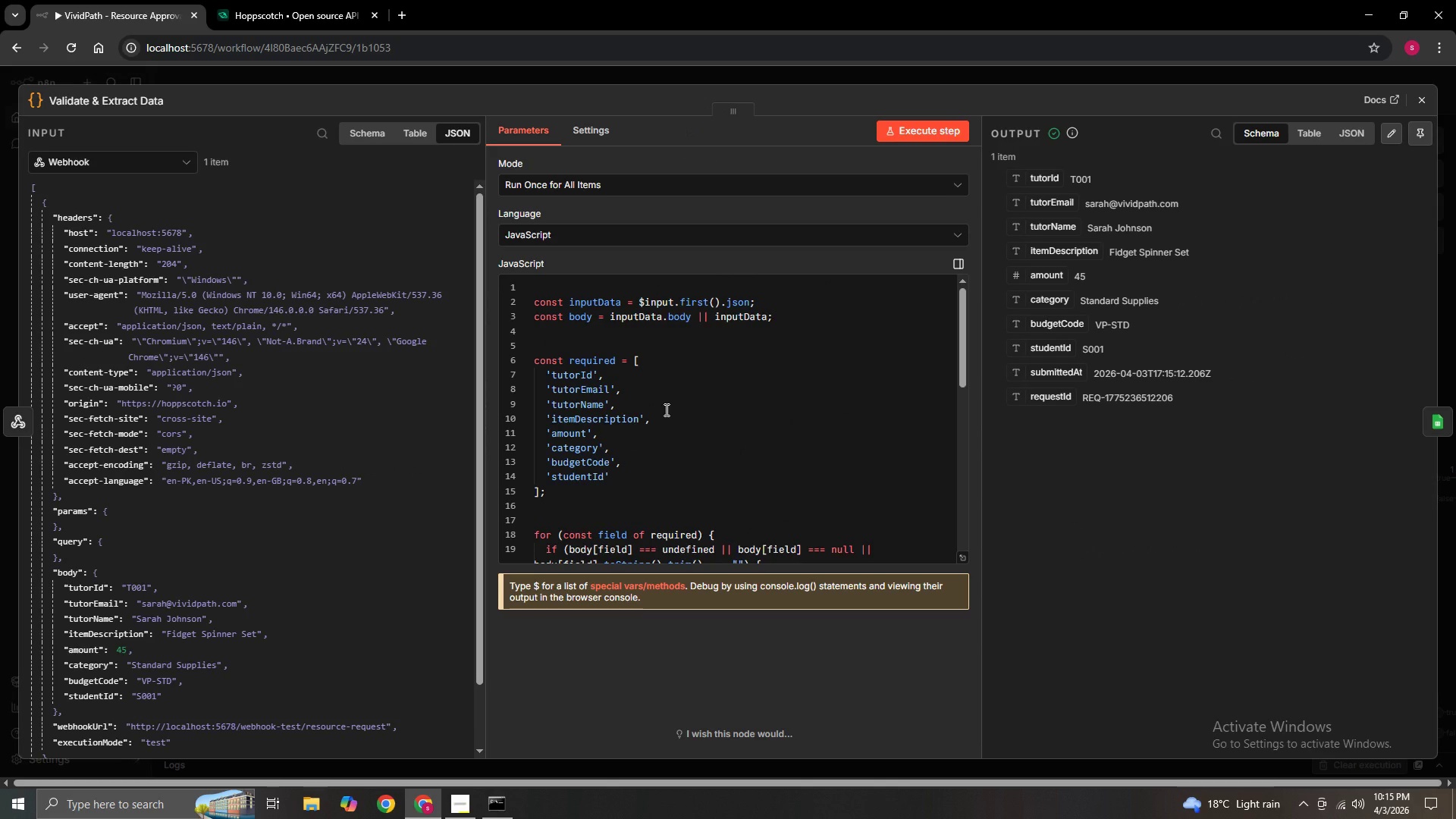 
scroll: coordinate [665, 410], scroll_direction: down, amount: 6.0
 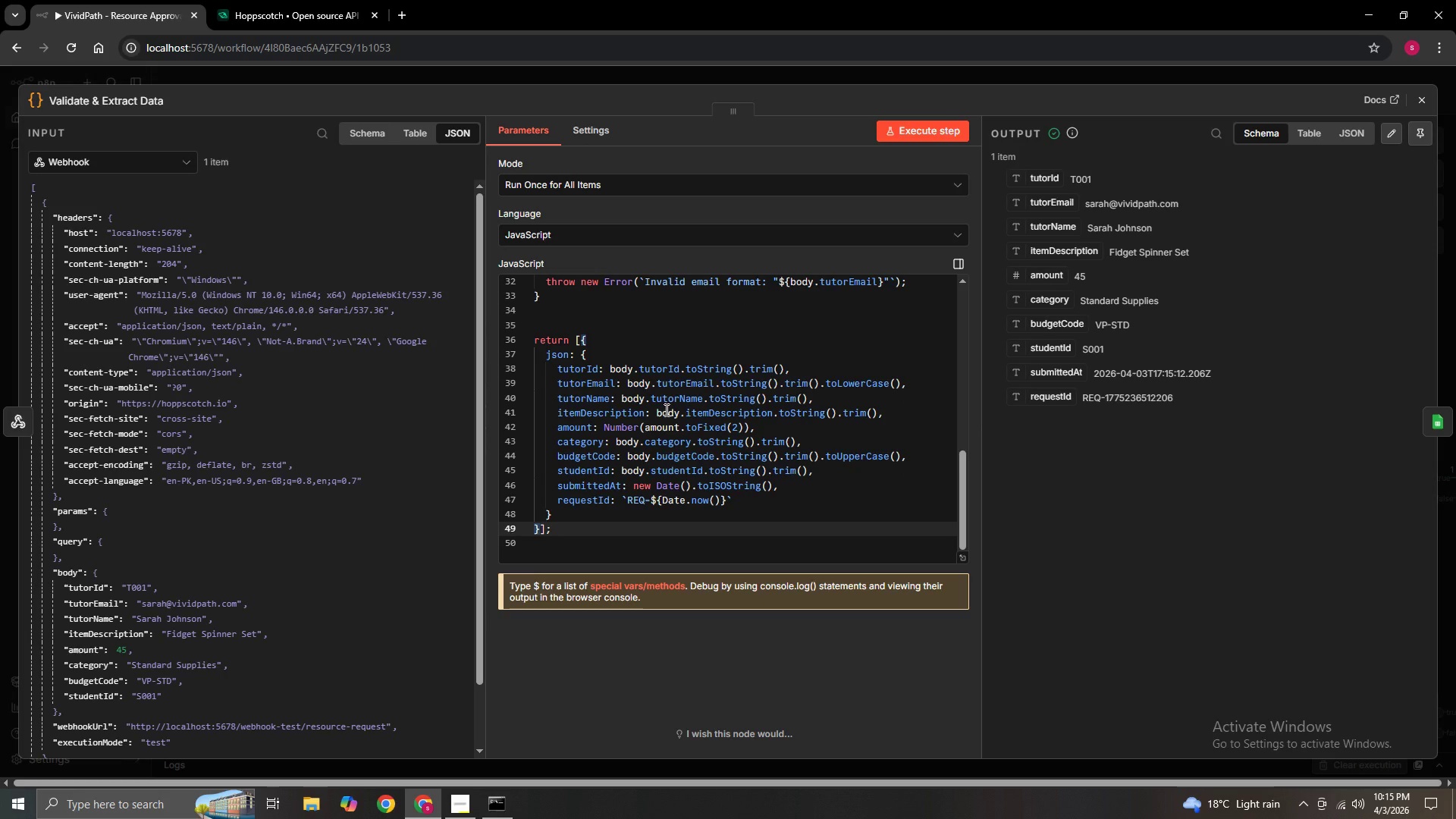 
wait(11.31)
 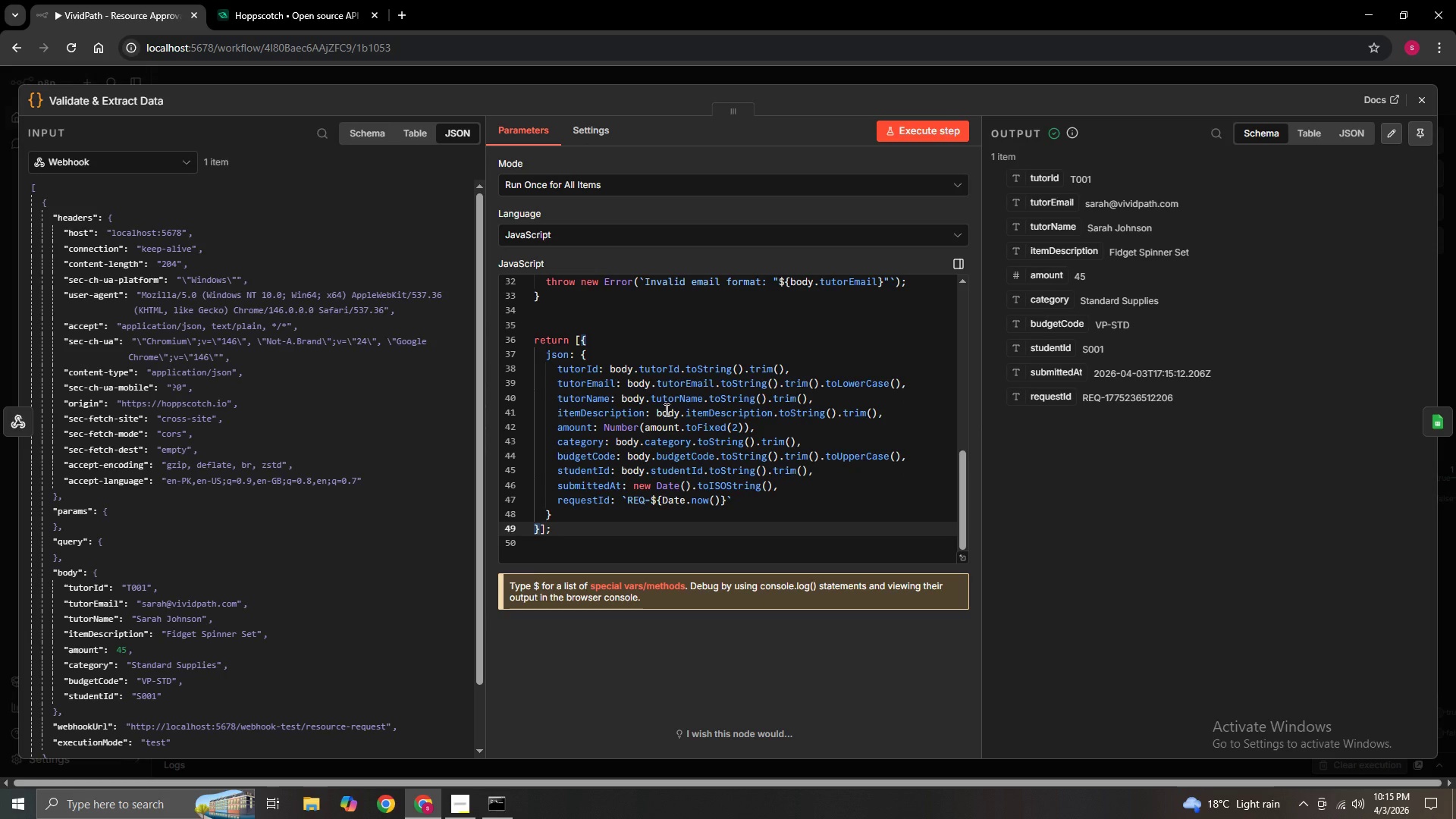 
scroll: coordinate [689, 487], scroll_direction: up, amount: 9.0
 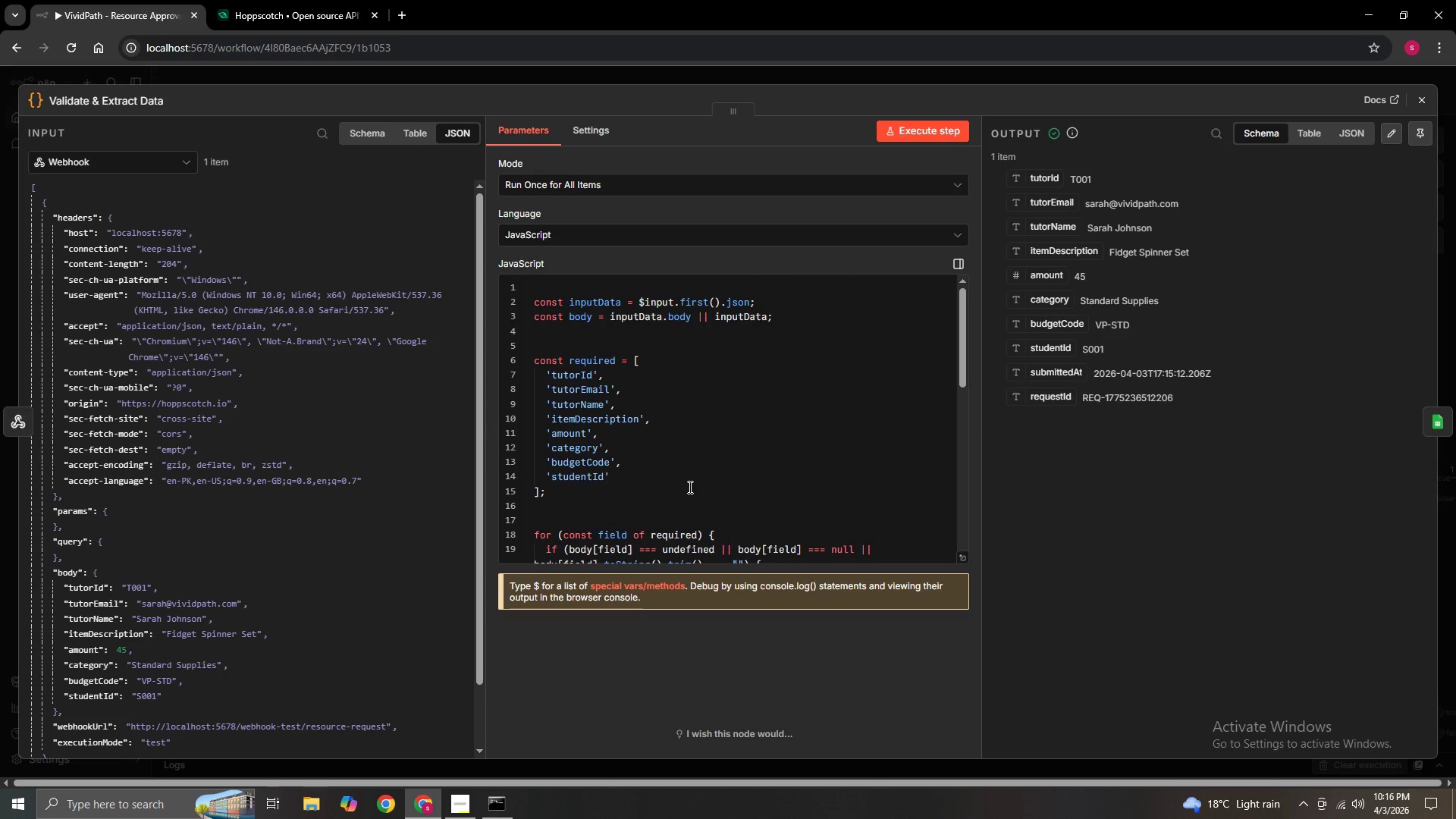 
wait(11.73)
 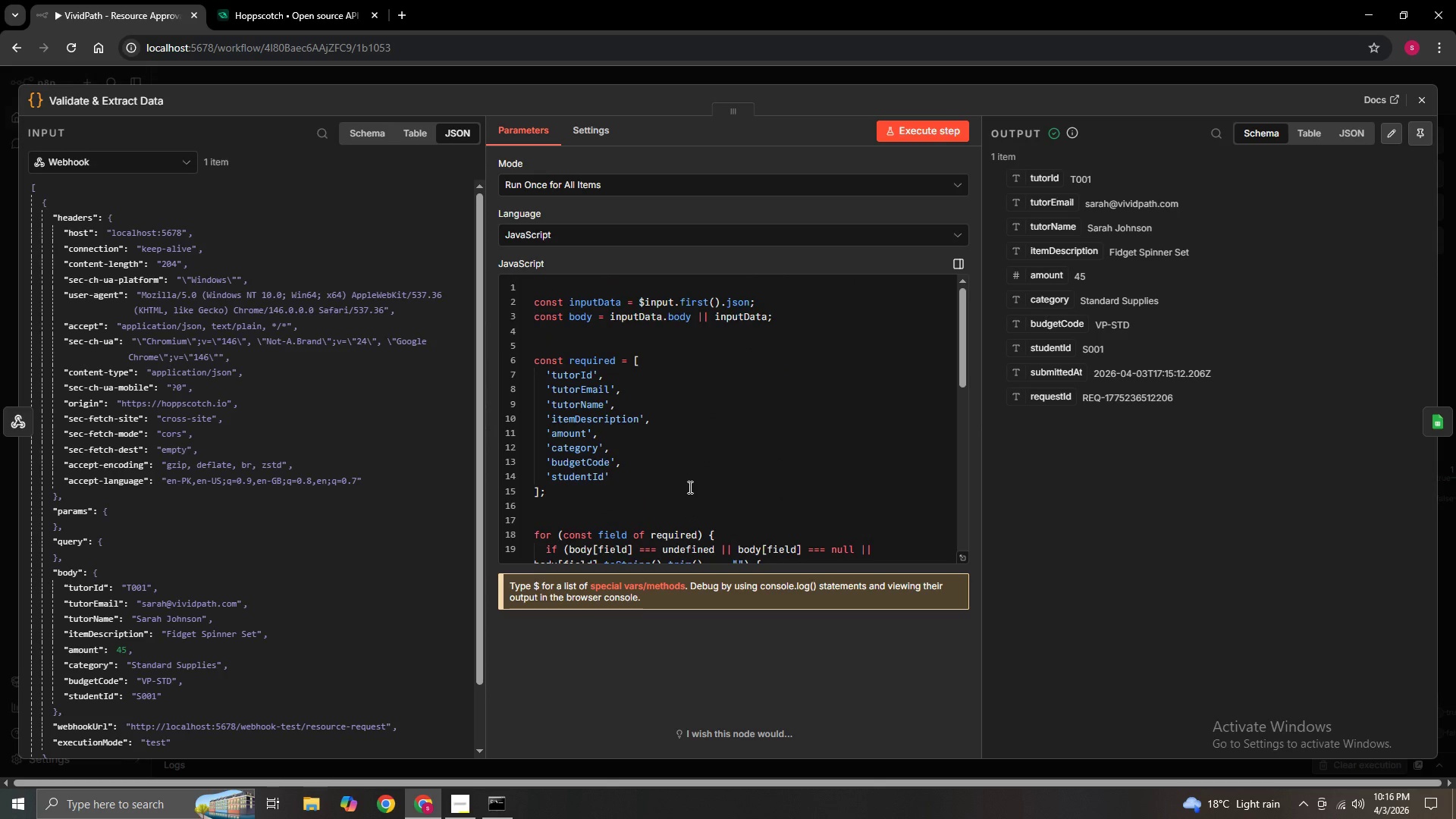 
left_click_drag(start_coordinate=[526, 279], to_coordinate=[547, 307])
 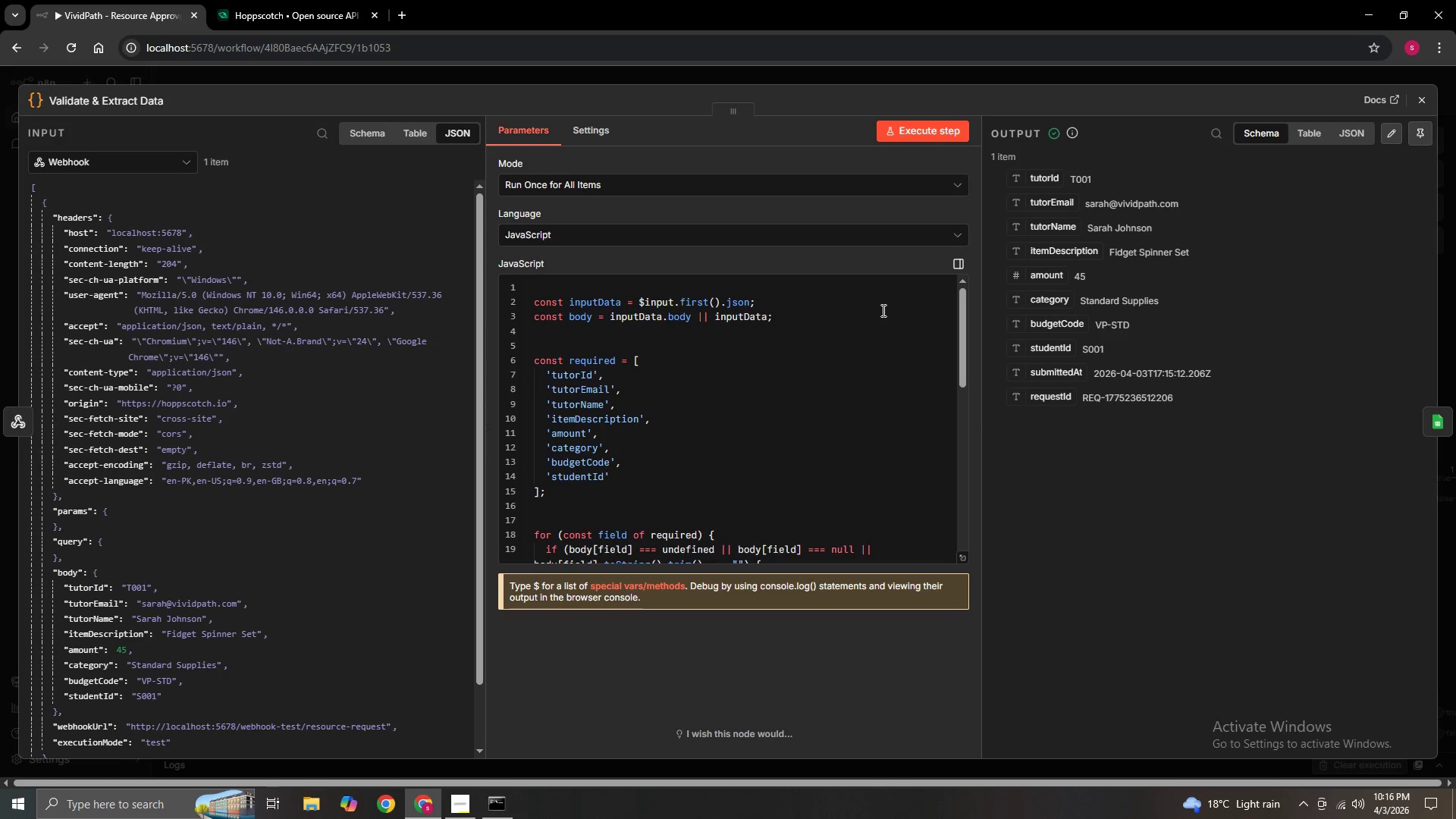 
left_click([911, 303])
 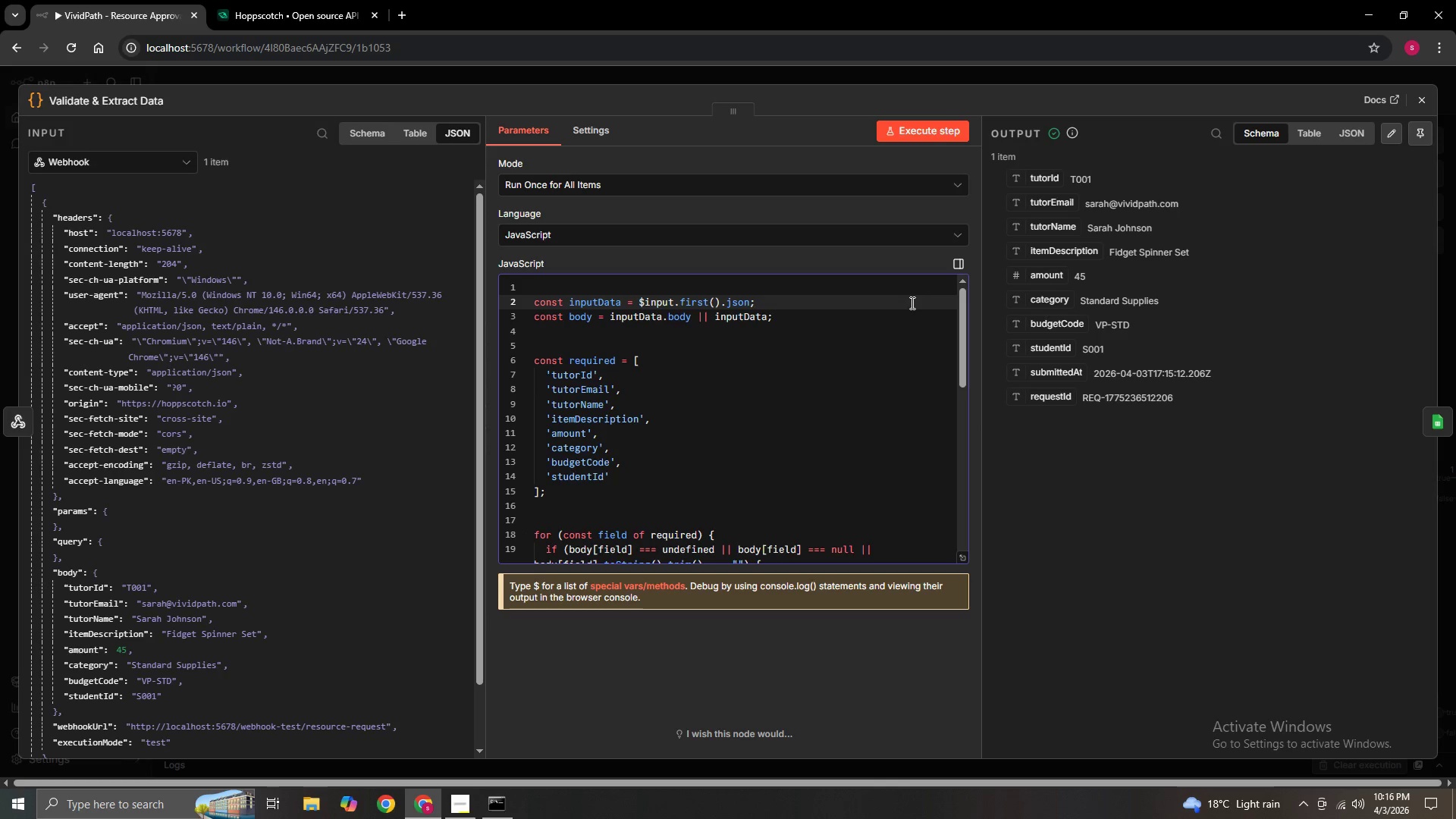 
key(Control+A)
 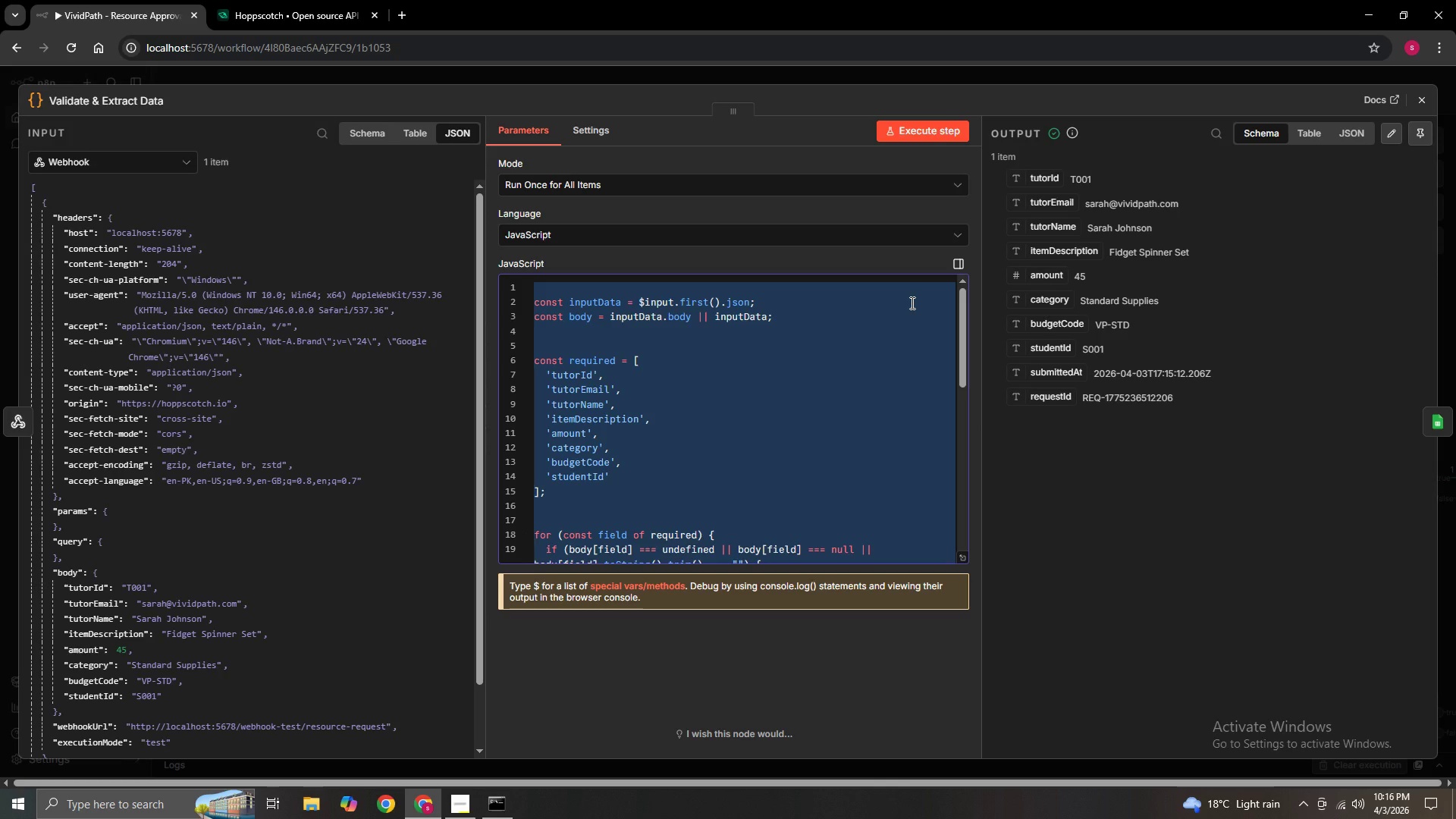 
hold_key(key=ControlLeft, duration=1.5)
 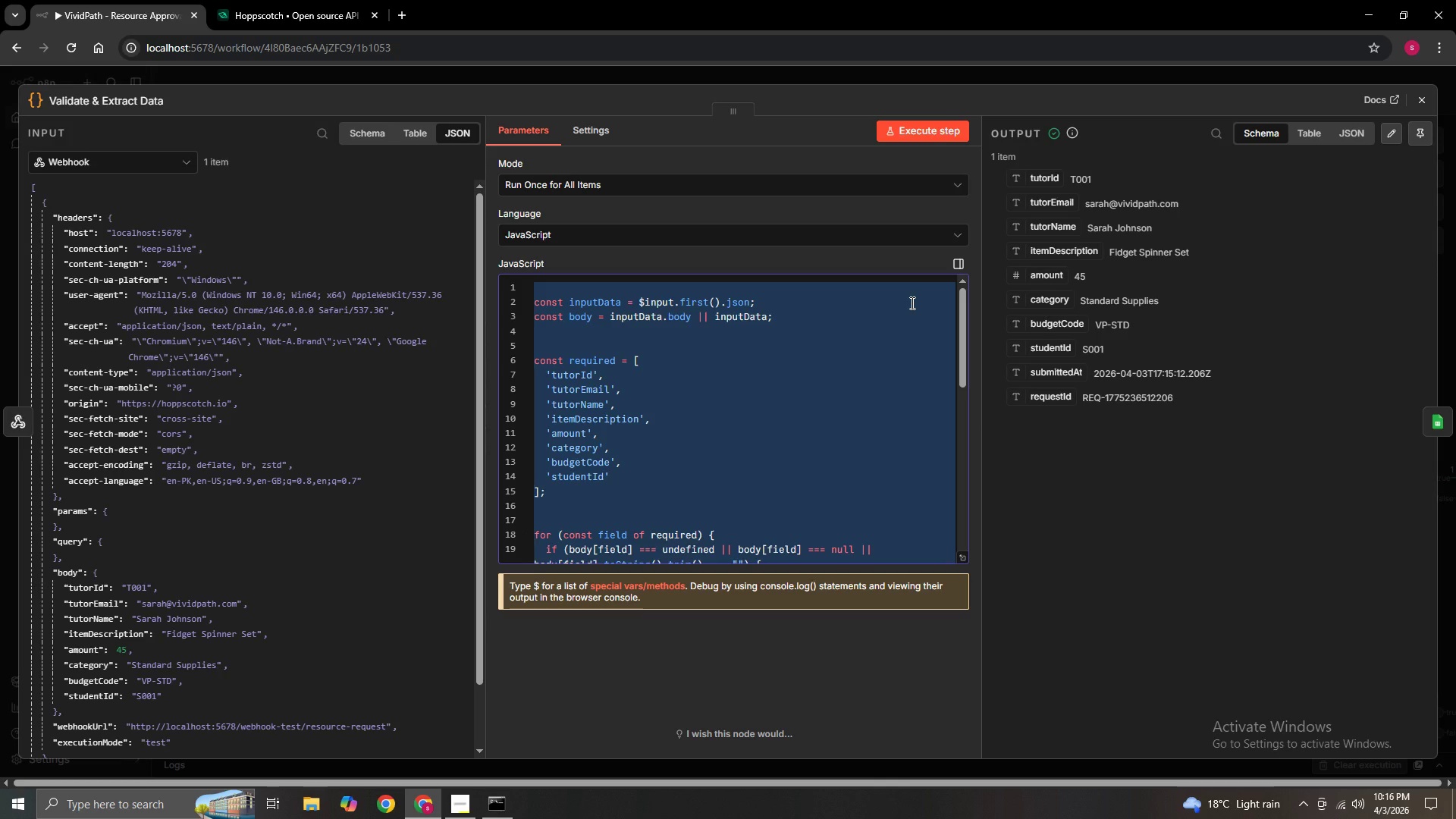 
hold_key(key=ControlLeft, duration=0.86)
 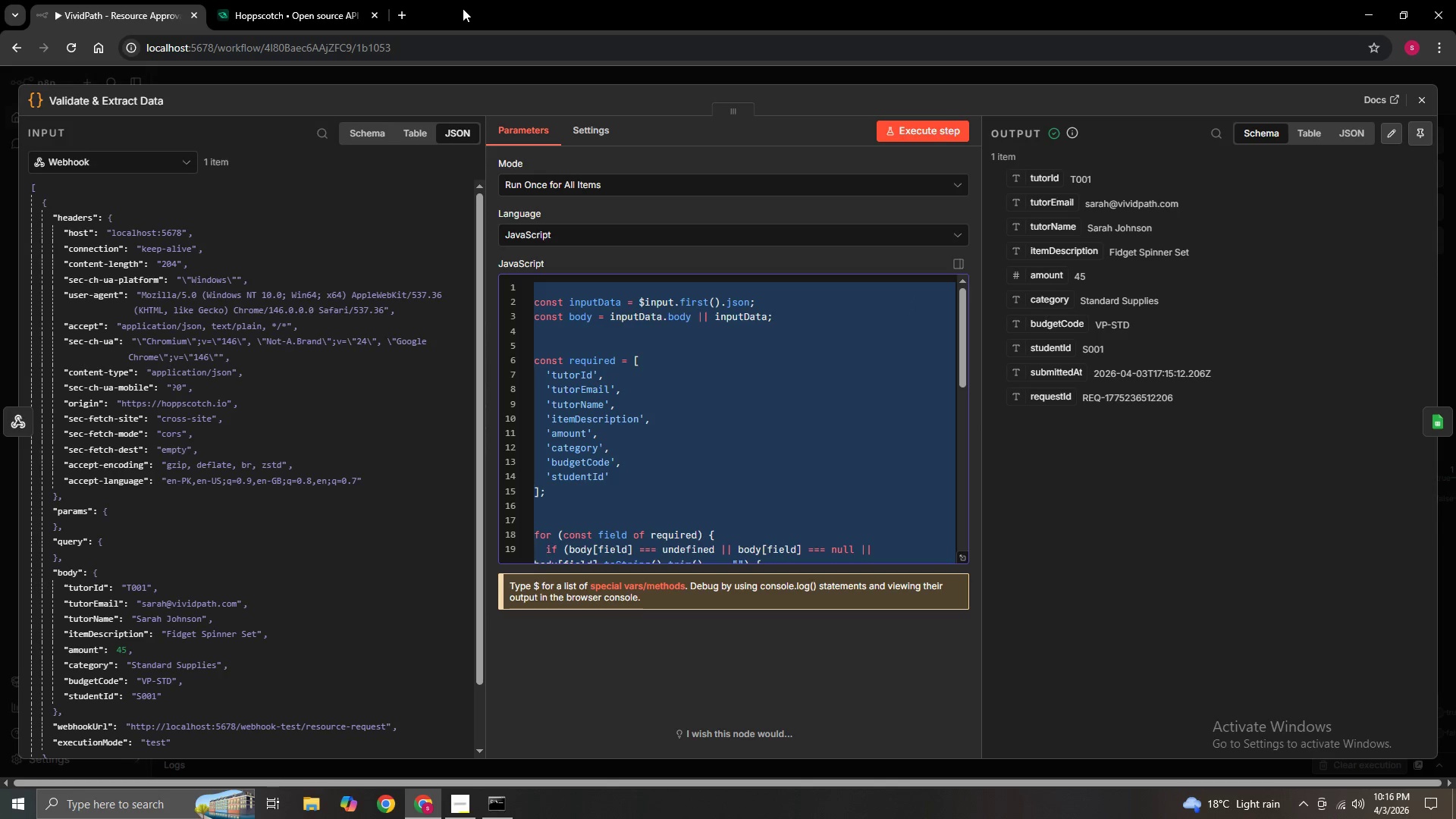 
hold_key(key=C, duration=0.41)
 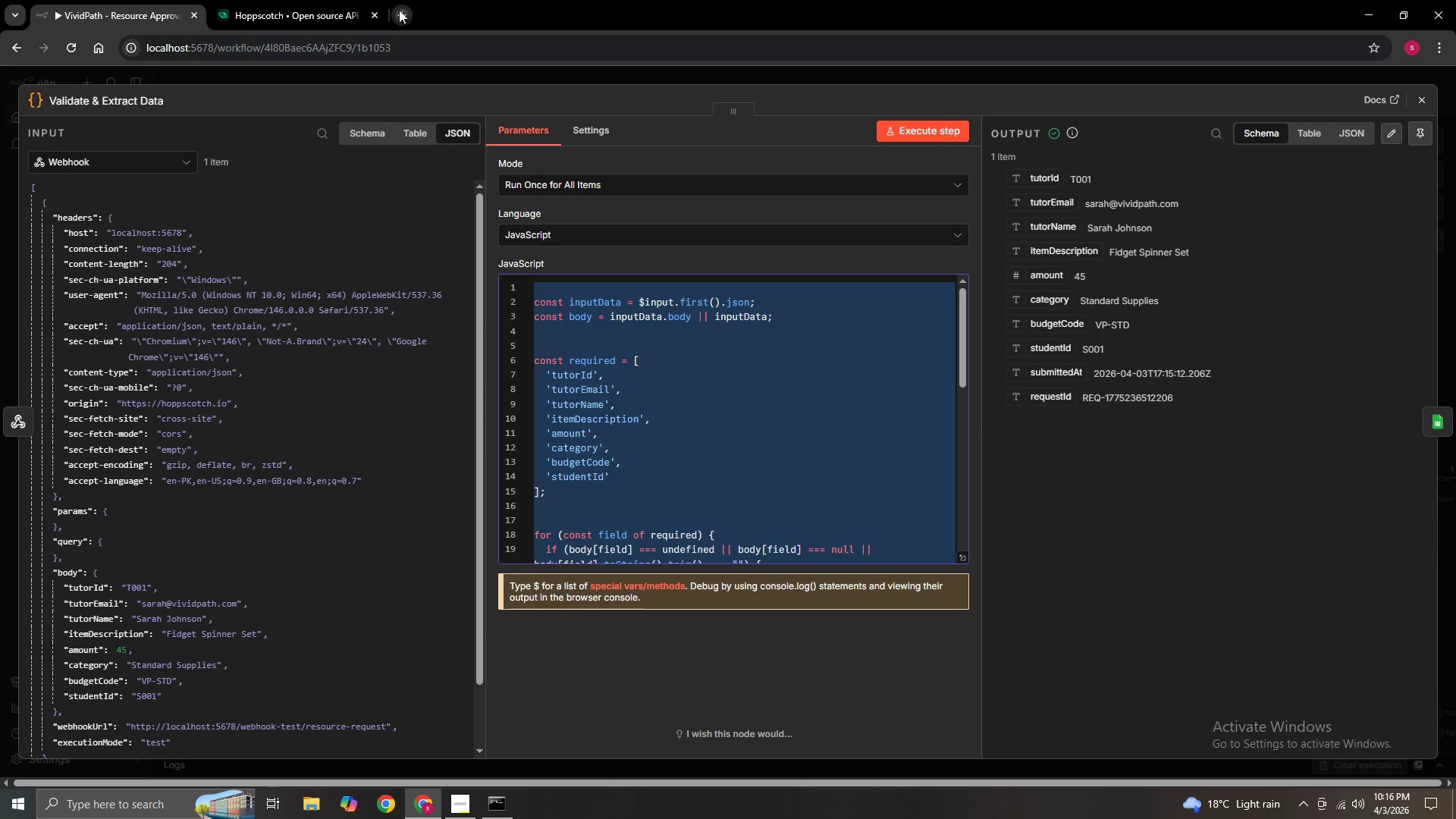 
double_click([407, 41])
 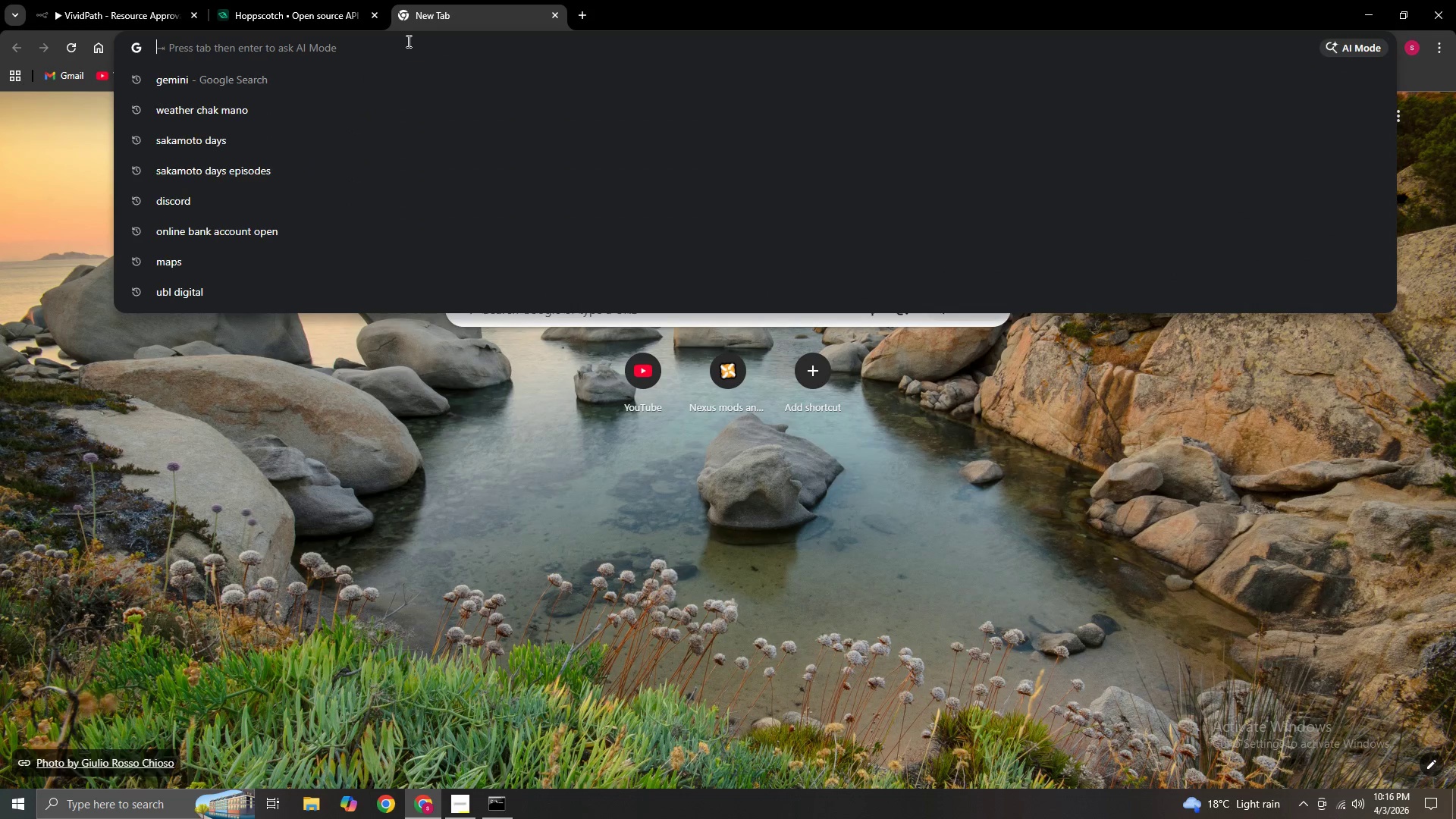 
type(gemini)
 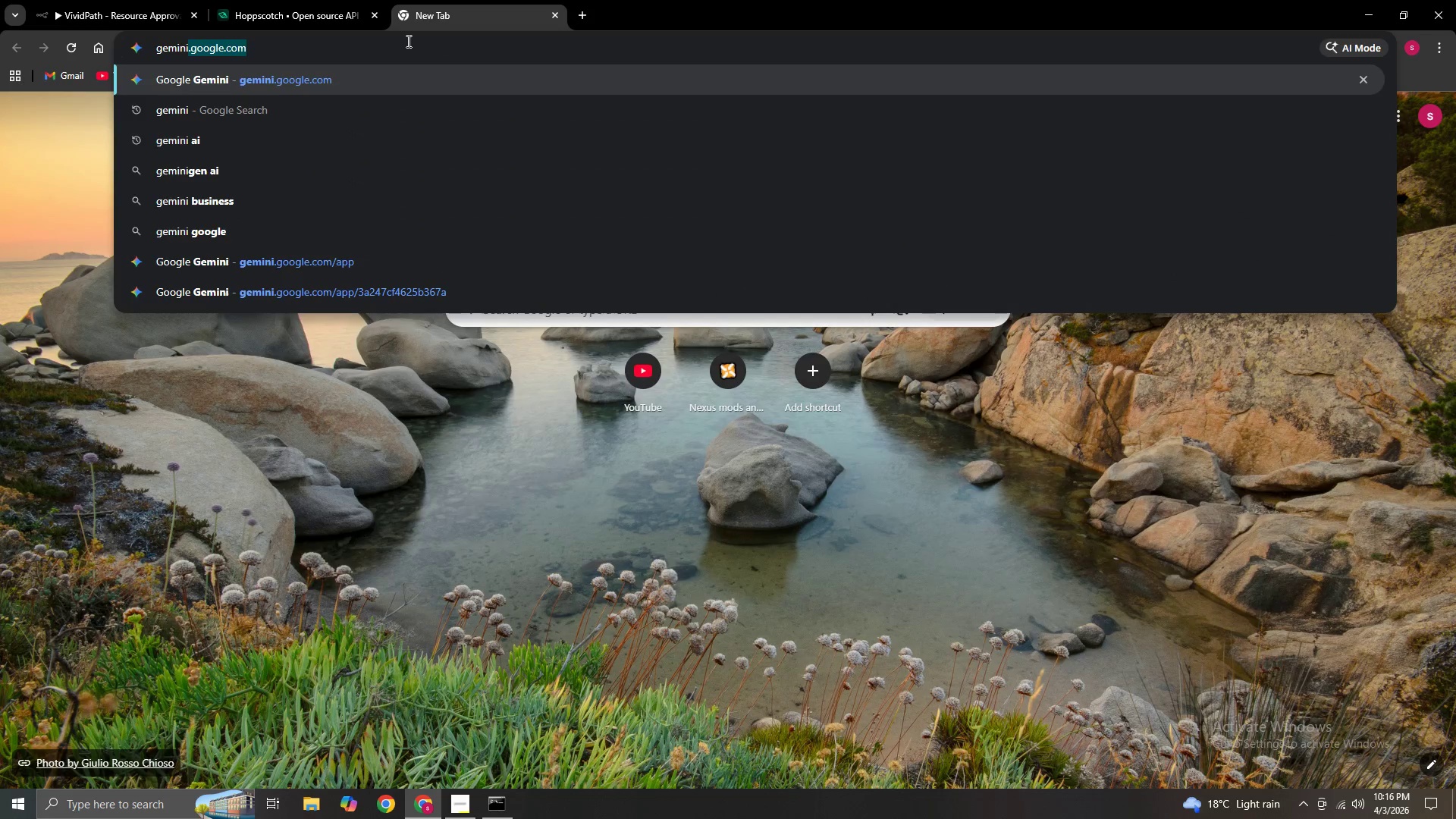 
key(Enter)
 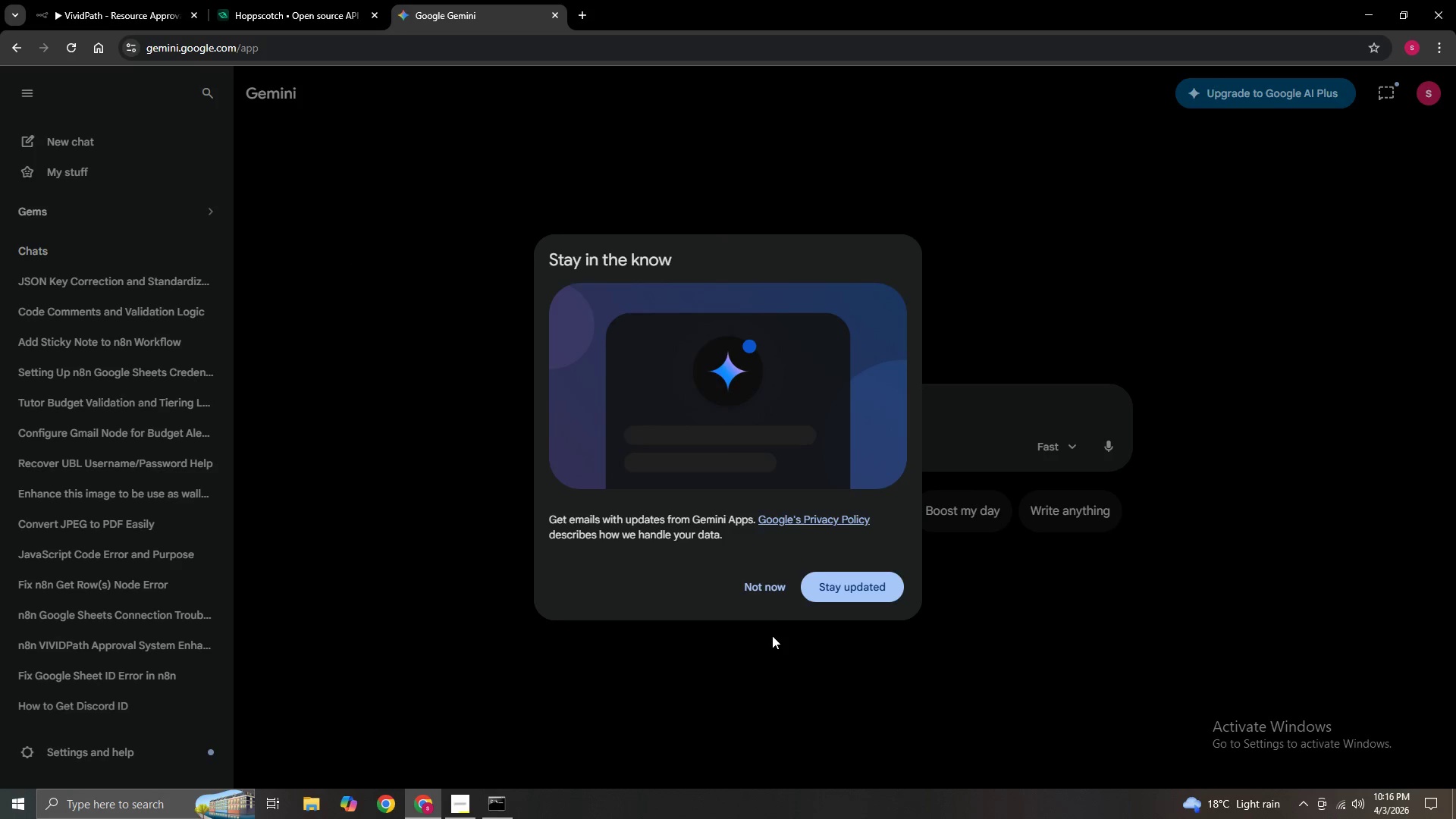 
left_click([767, 594])
 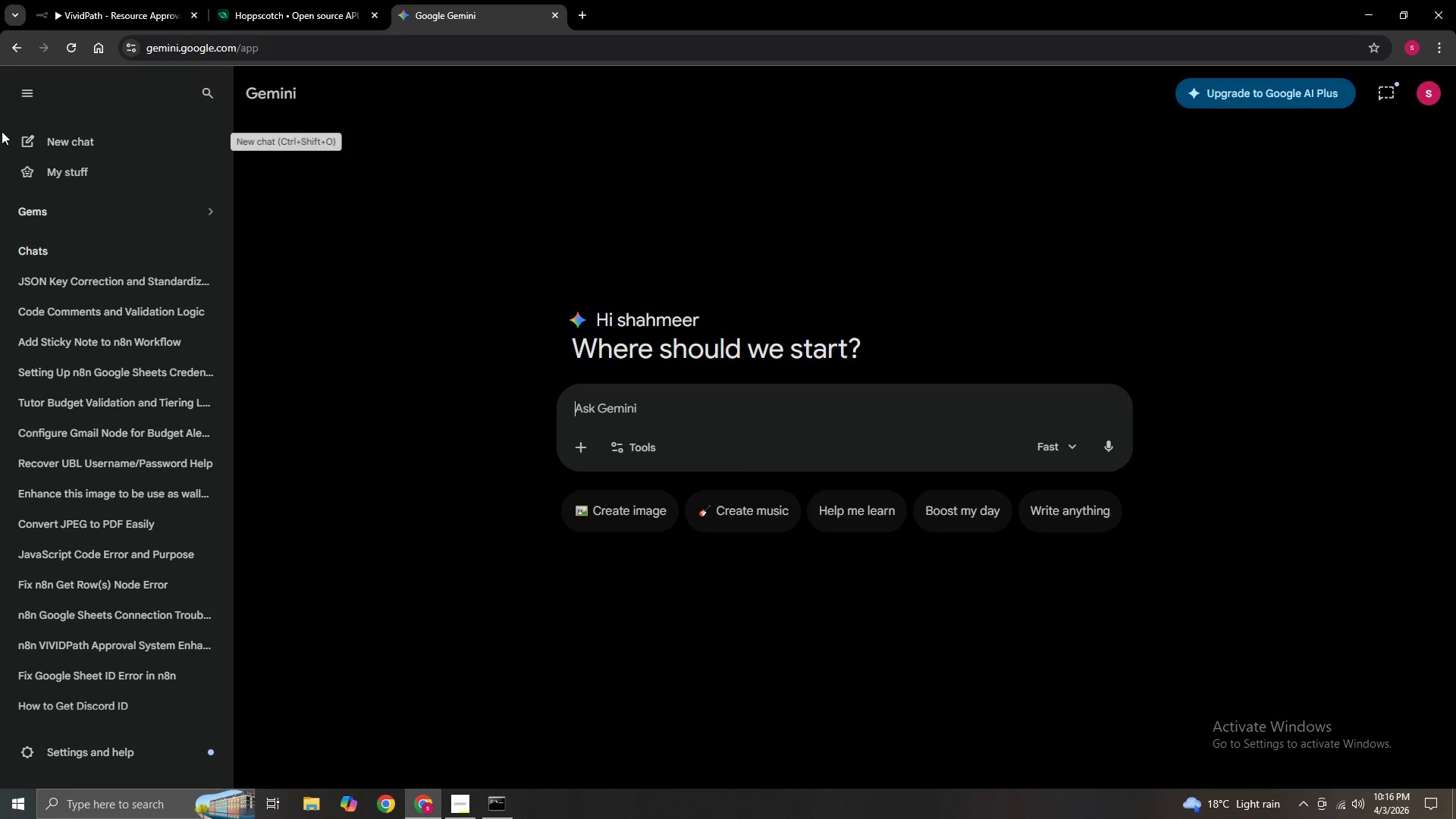 
left_click([10, 96])
 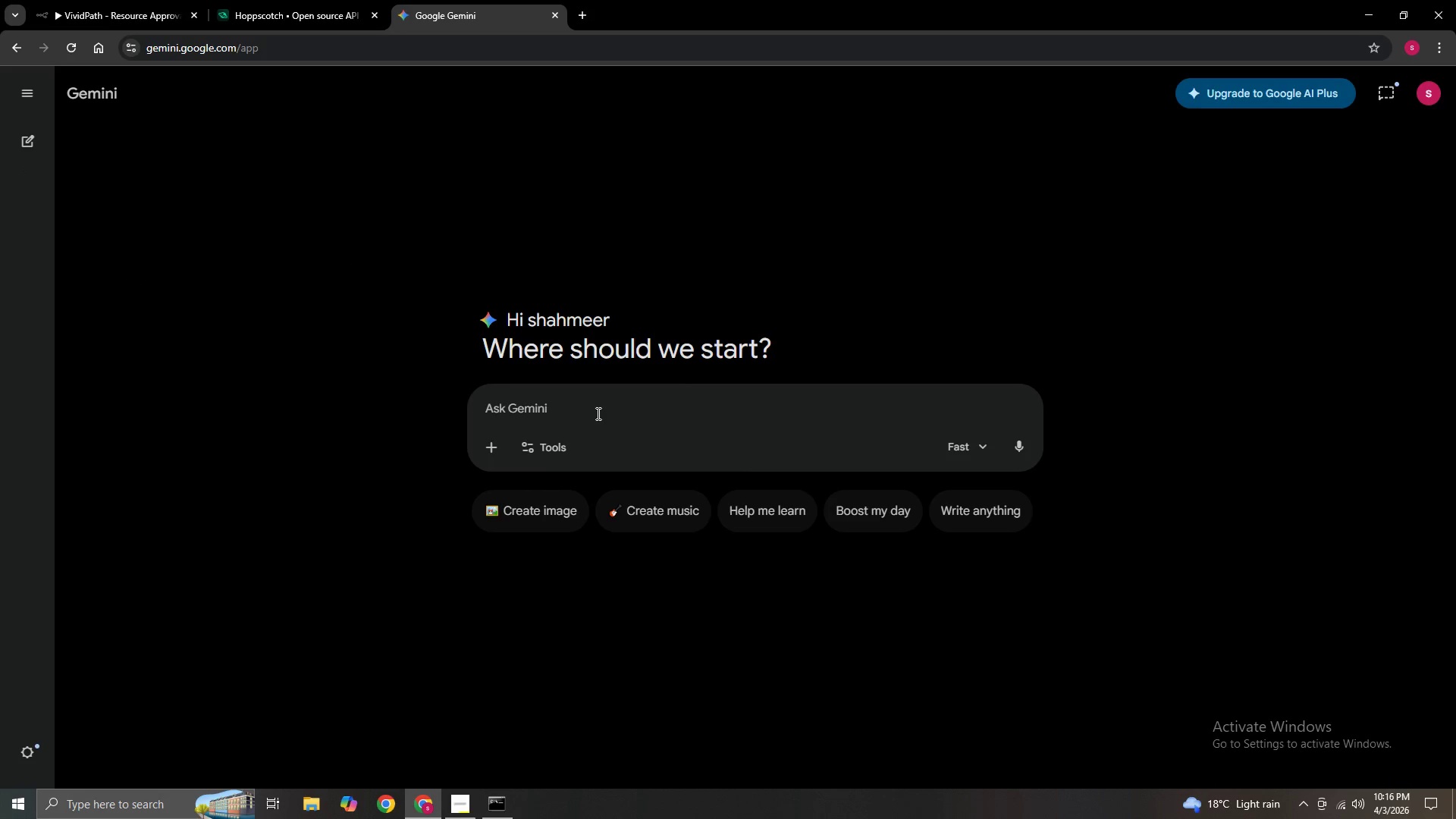 
left_click([597, 413])
 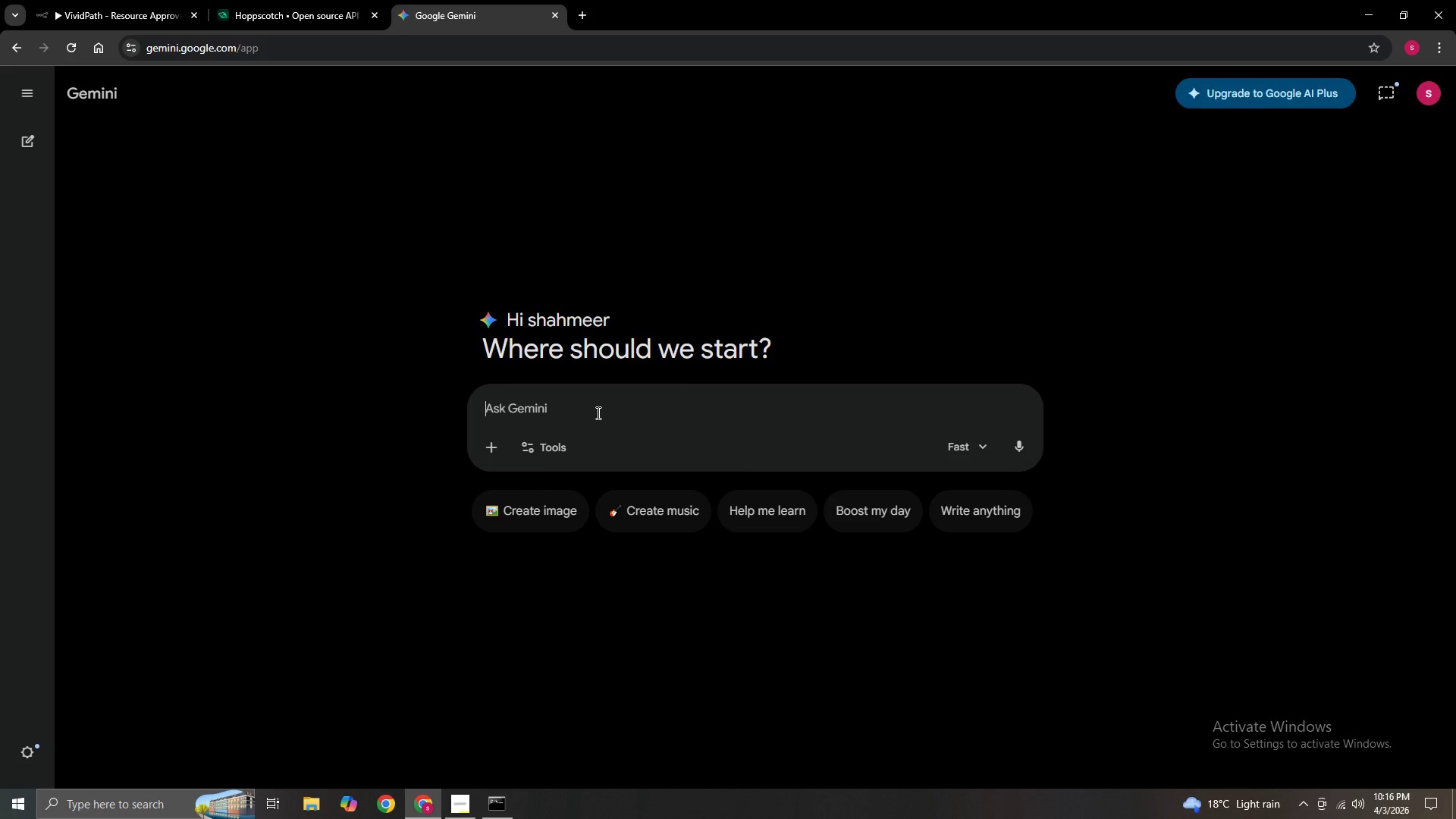 
right_click([597, 413])
 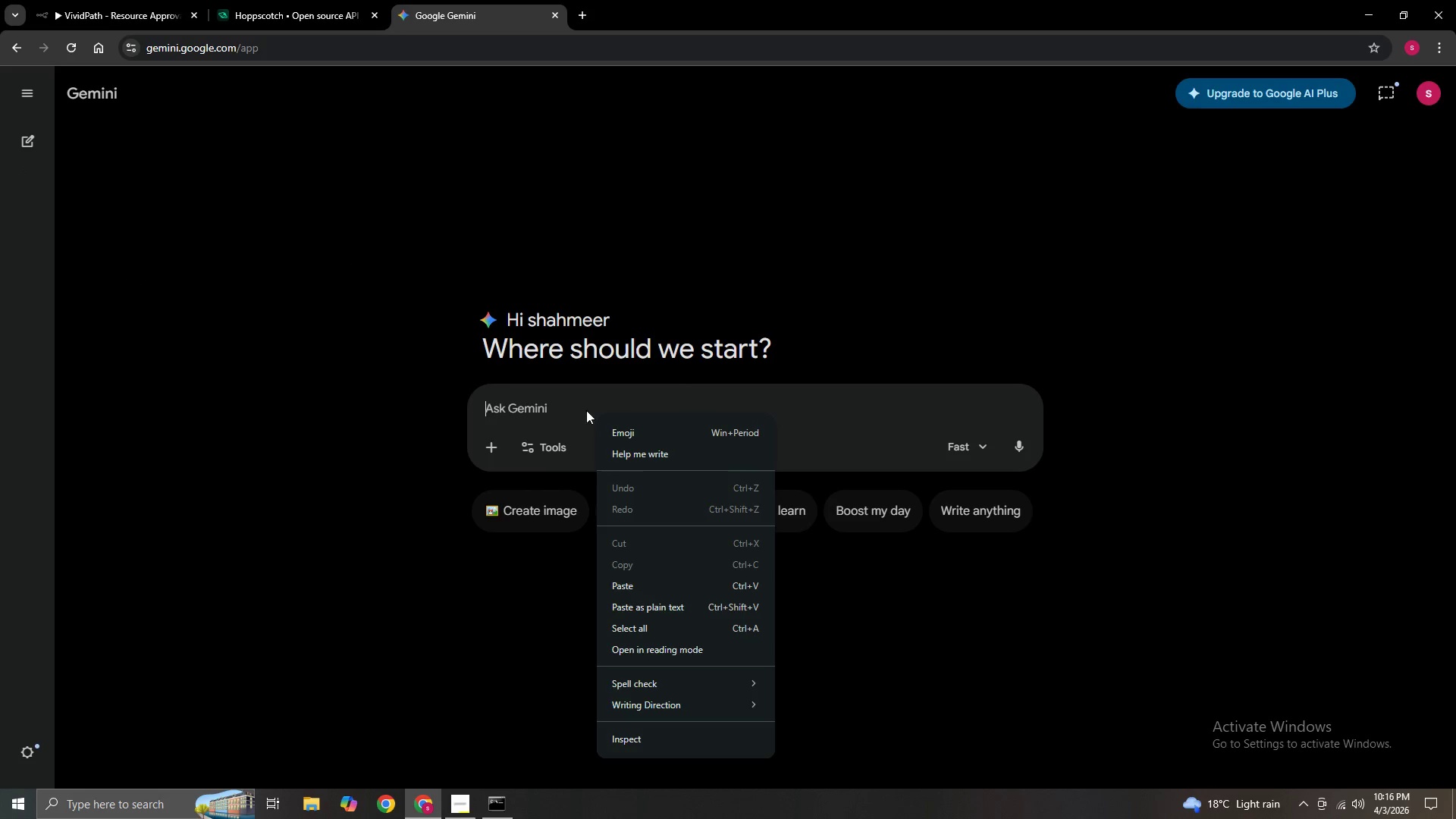 
left_click([563, 407])
 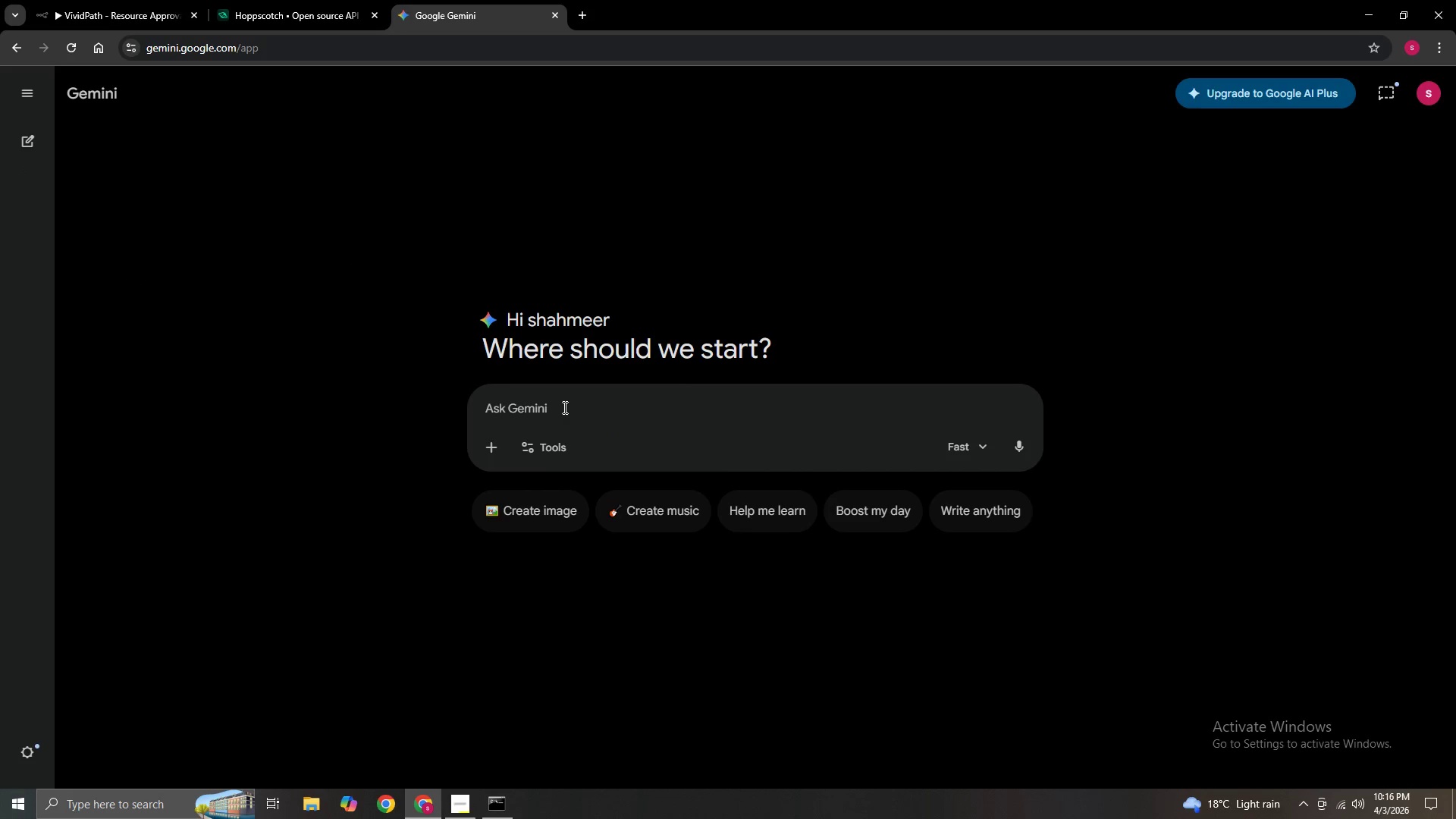 
key(Control+V)
 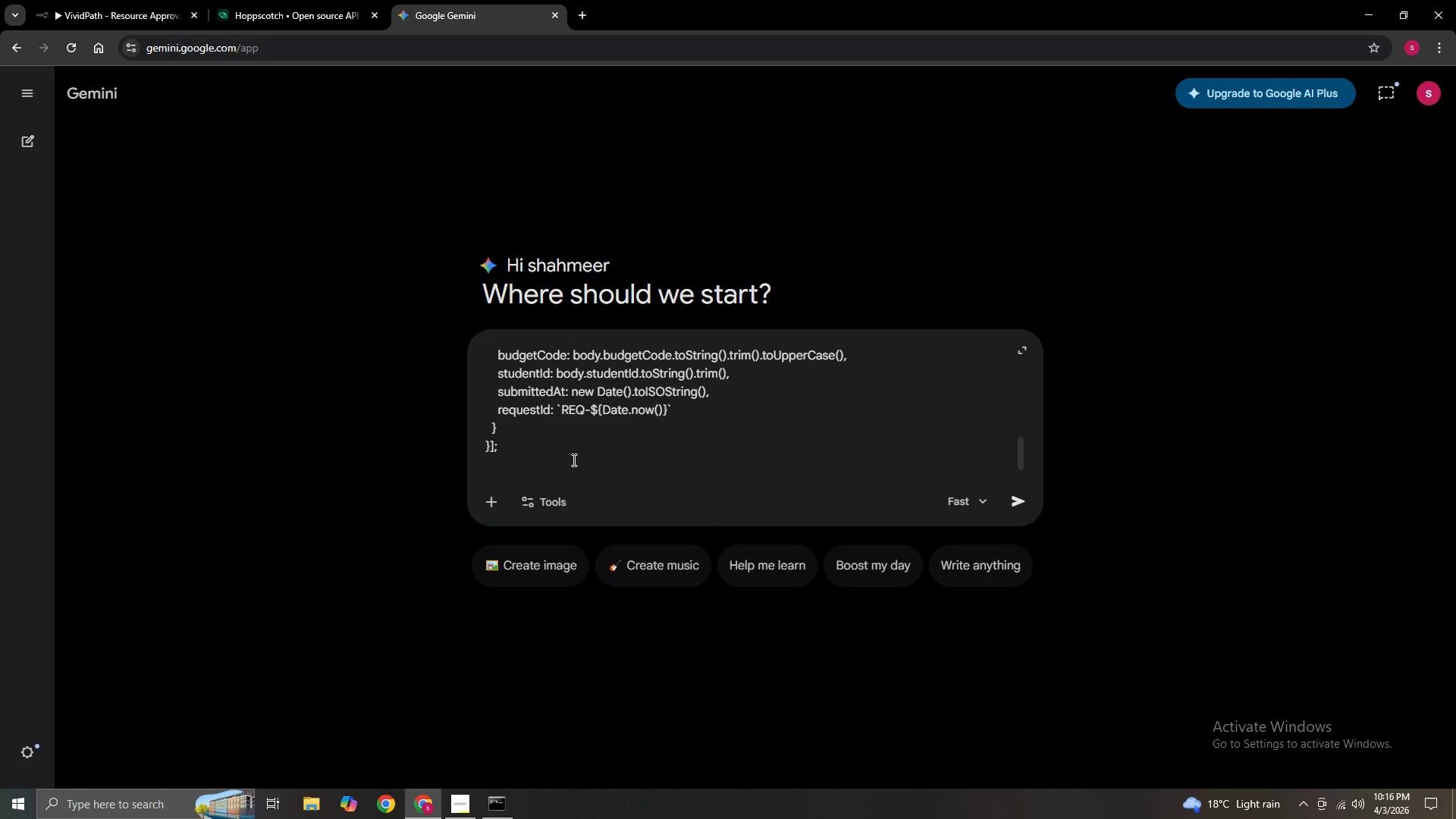 
wait(5.05)
 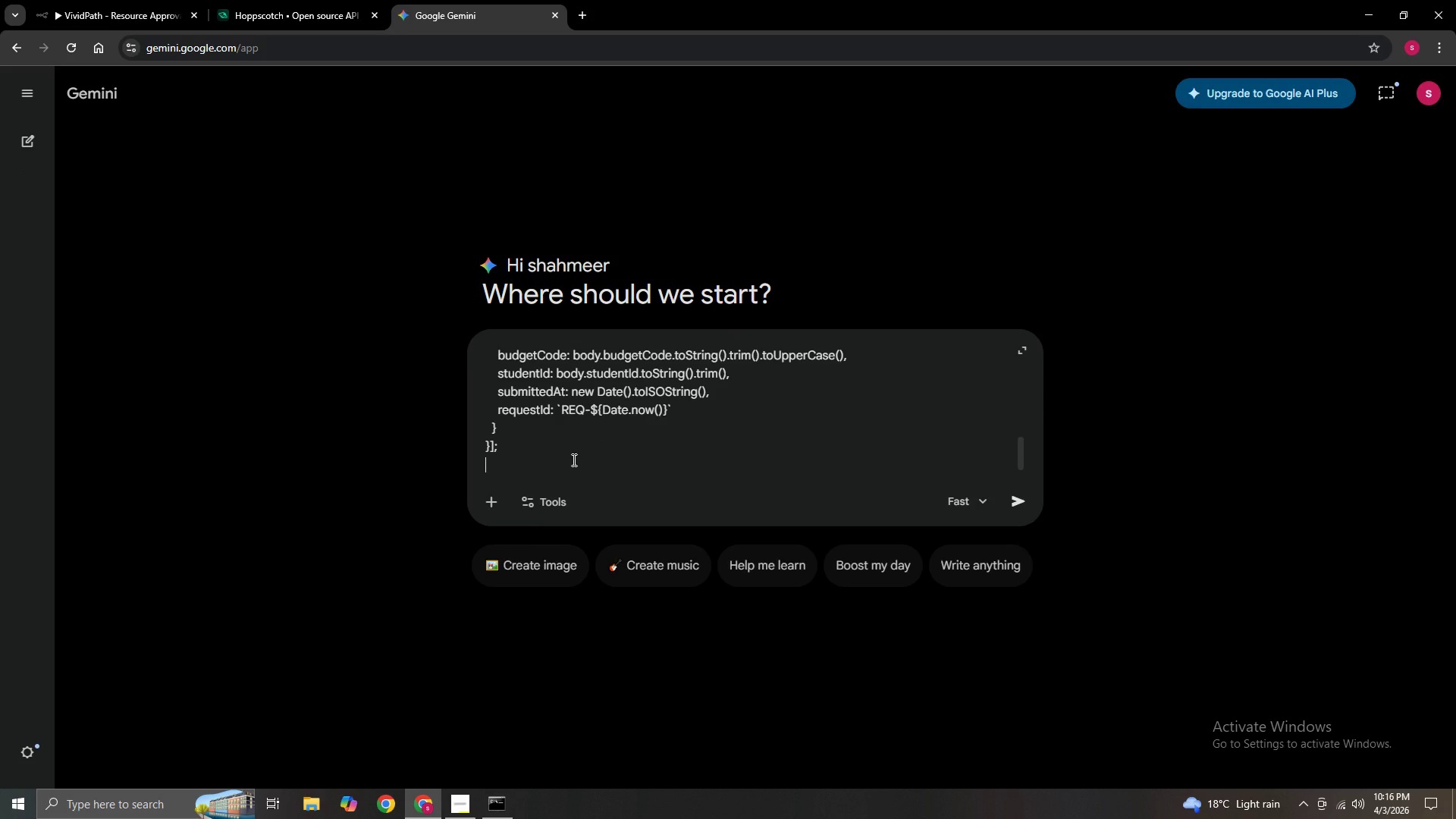 
type( tell me what it do)
 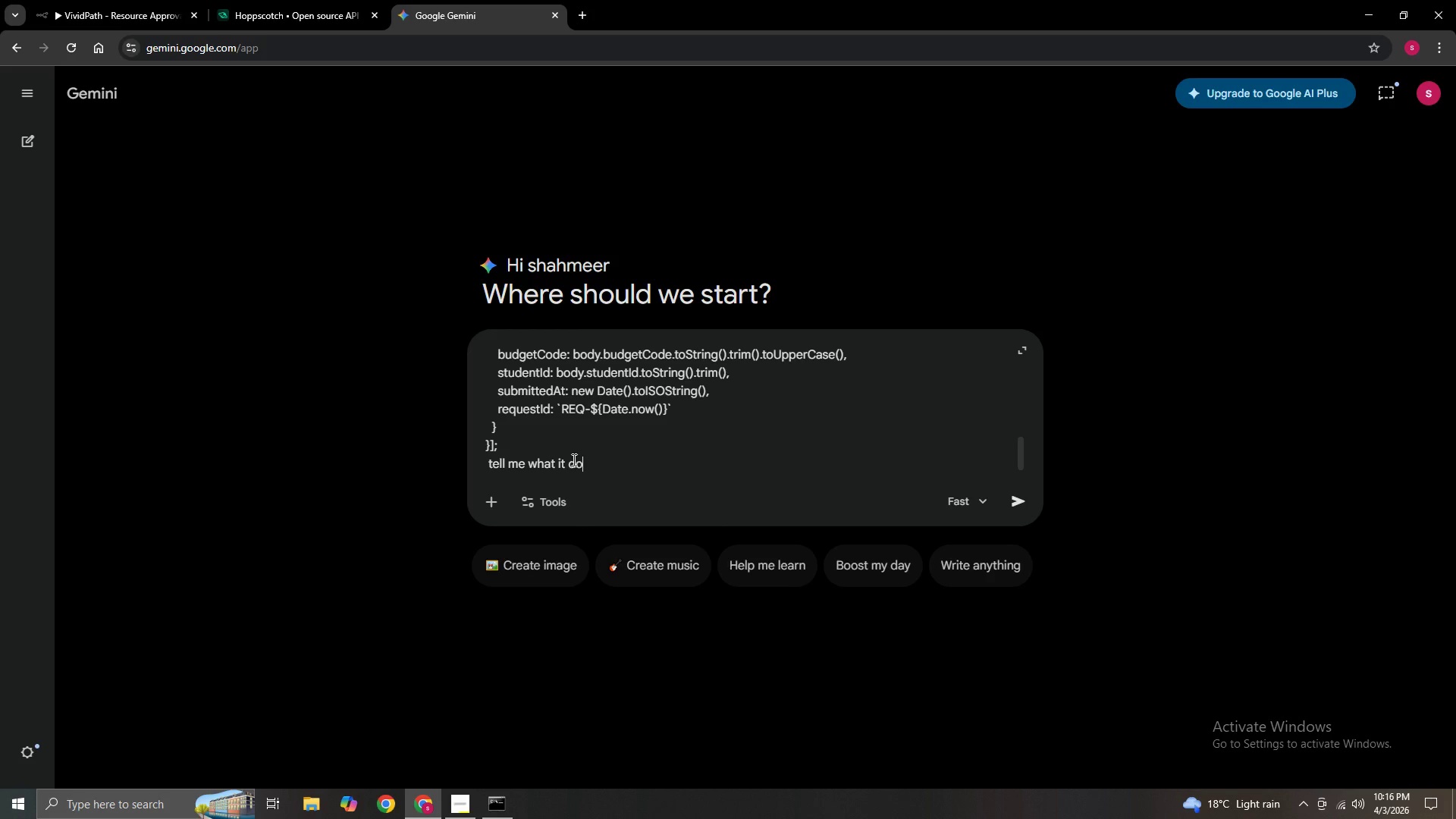 
key(Enter)
 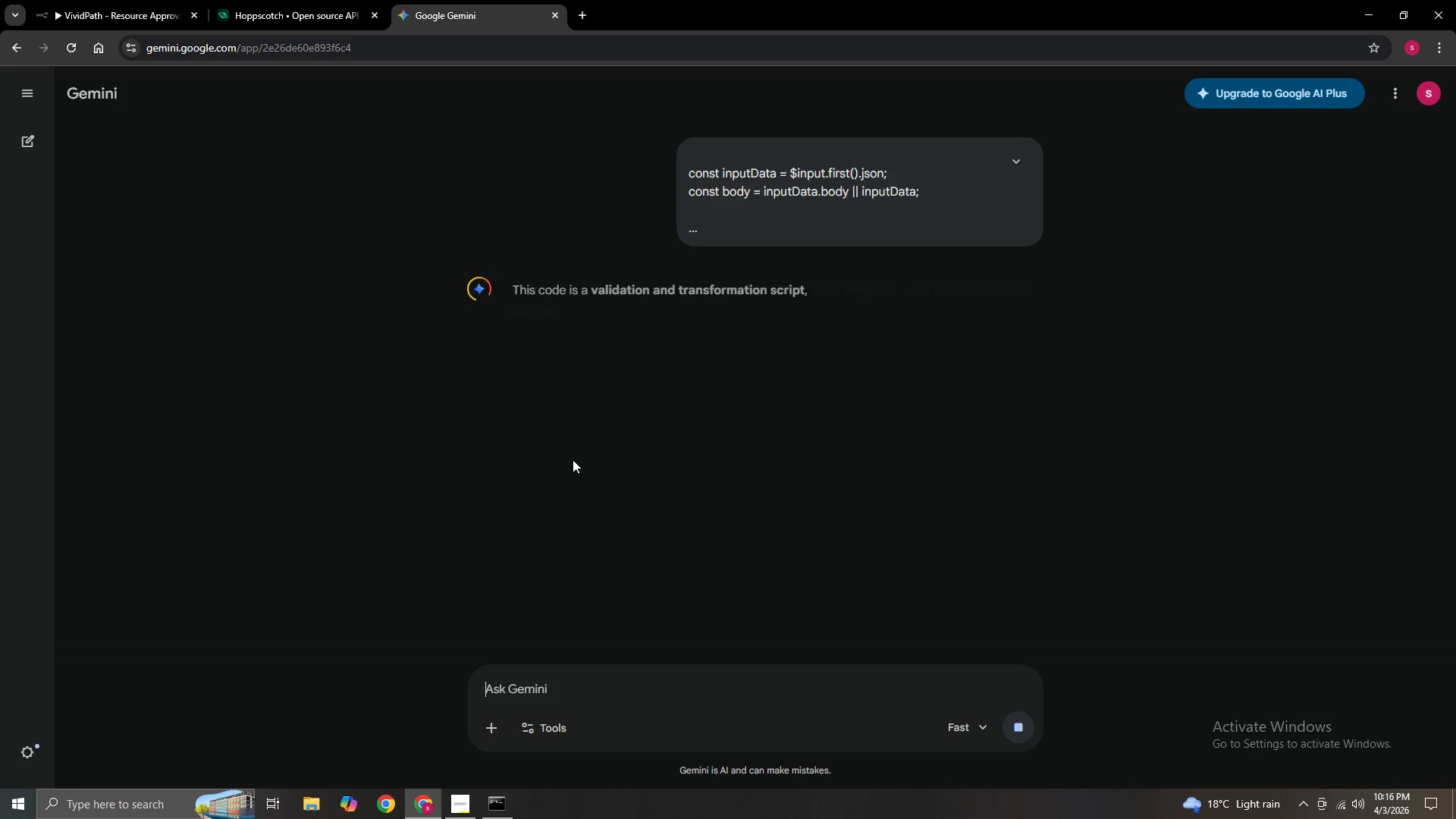 
scroll: coordinate [674, 416], scroll_direction: down, amount: 7.0
 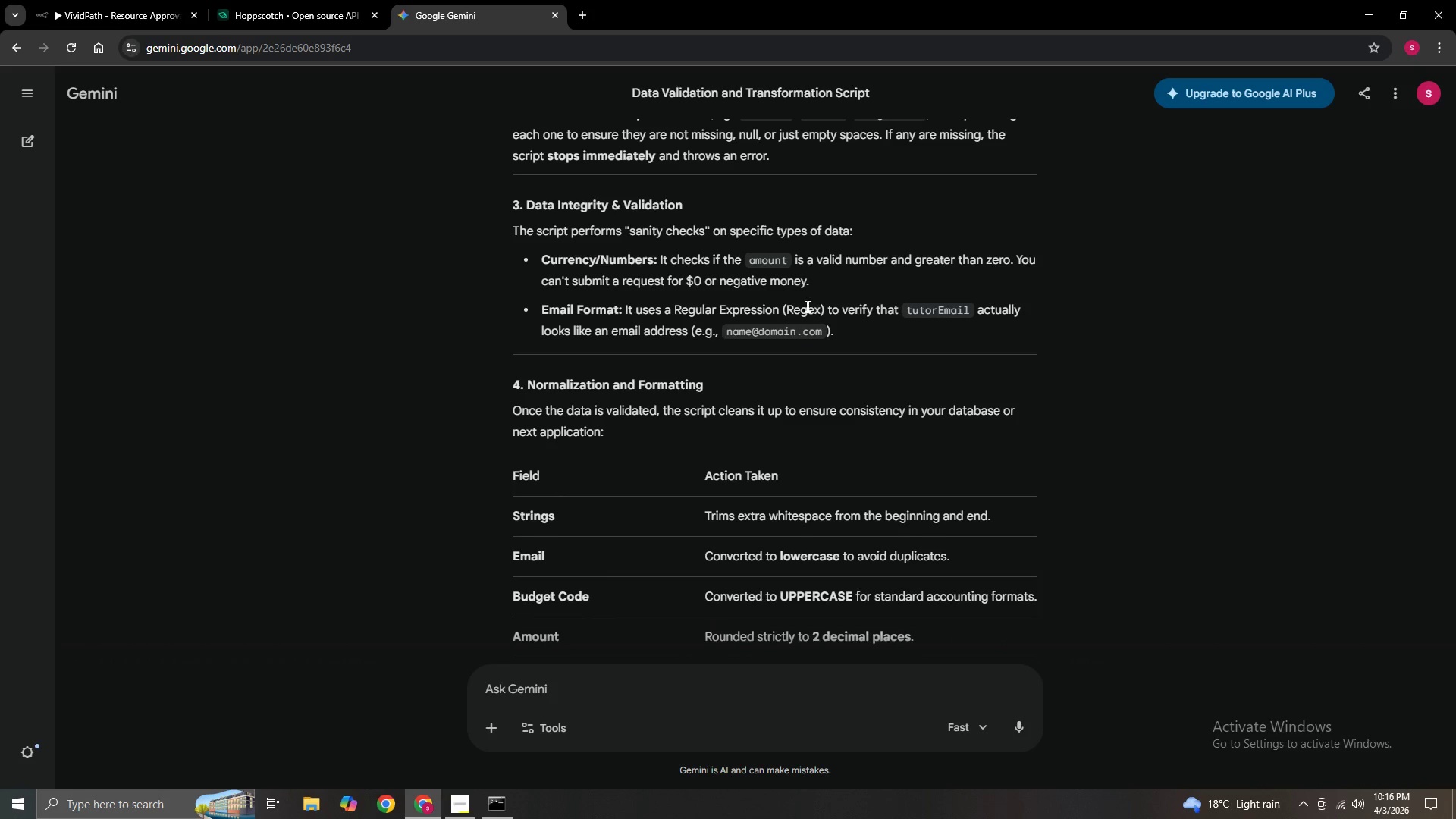 
wait(11.75)
 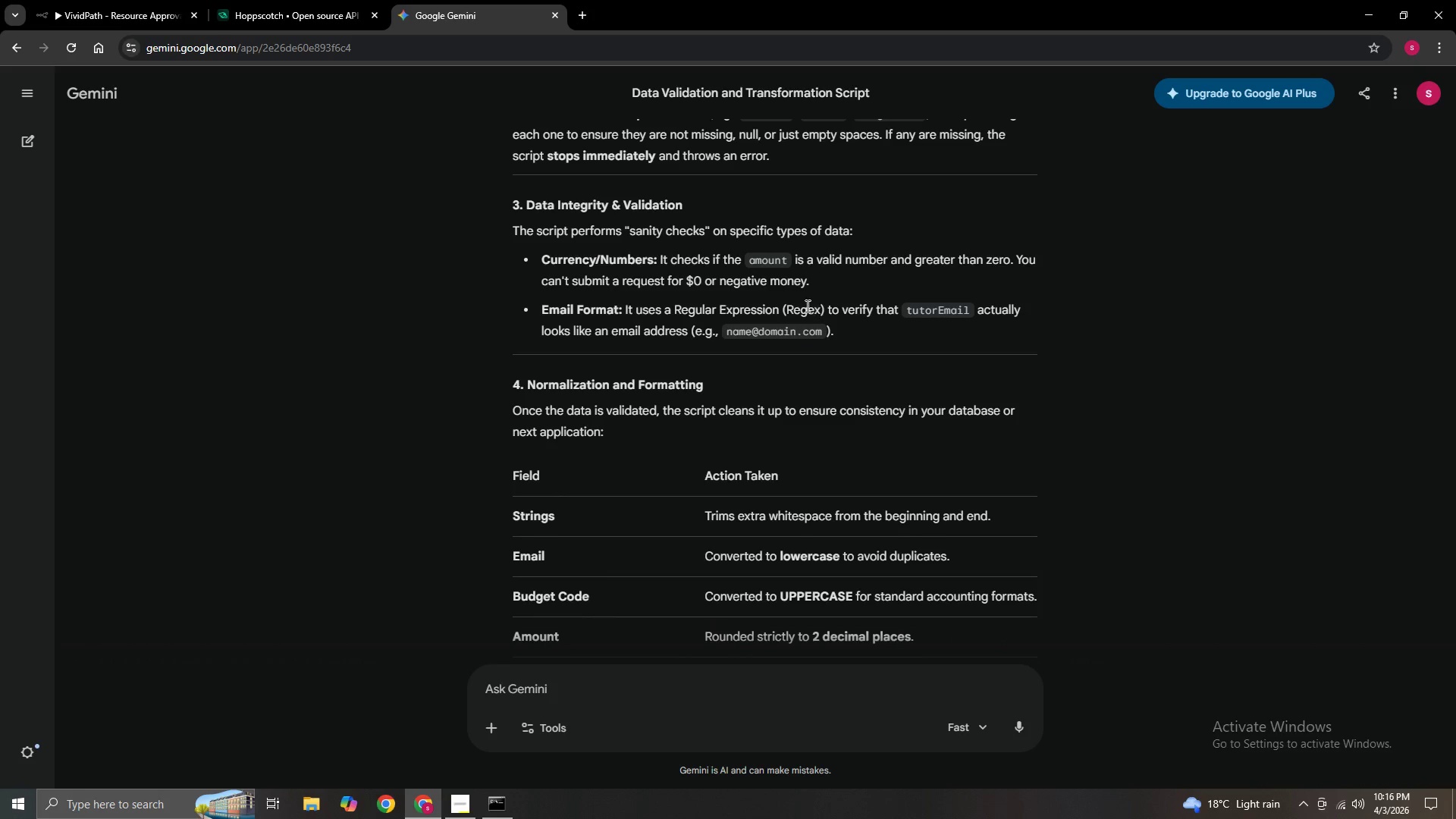 
scroll: coordinate [657, 454], scroll_direction: down, amount: 9.0
 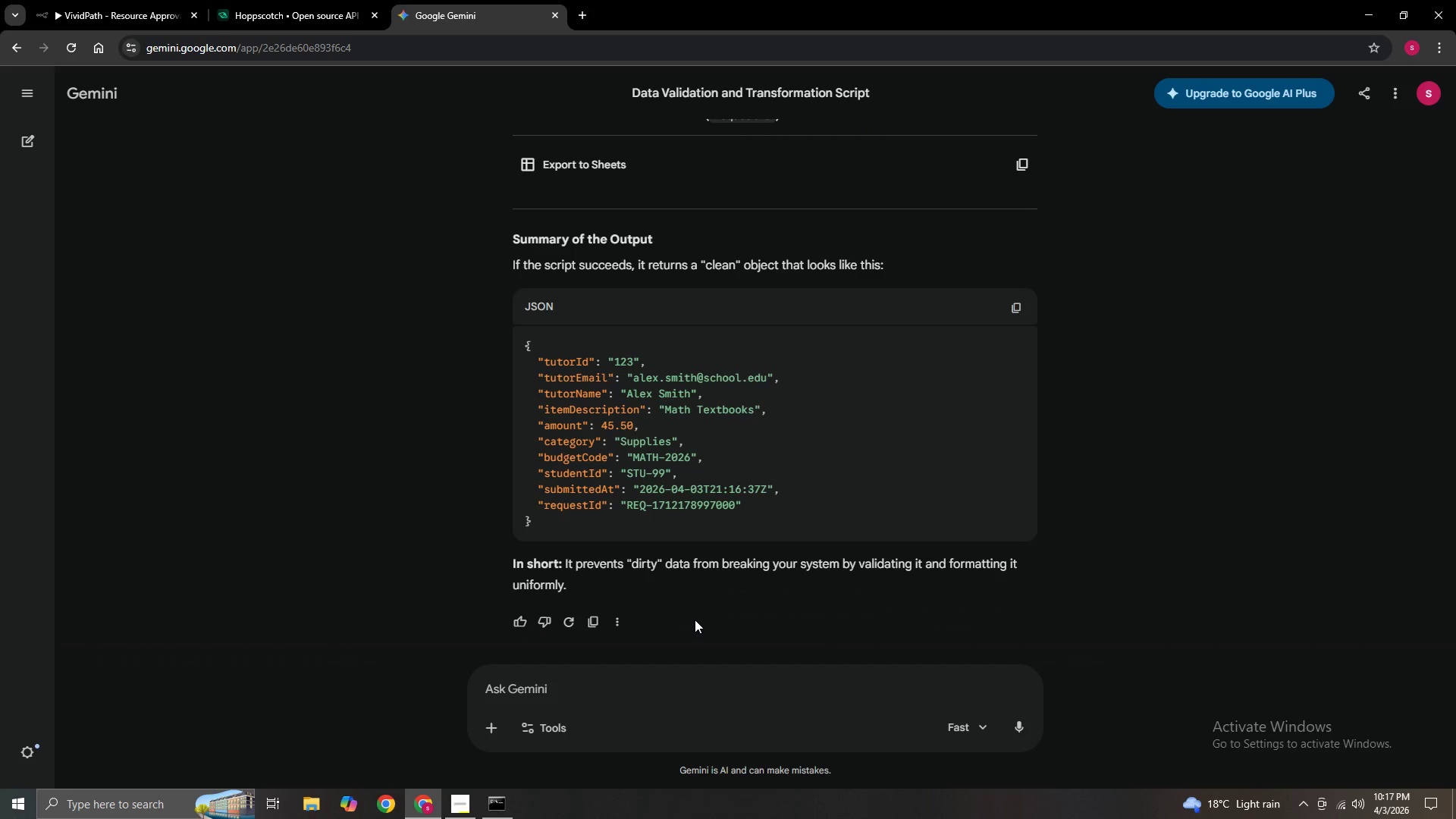 
scroll: coordinate [648, 529], scroll_direction: up, amount: 18.0
 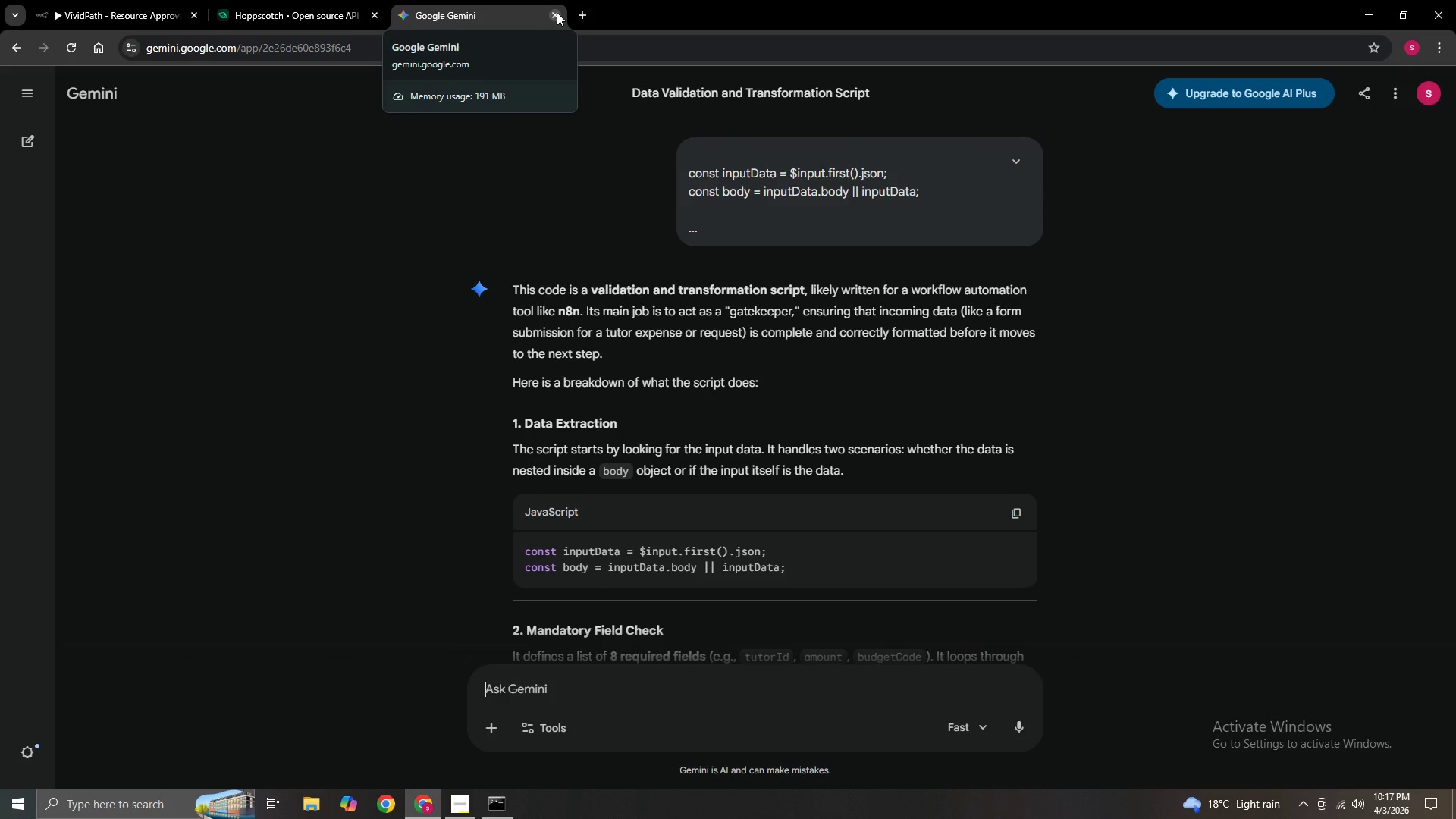 
left_click([557, 12])
 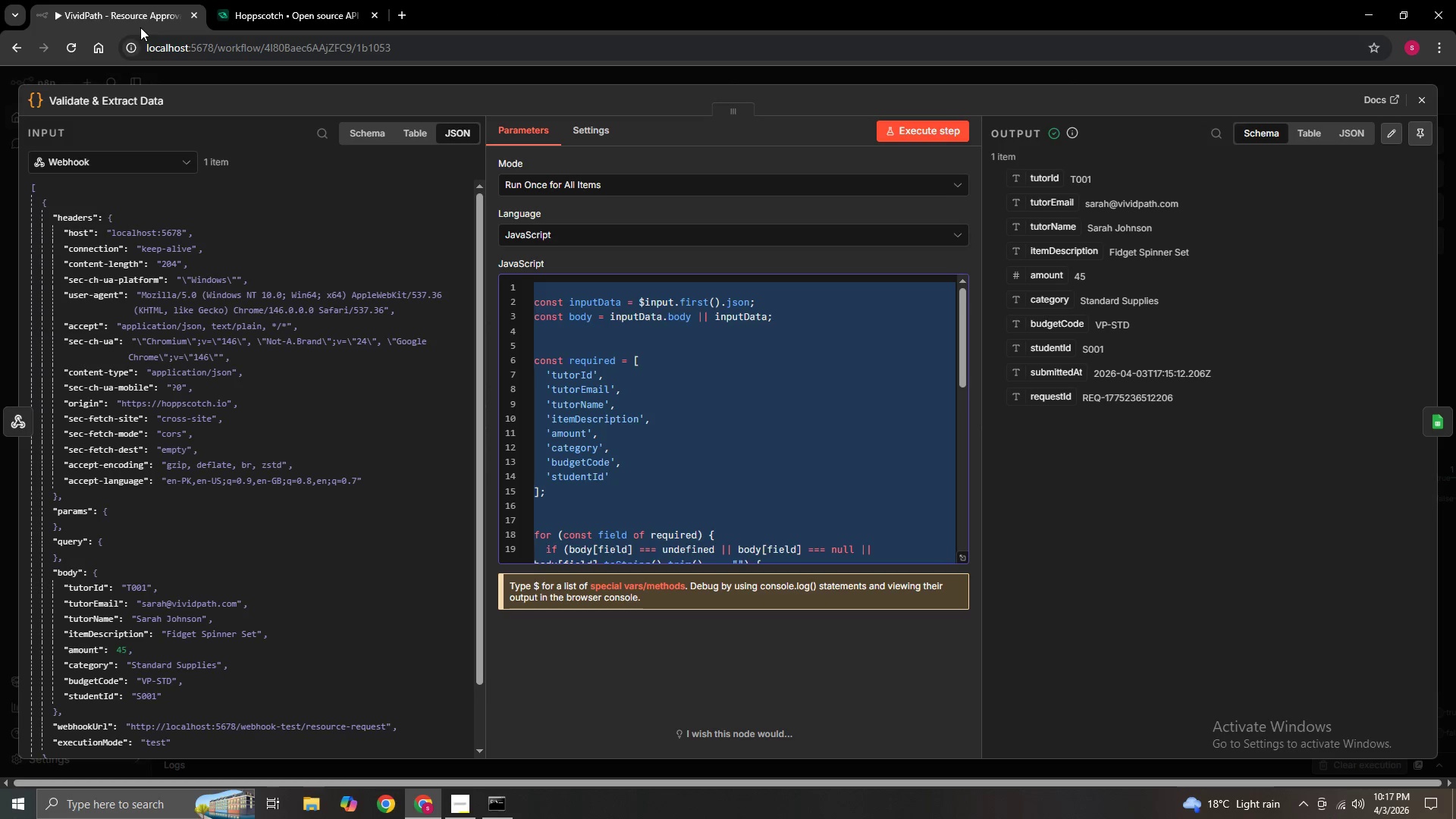 
left_click([140, 15])
 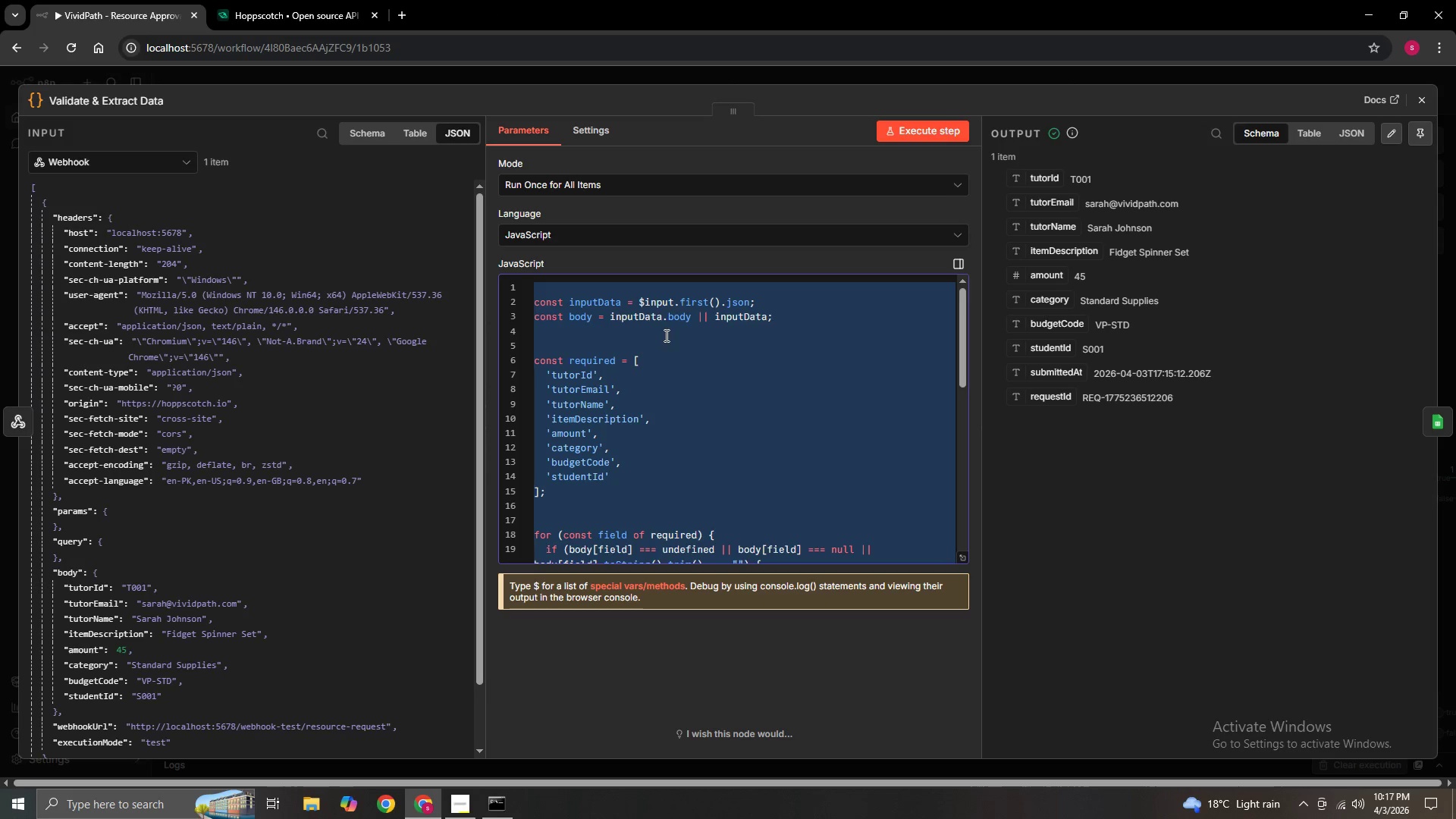 
left_click([673, 346])
 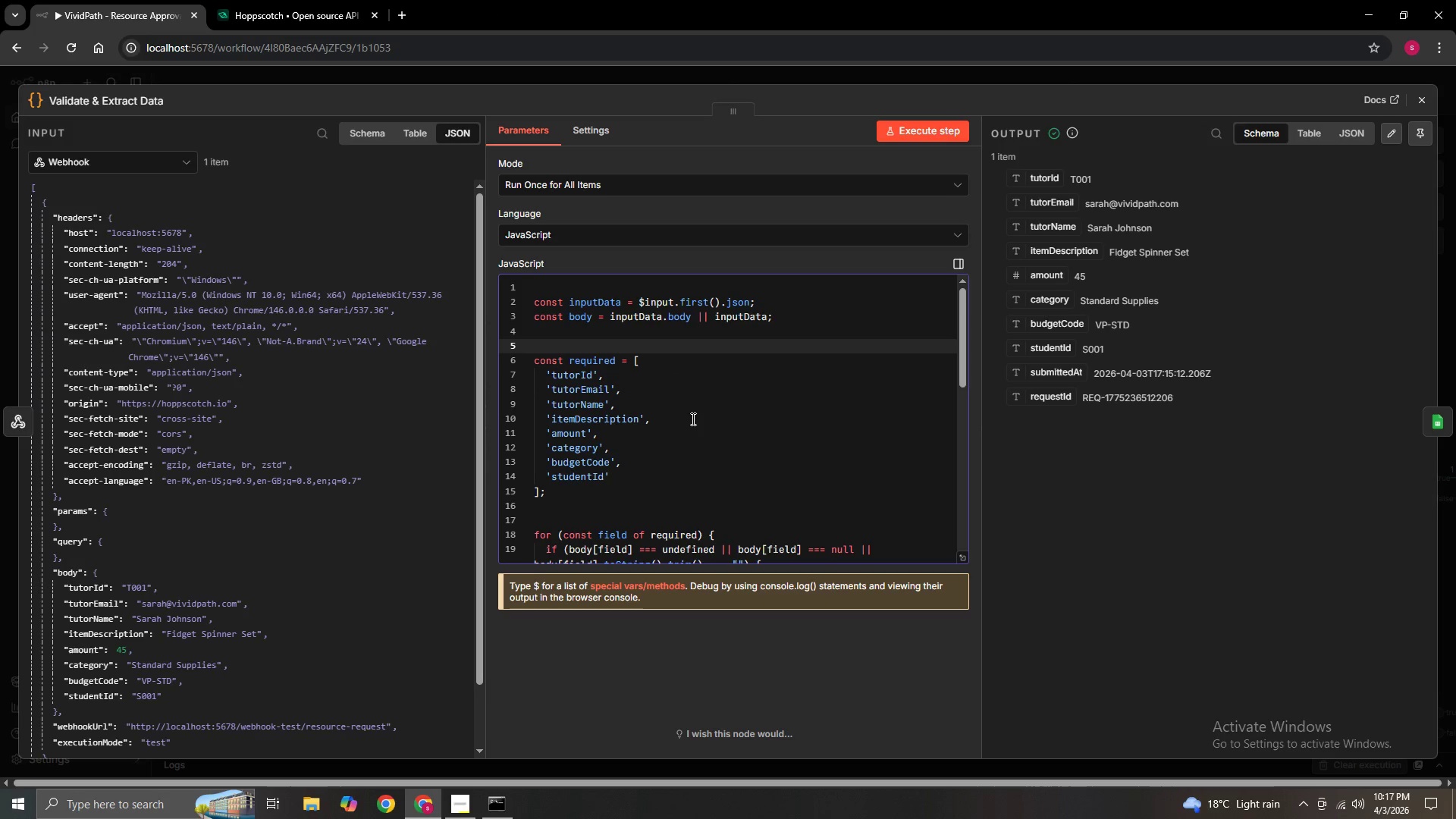 
scroll: coordinate [692, 419], scroll_direction: down, amount: 1.0
 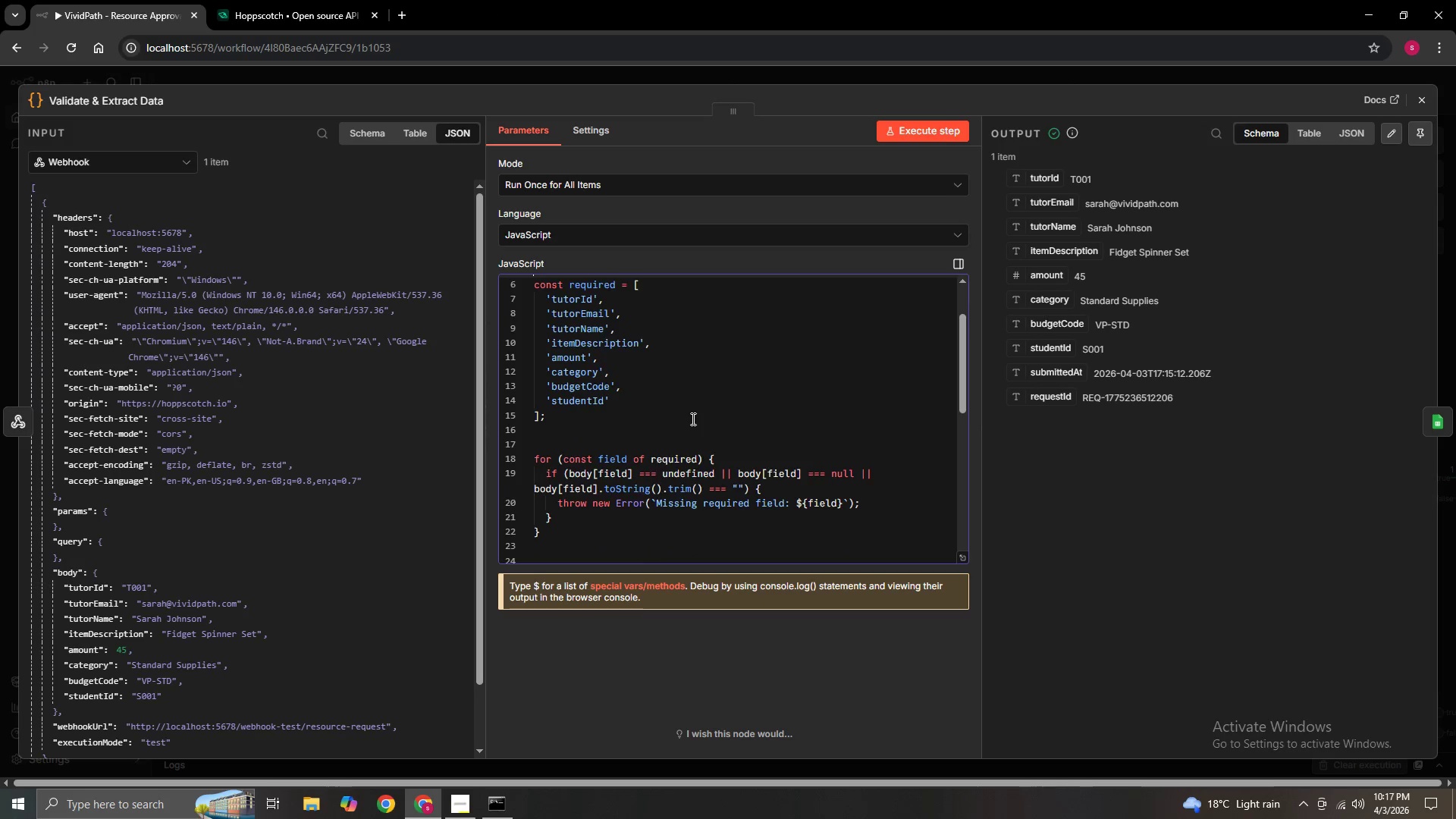 
scroll: coordinate [692, 419], scroll_direction: up, amount: 1.0
 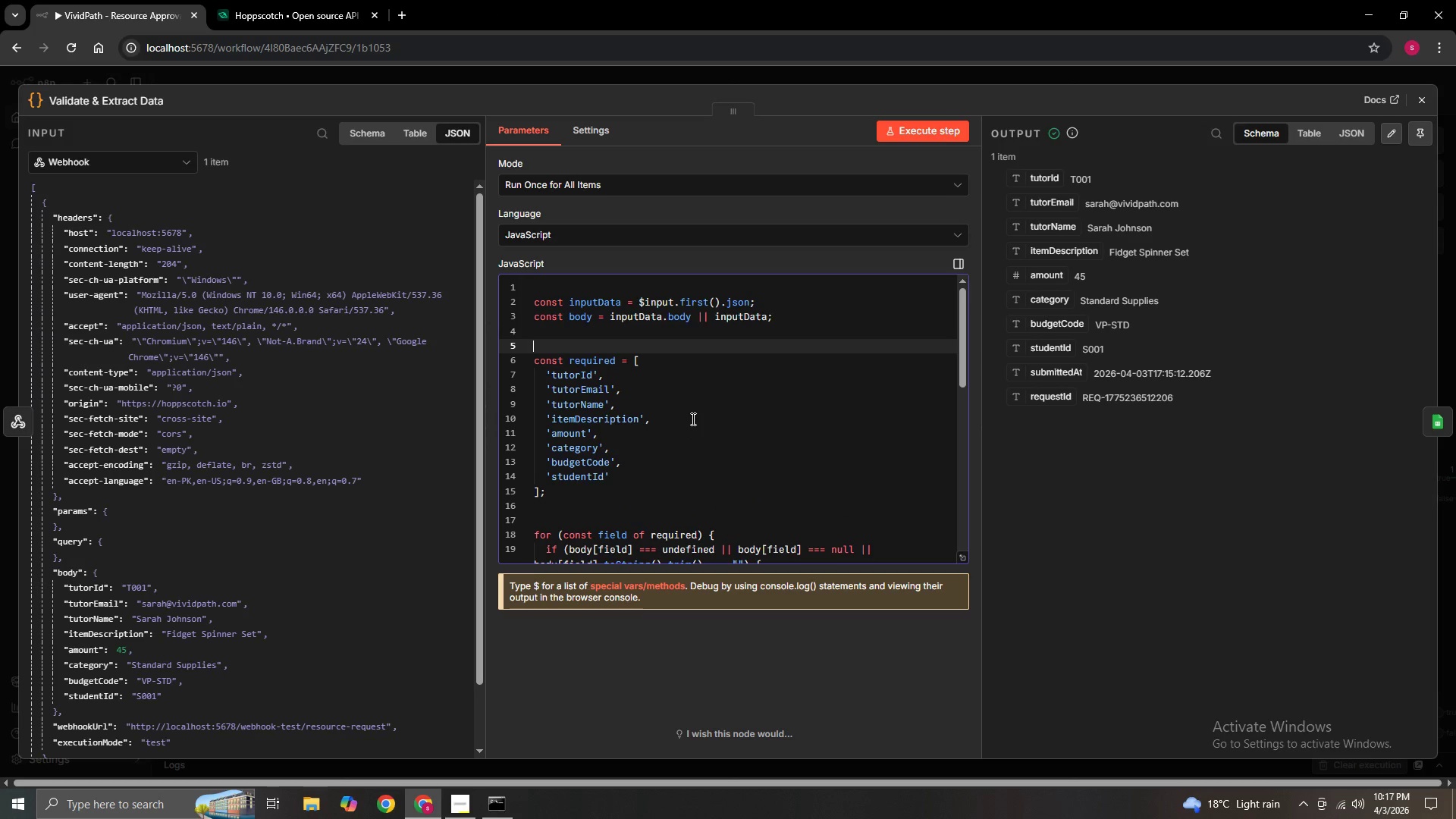 
scroll: coordinate [692, 419], scroll_direction: down, amount: 1.0
 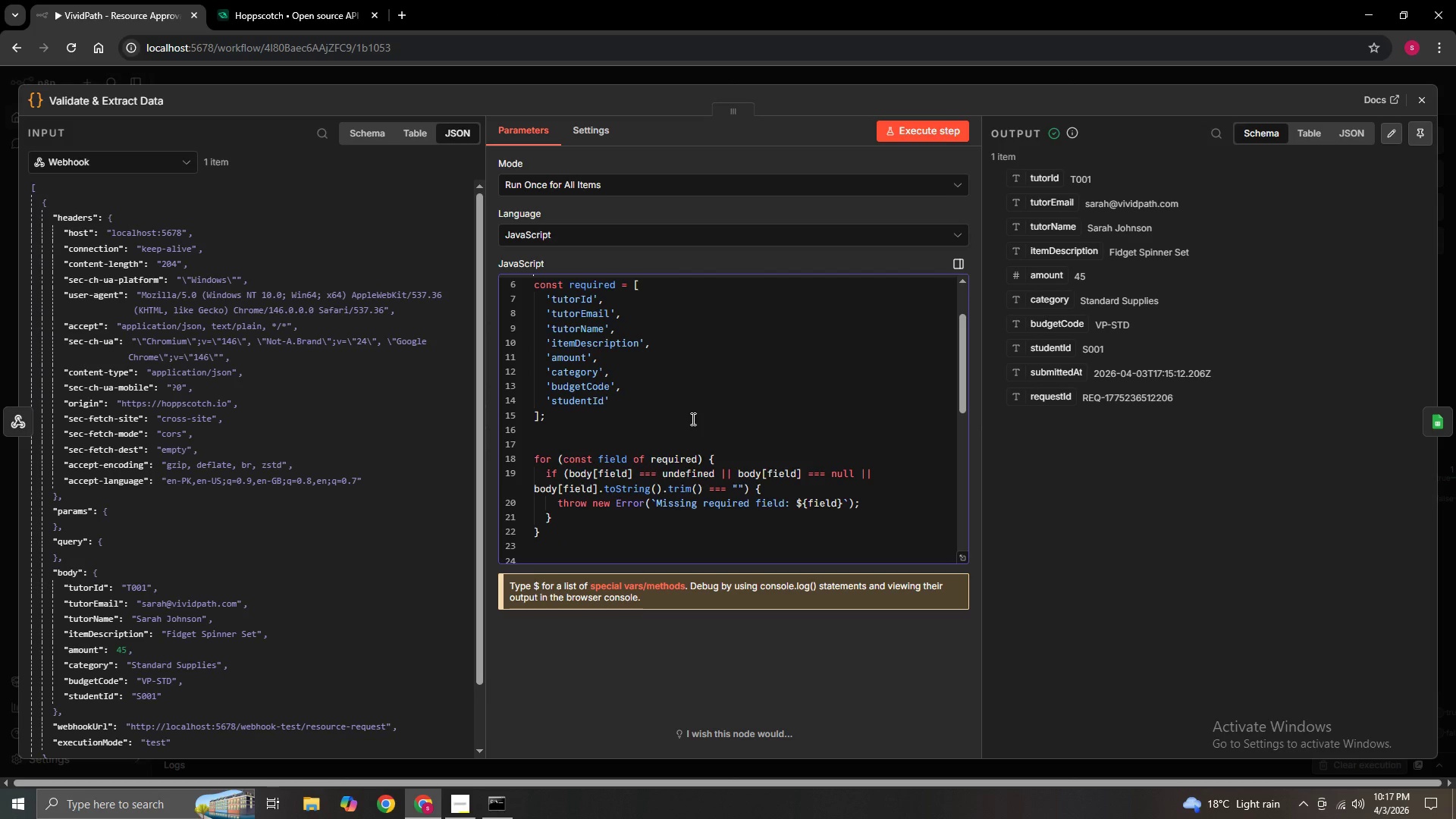 
scroll: coordinate [692, 419], scroll_direction: up, amount: 3.0
 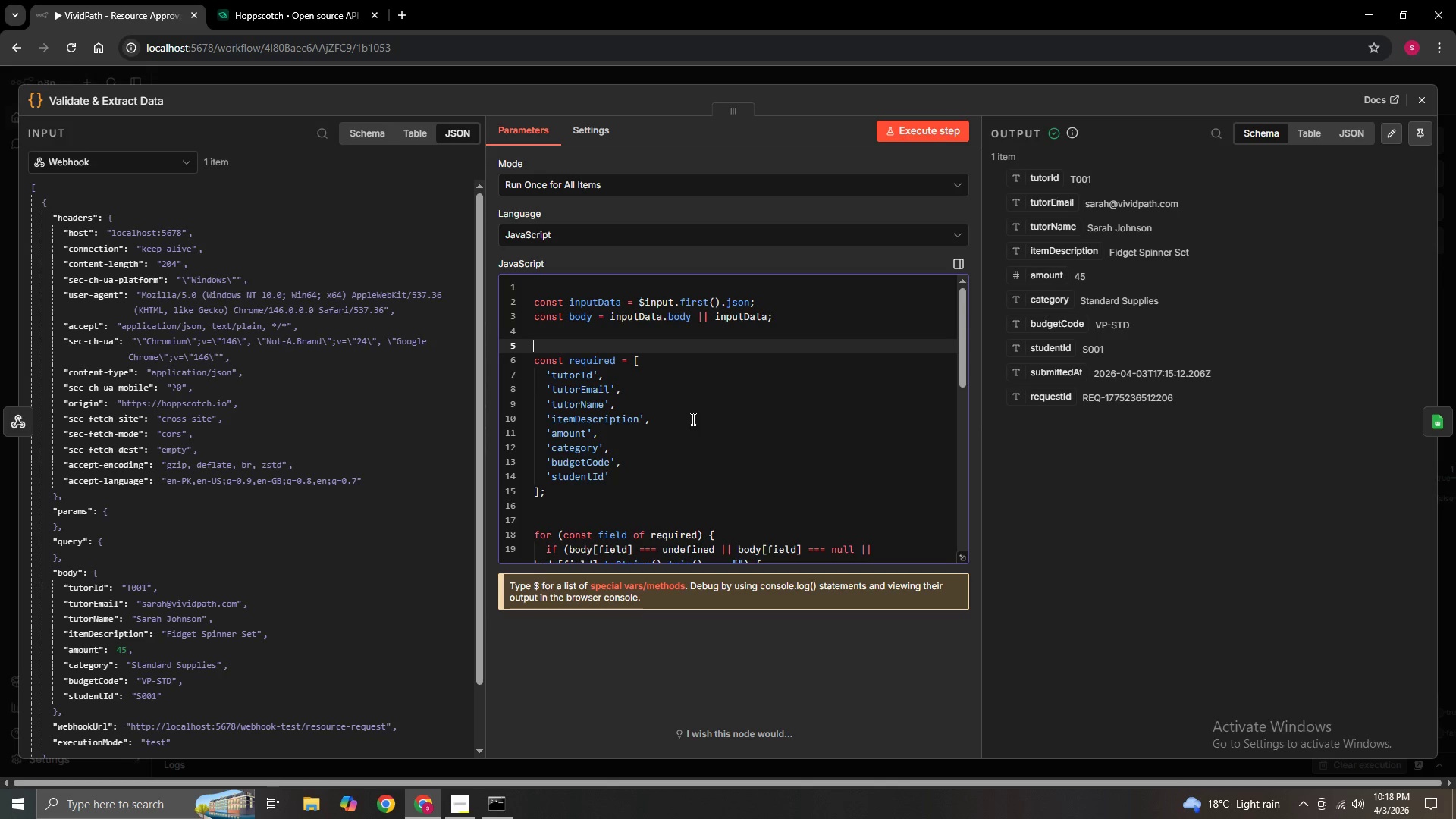 
wait(34.9)
 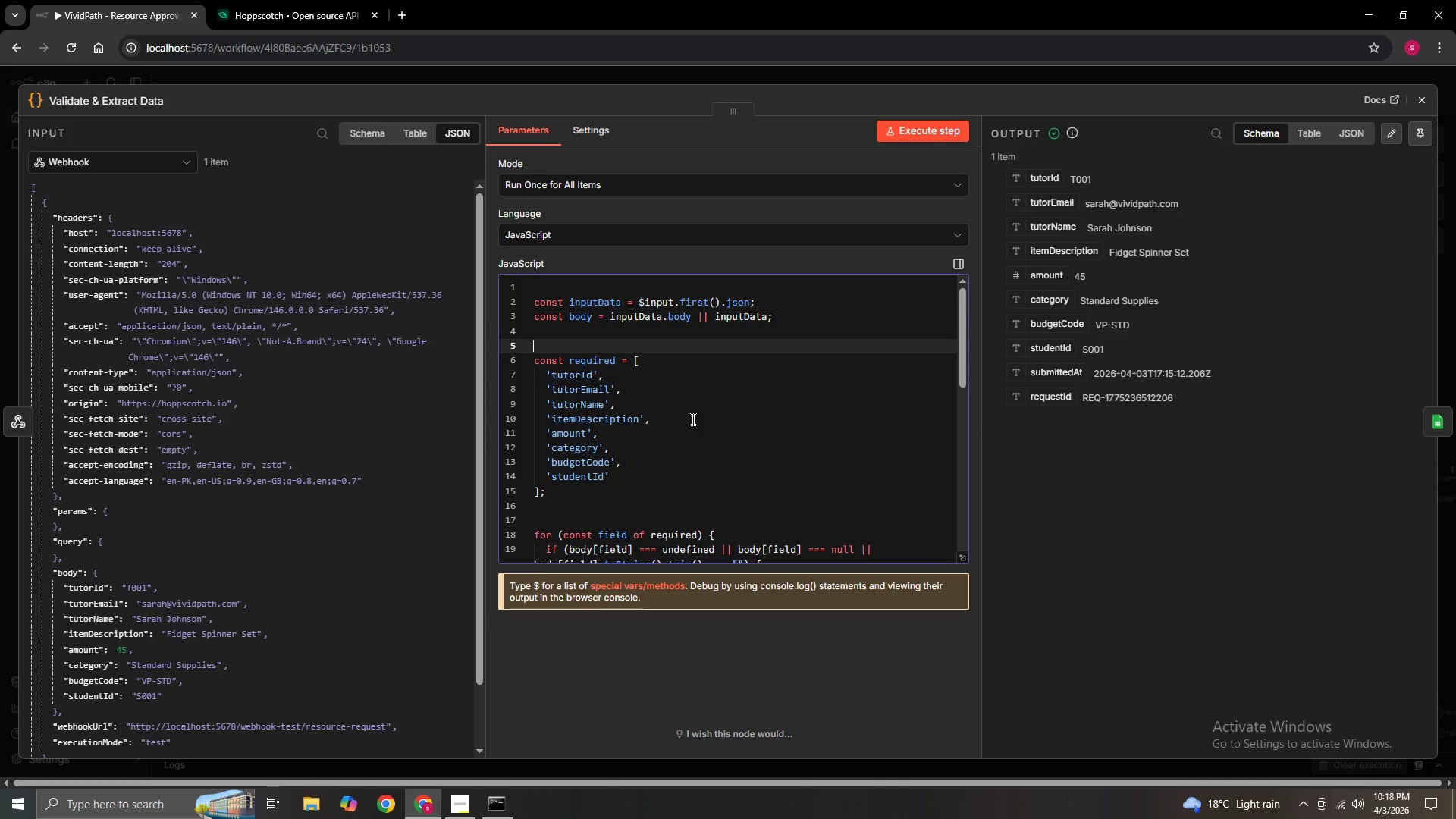 
scroll: coordinate [707, 444], scroll_direction: up, amount: 1.0
 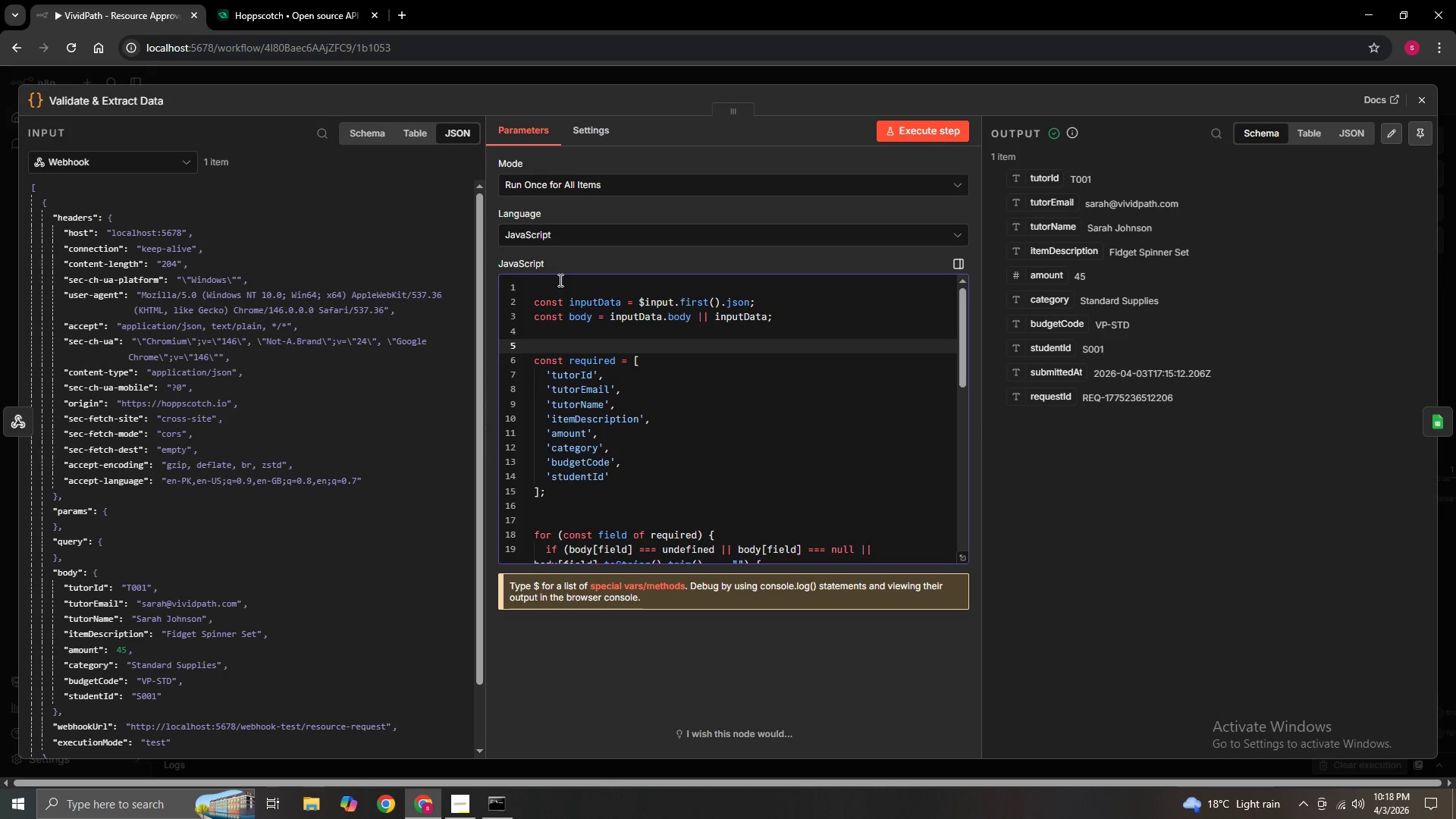 
left_click([548, 284])
 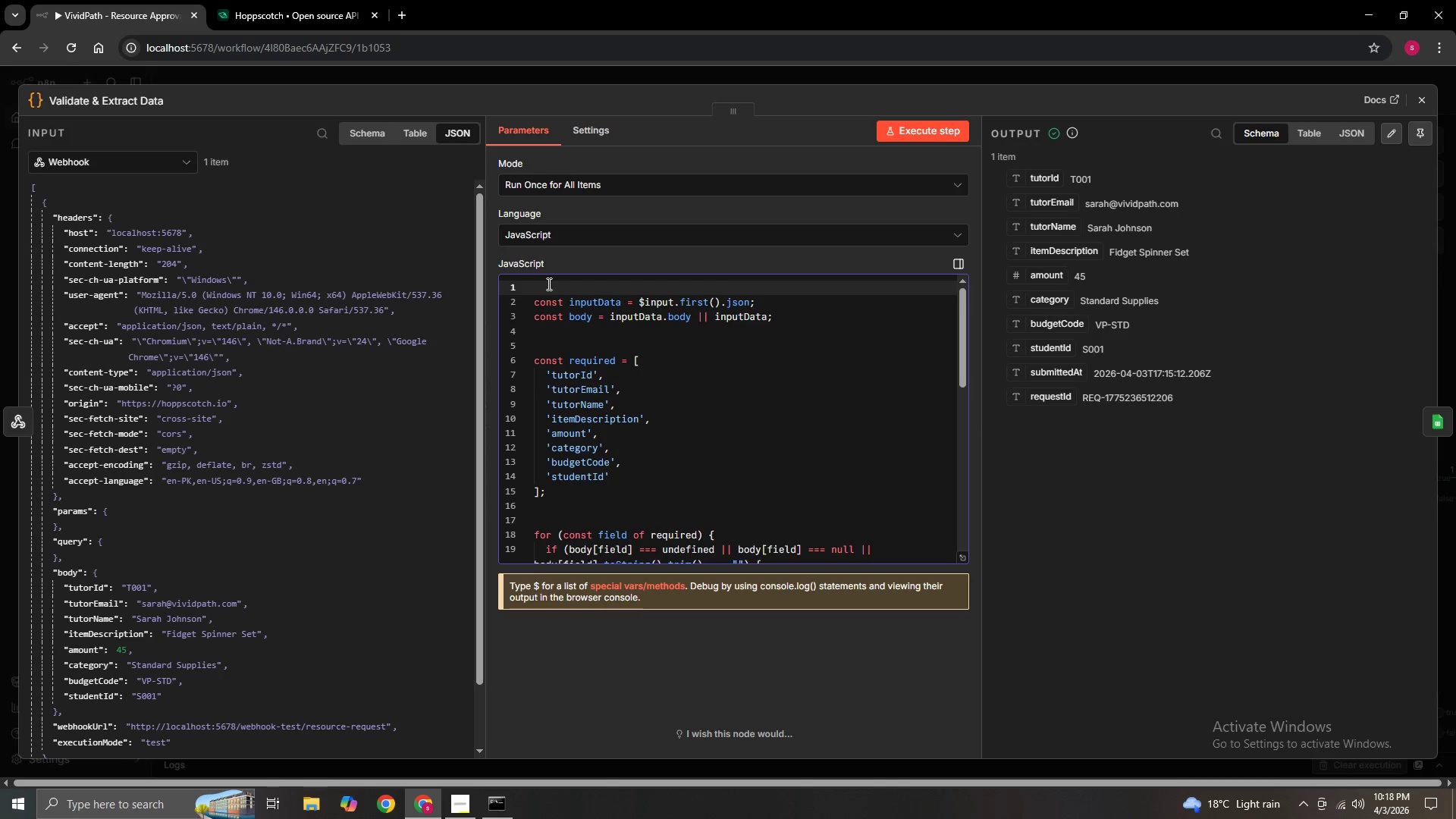 
key(Slash)
 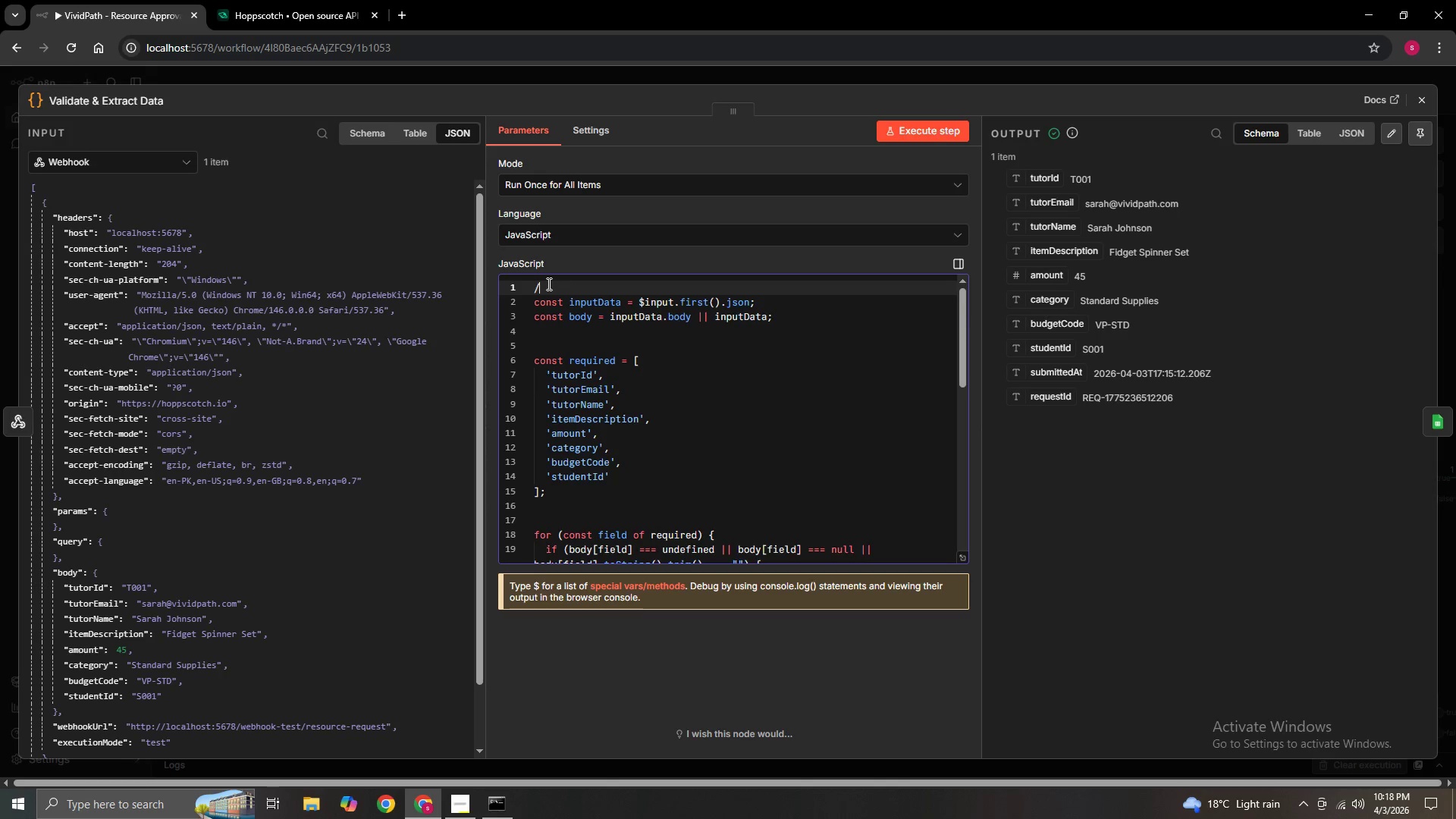 
key(Slash)
 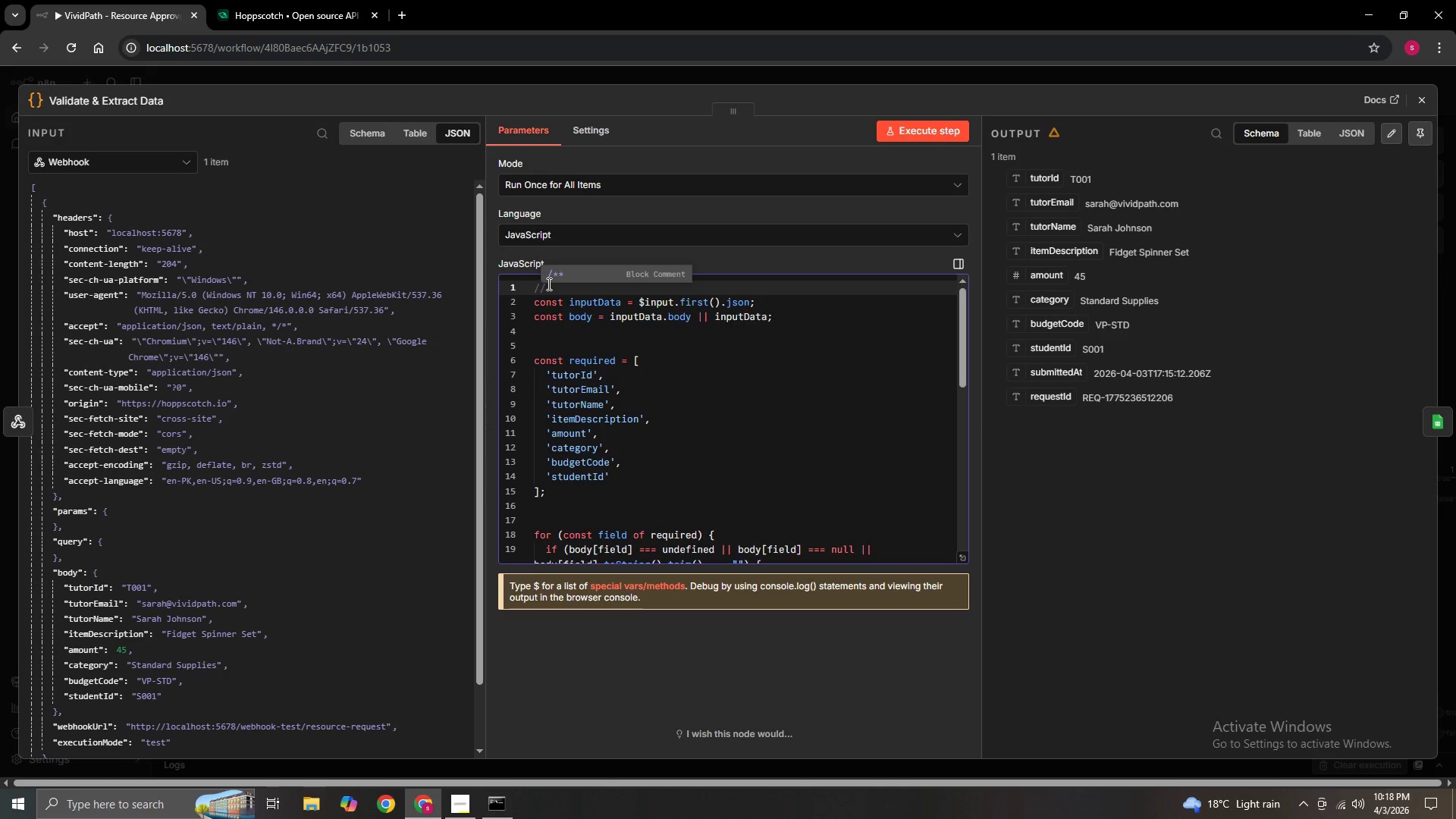 
key(Space)
 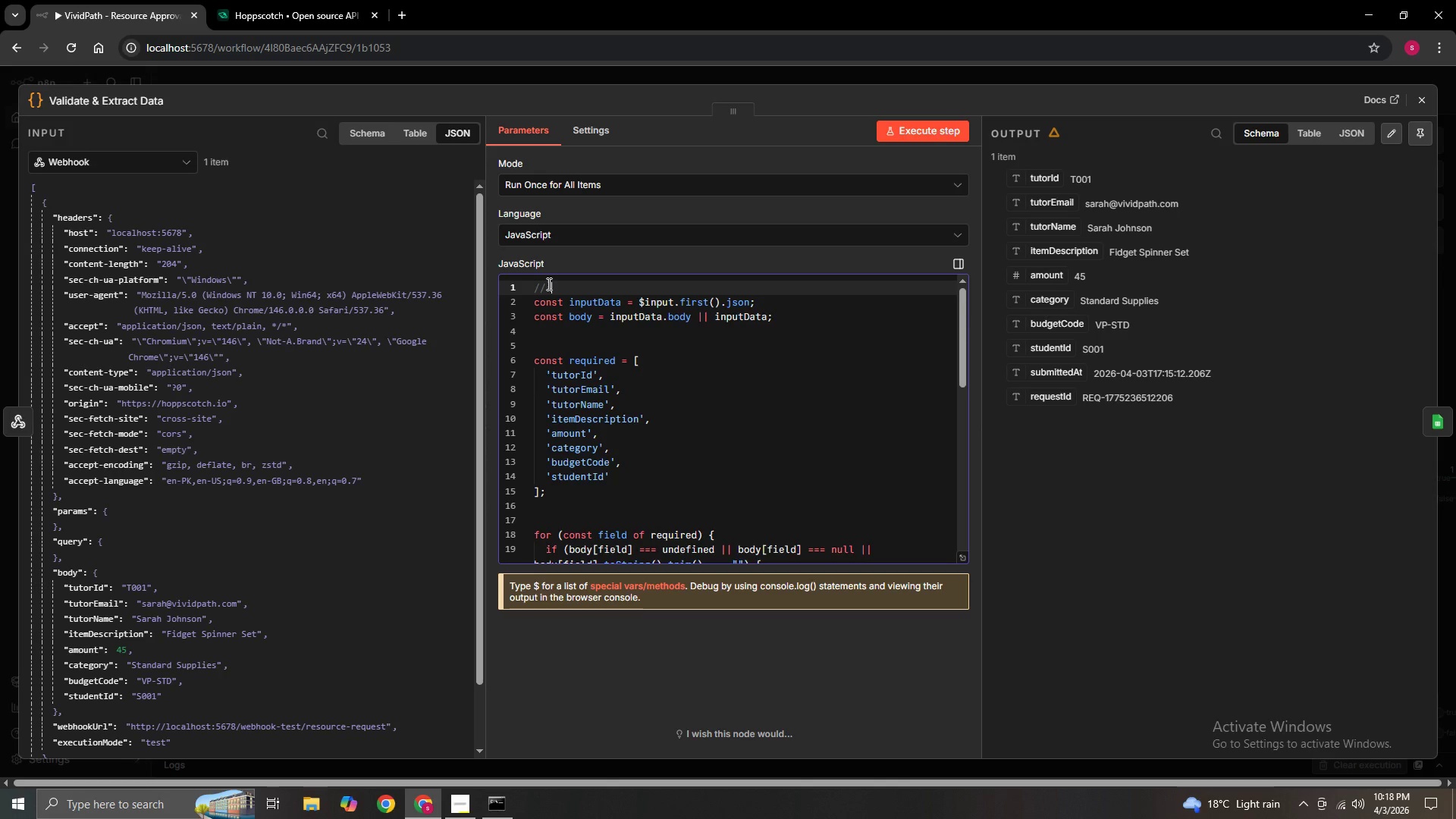 
key(1)
 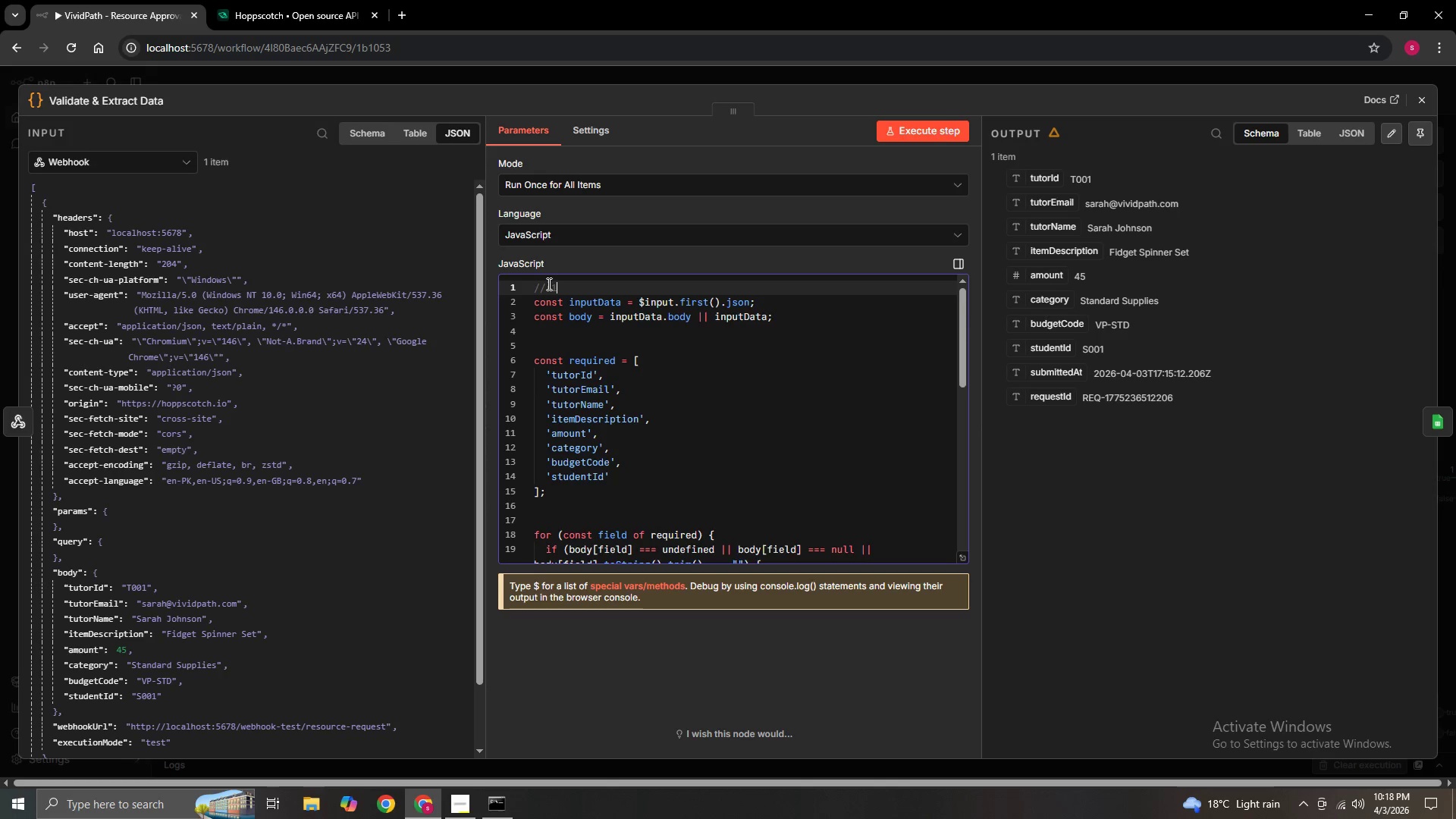 
key(Period)
 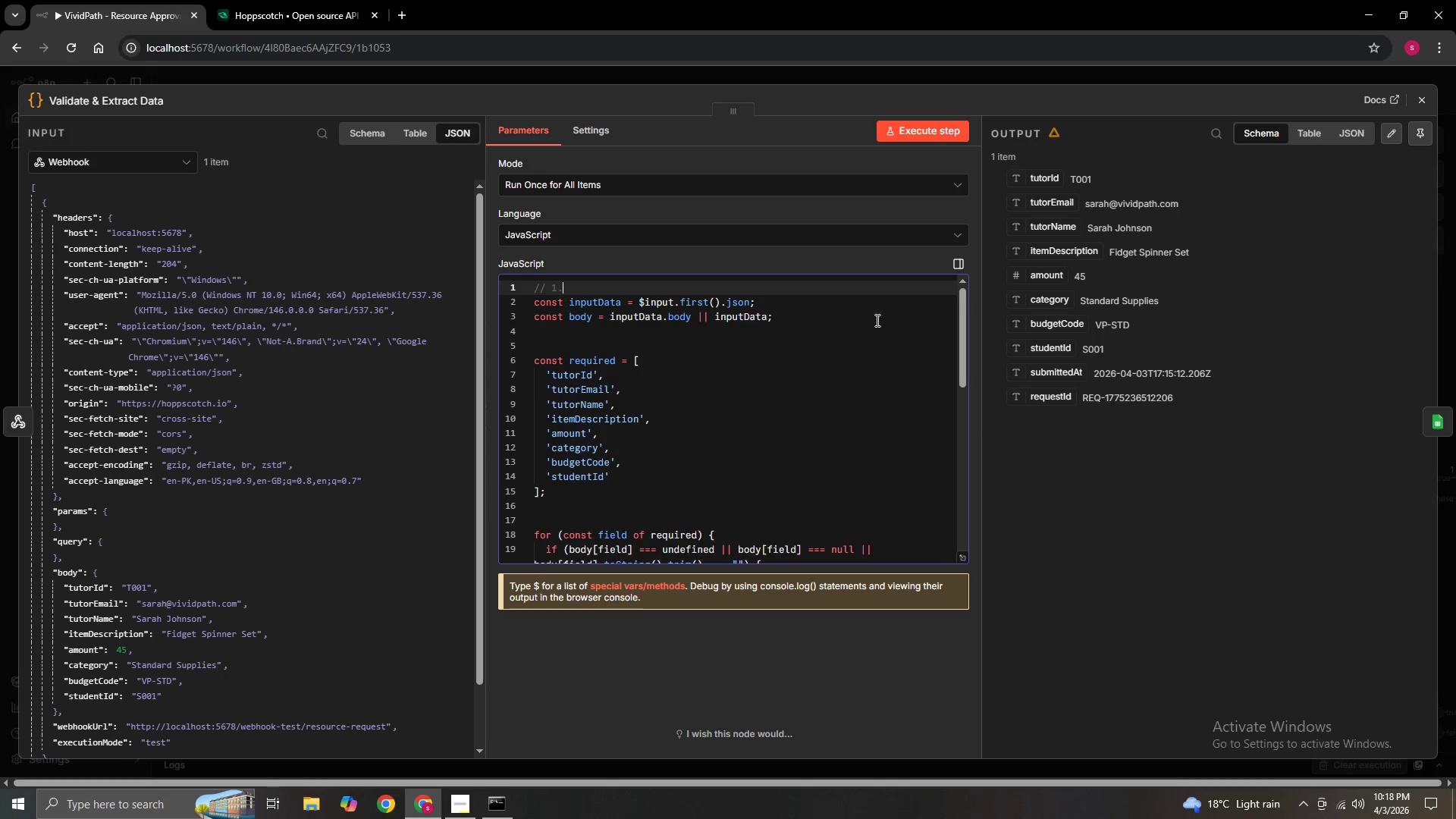 
left_click([959, 267])
 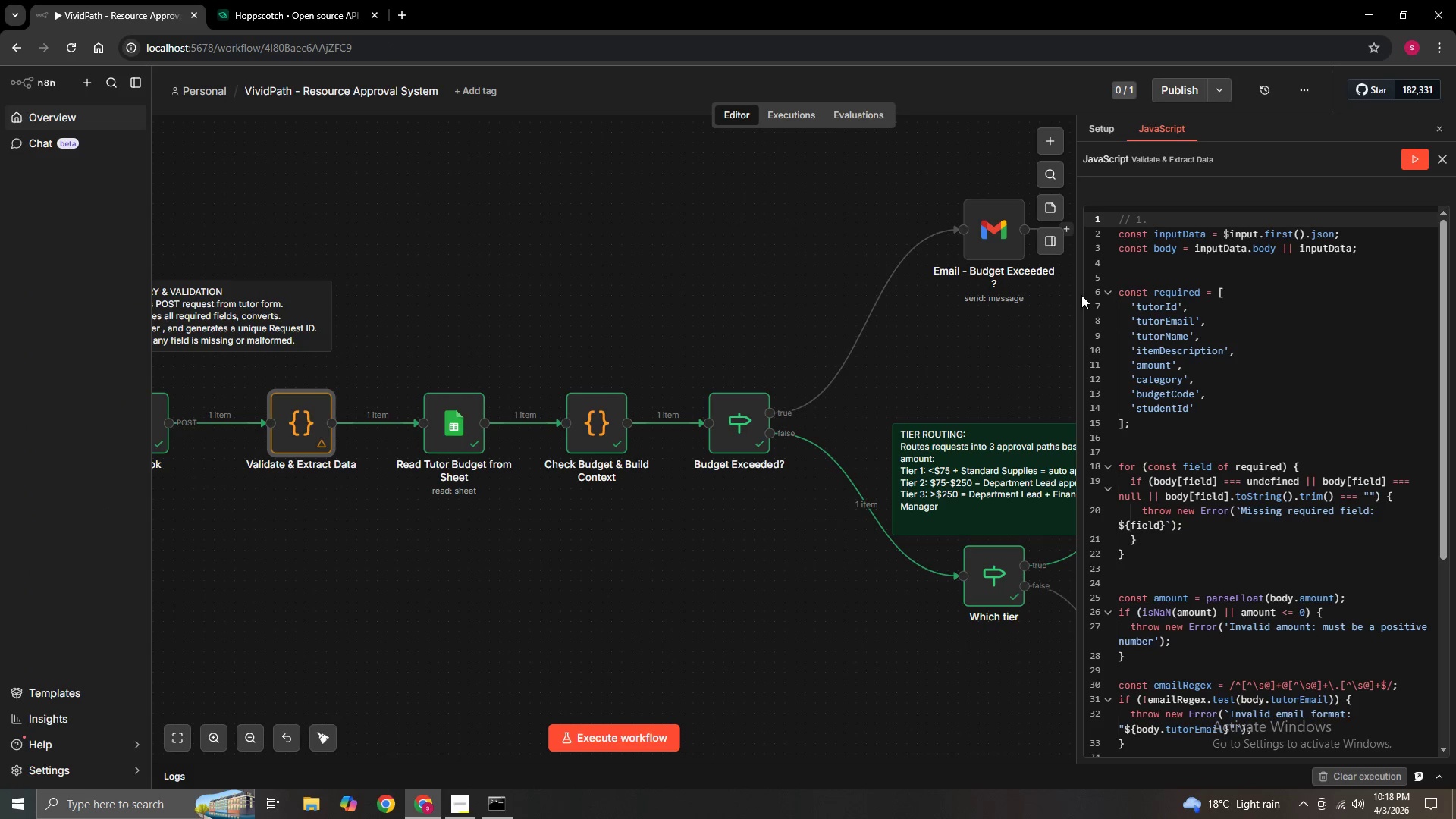 
left_click_drag(start_coordinate=[1078, 297], to_coordinate=[580, 290])
 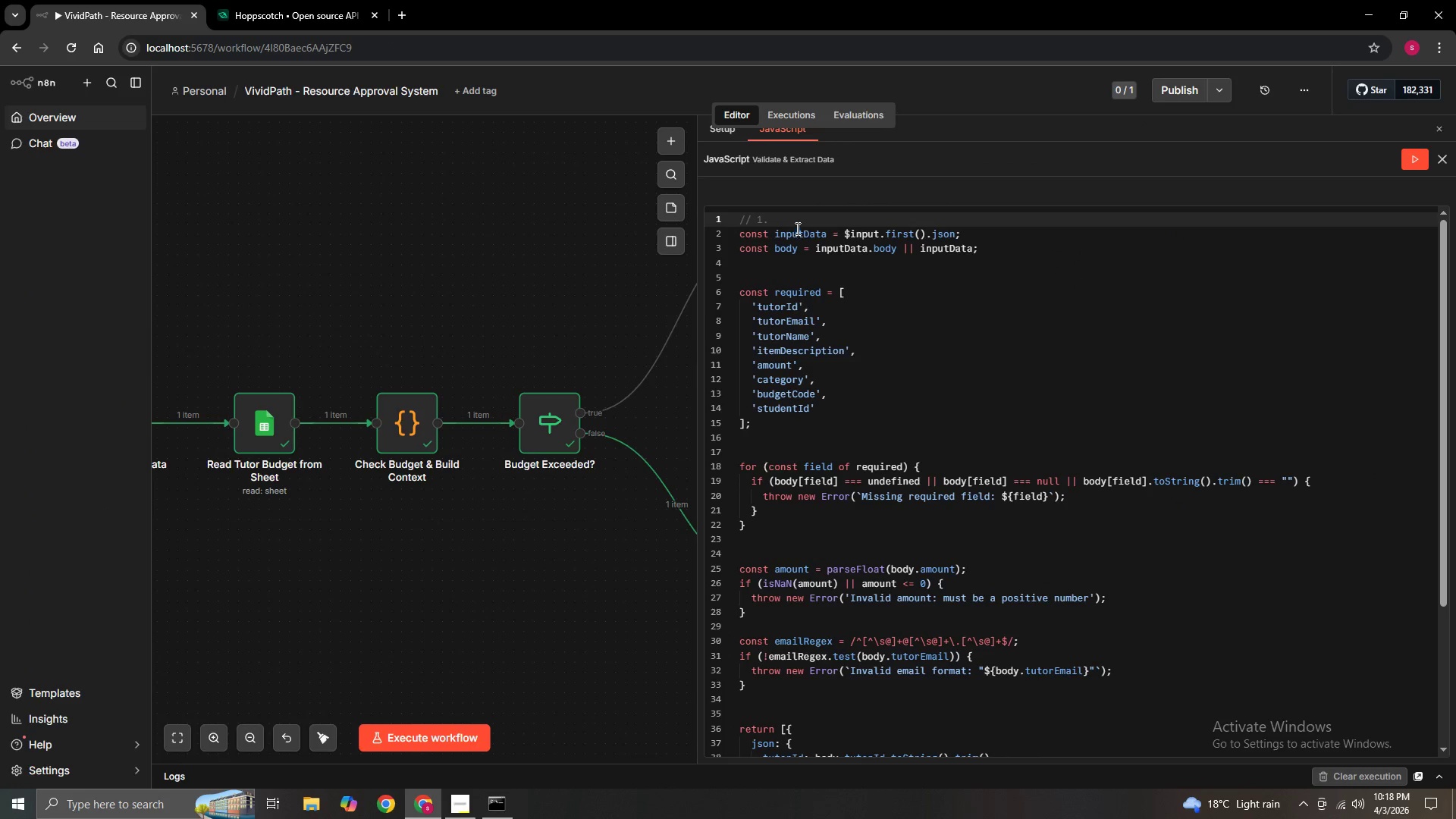 
left_click([794, 227])
 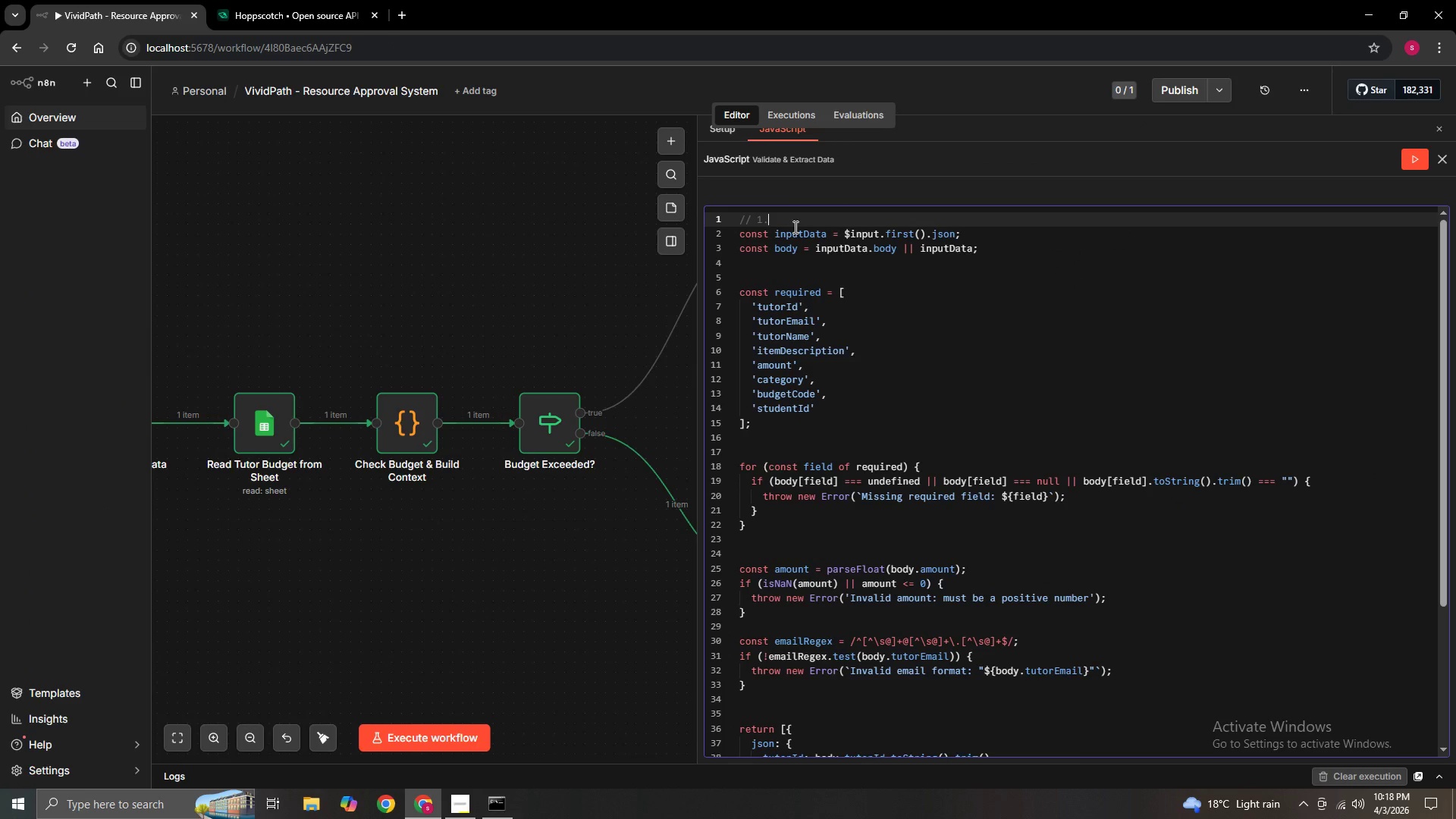 
type( ACE)
key(Backspace)
type(CESS)
 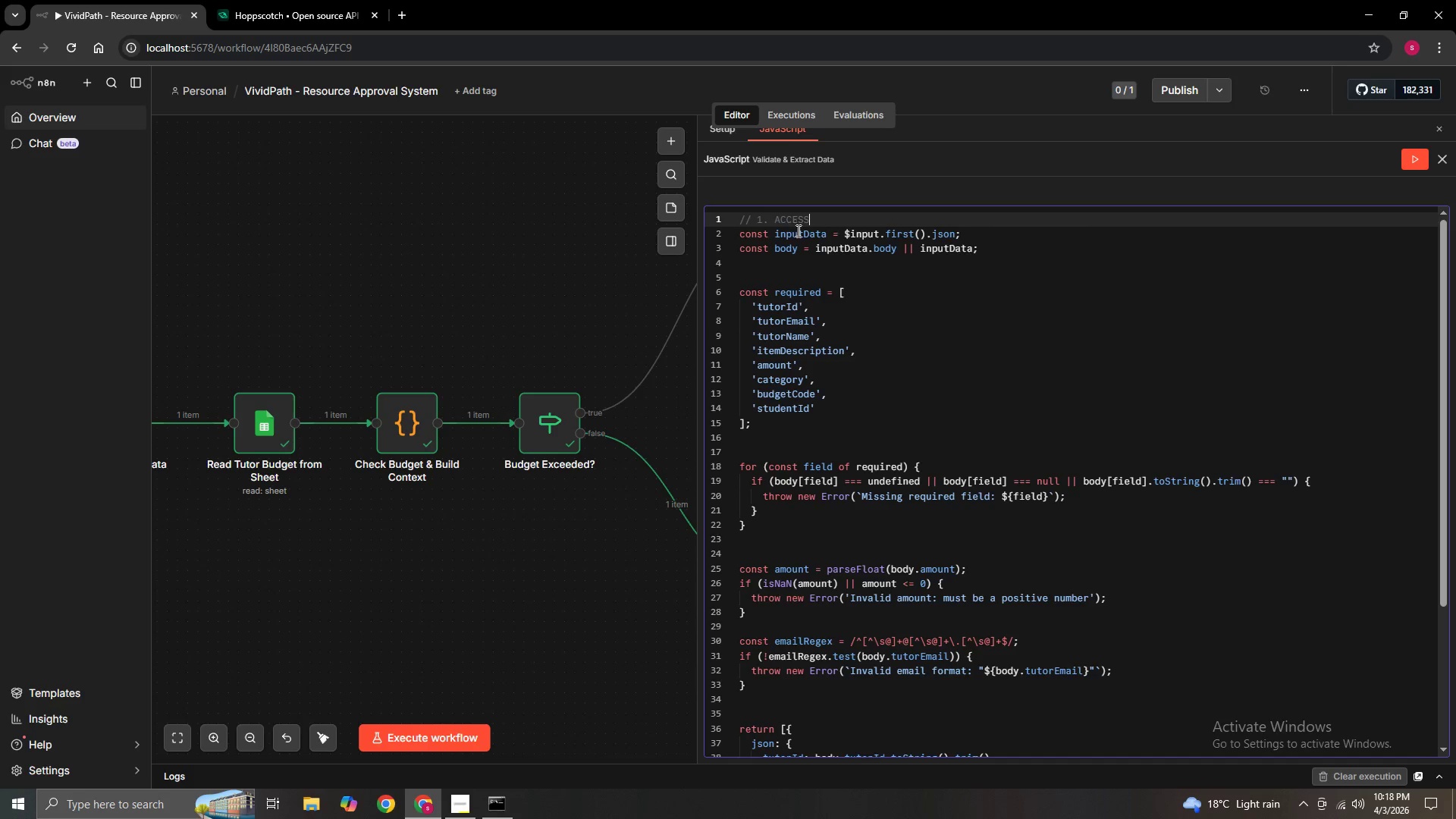 
type( DATA: Get the first item from the incoming n8n node)
 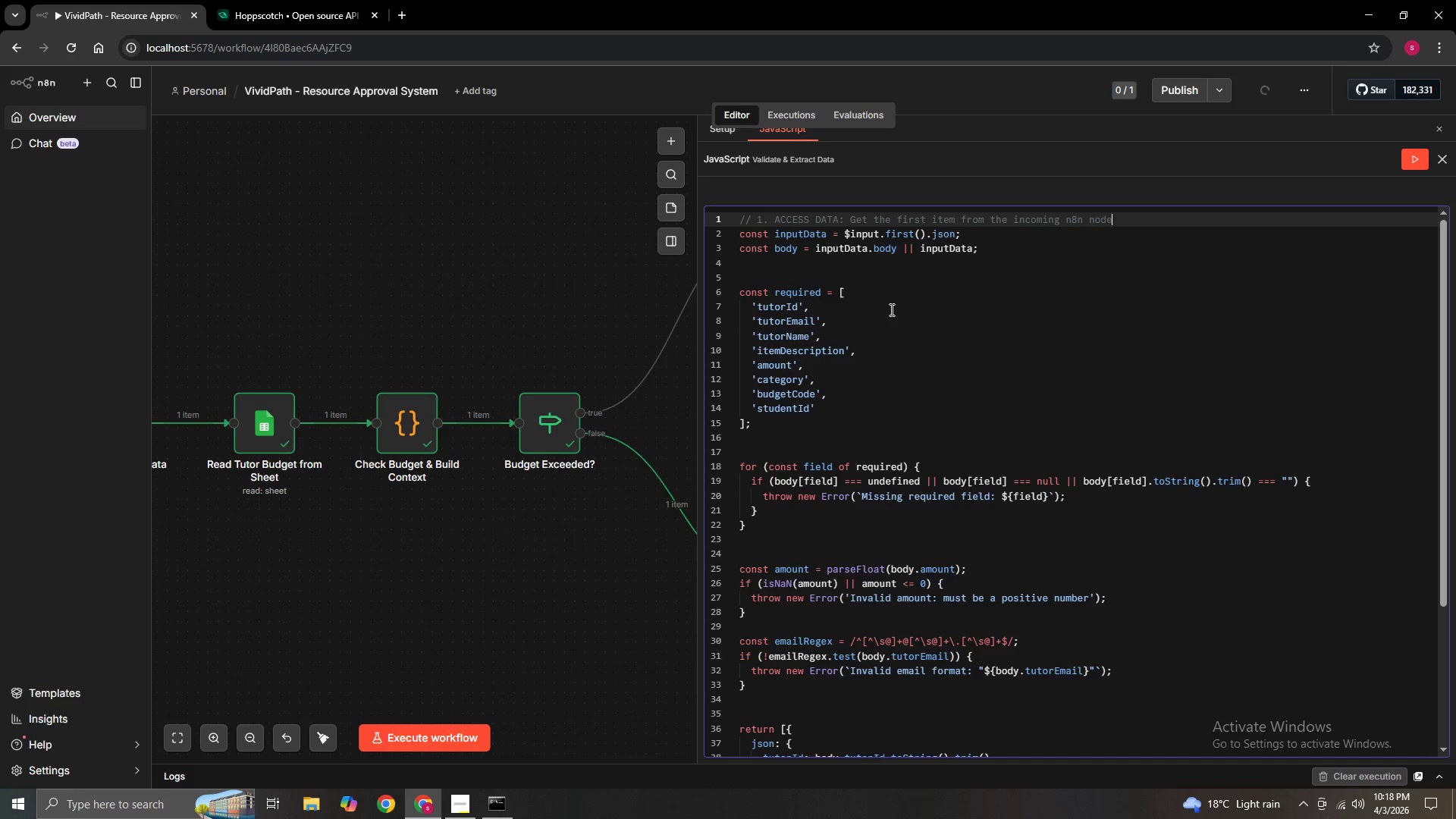 
wait(5.73)
 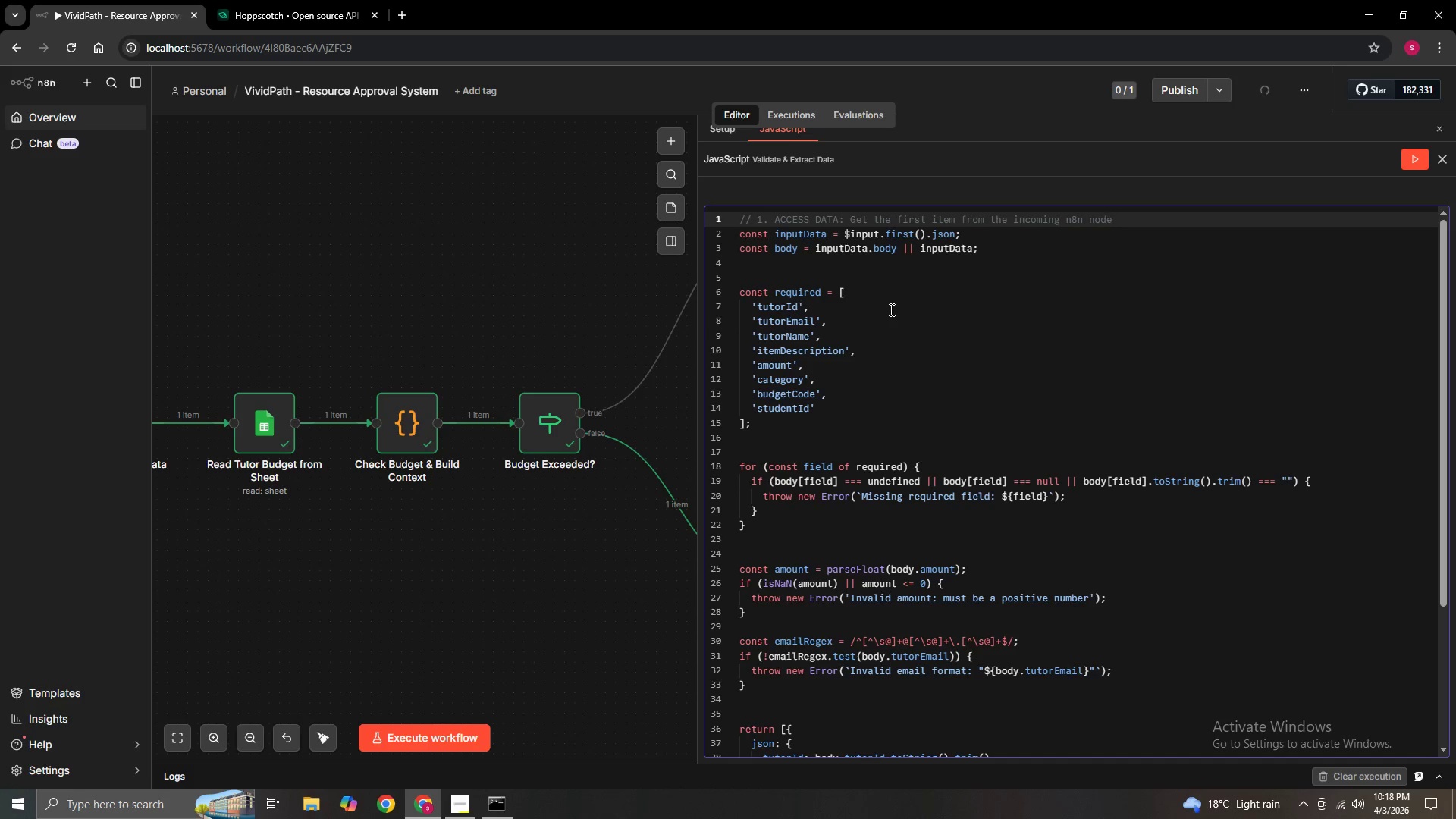 
left_click([971, 238])
 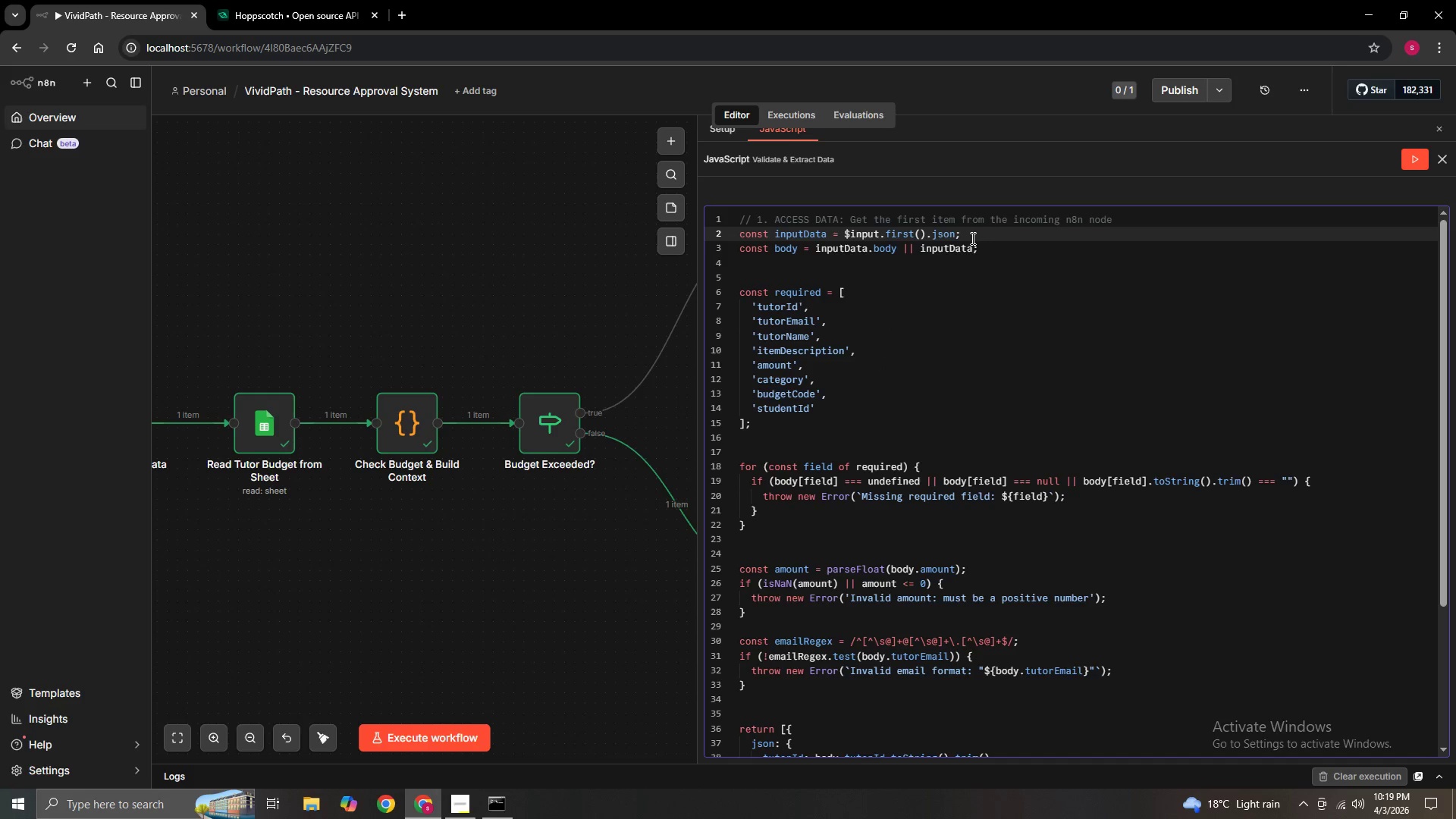 
key(Enter)
 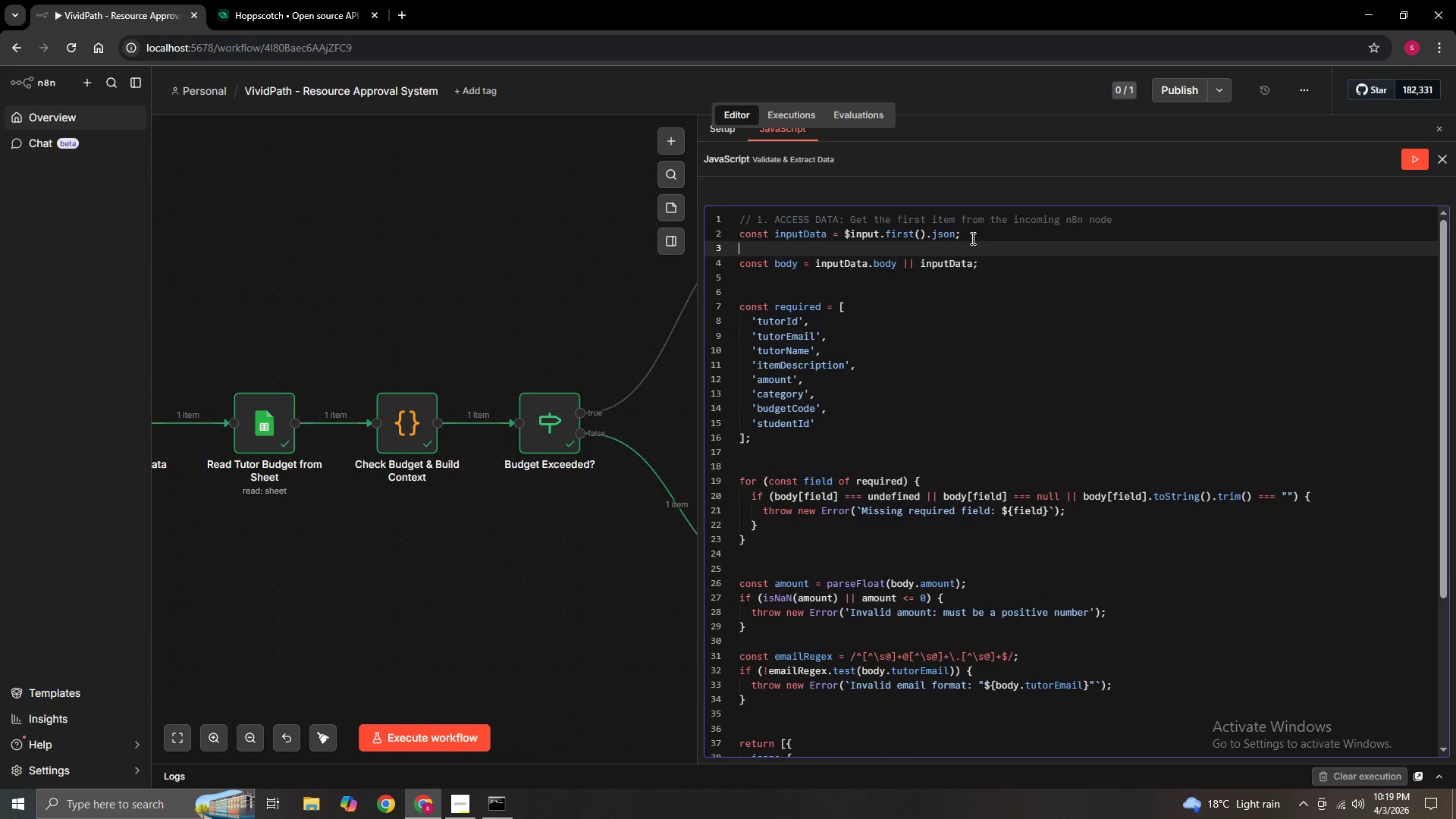 
key(Enter)
 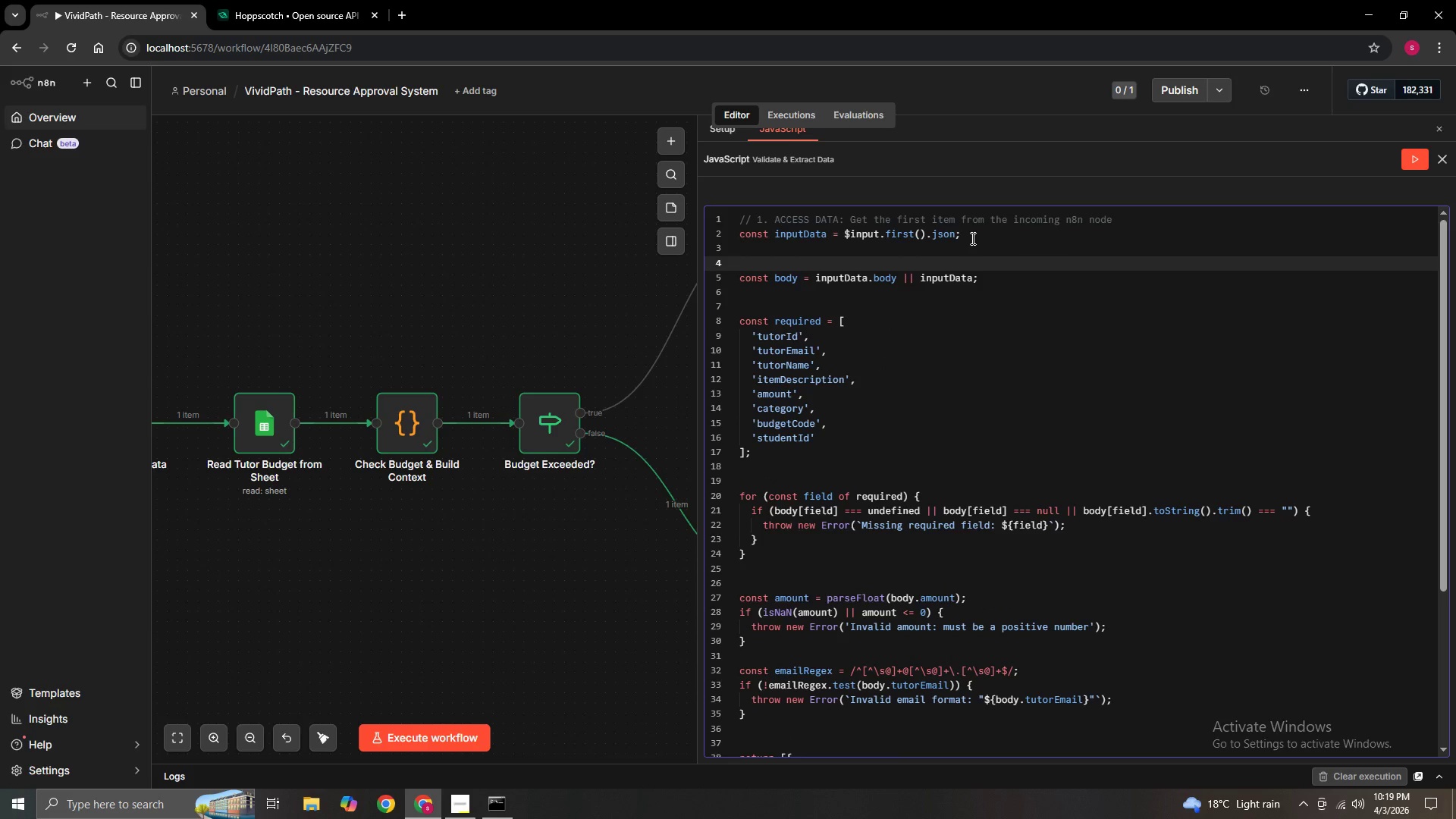 
key(ArrowUp)
 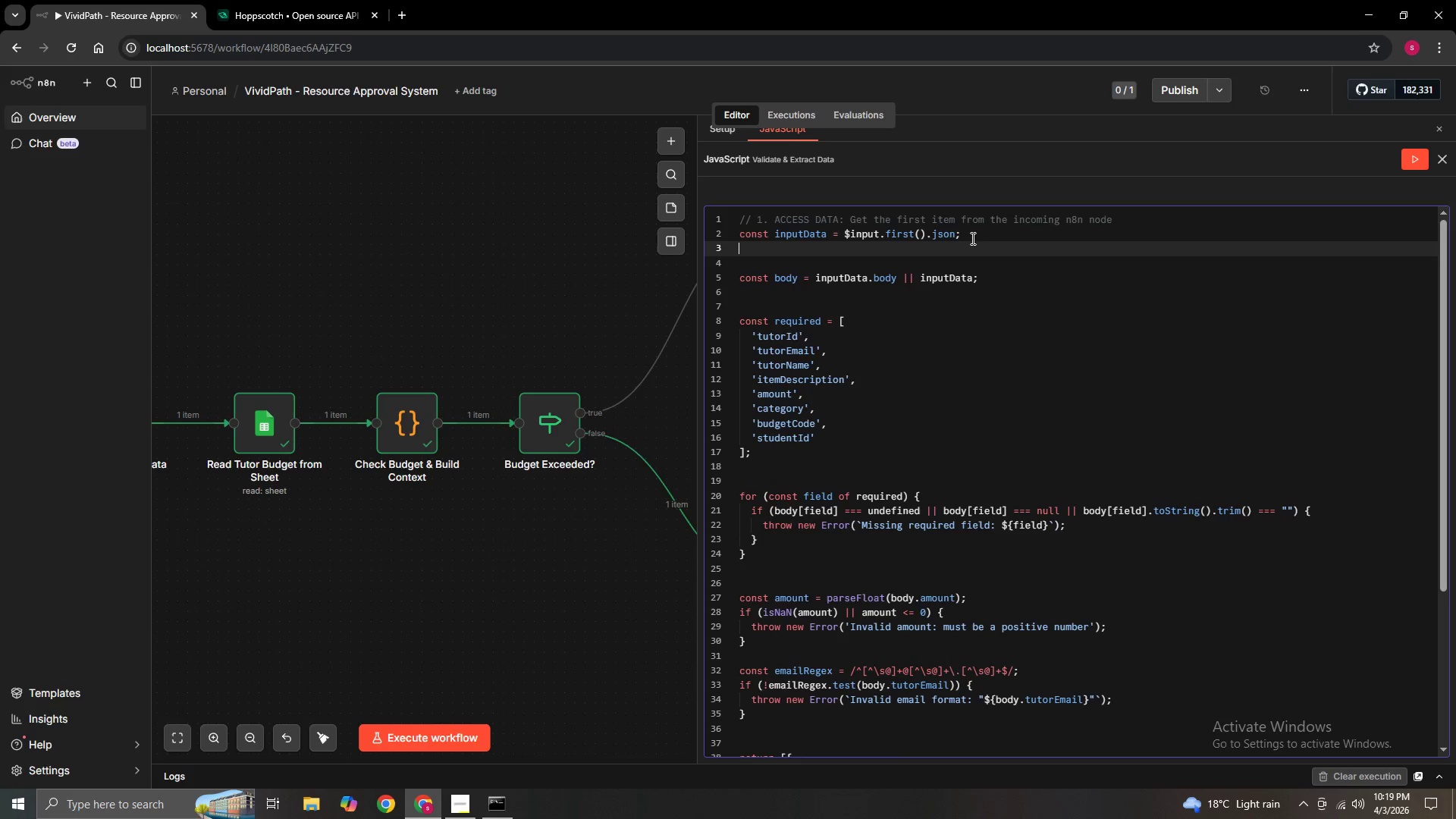 
type(?? )
key(Backspace)
key(Backspace)
key(Backspace)
type(// u)
key(Backspace)
type(Use the 'body )
key(Backspace)
 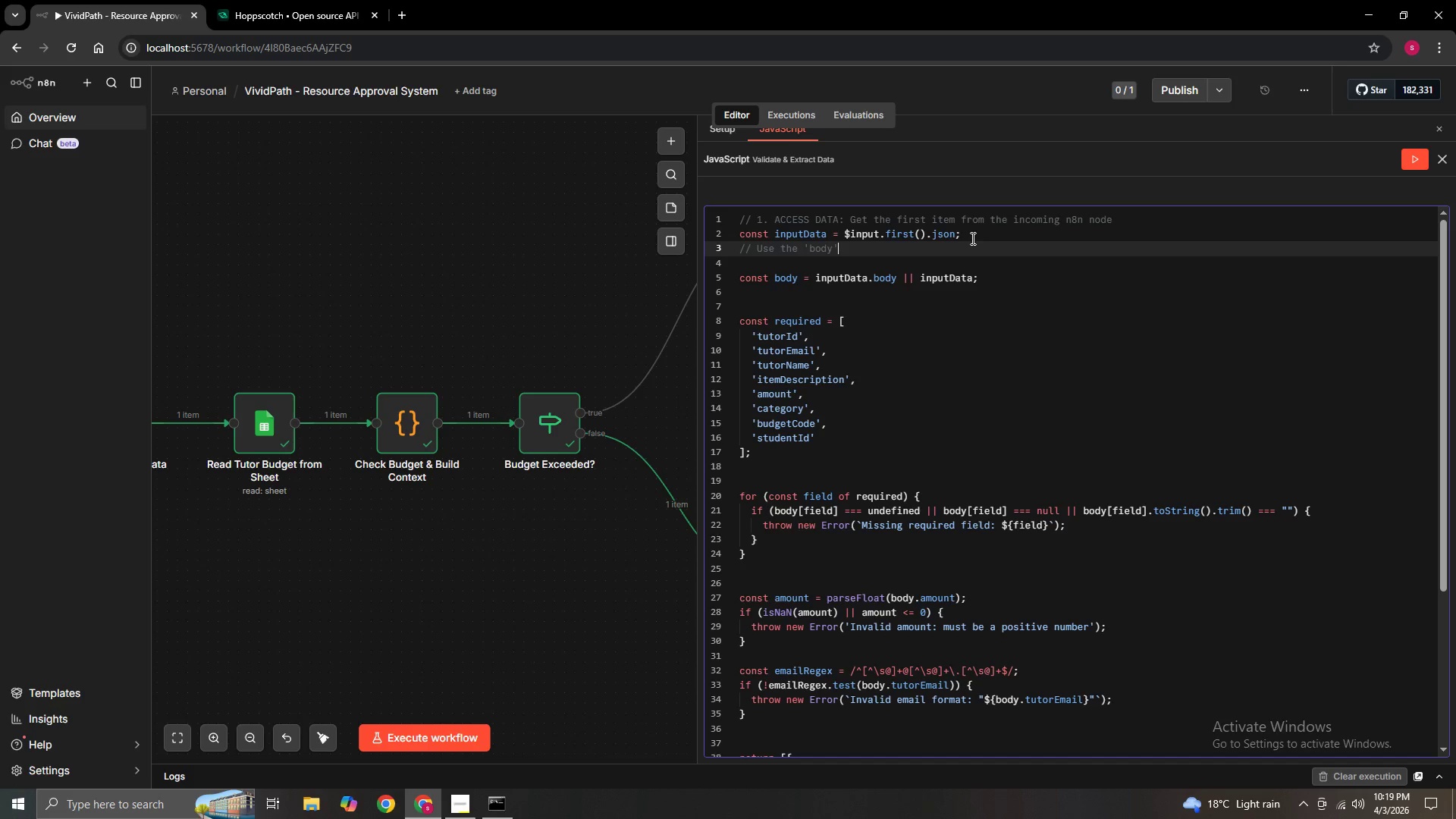 
 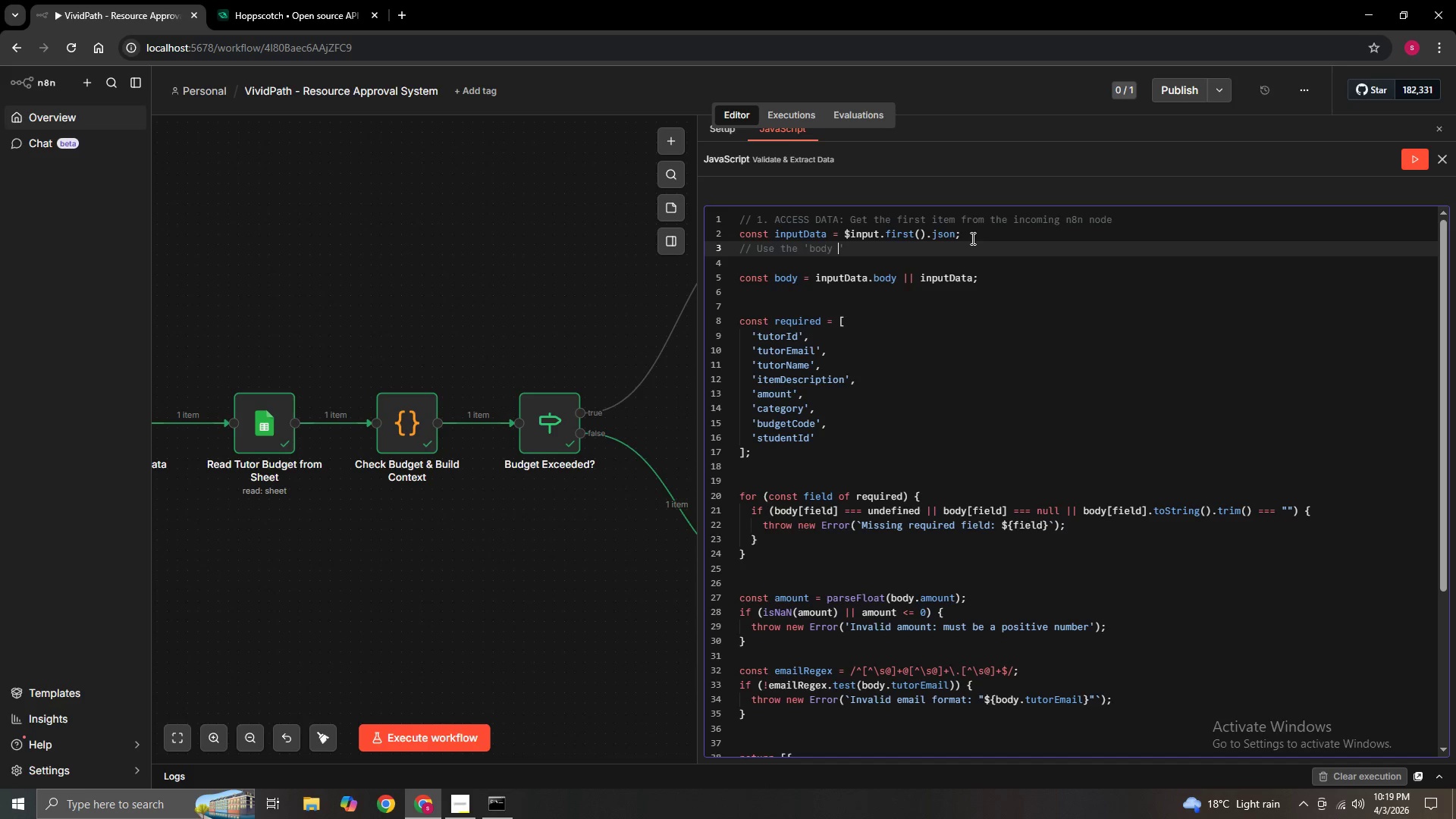 
key(ArrowRight)
 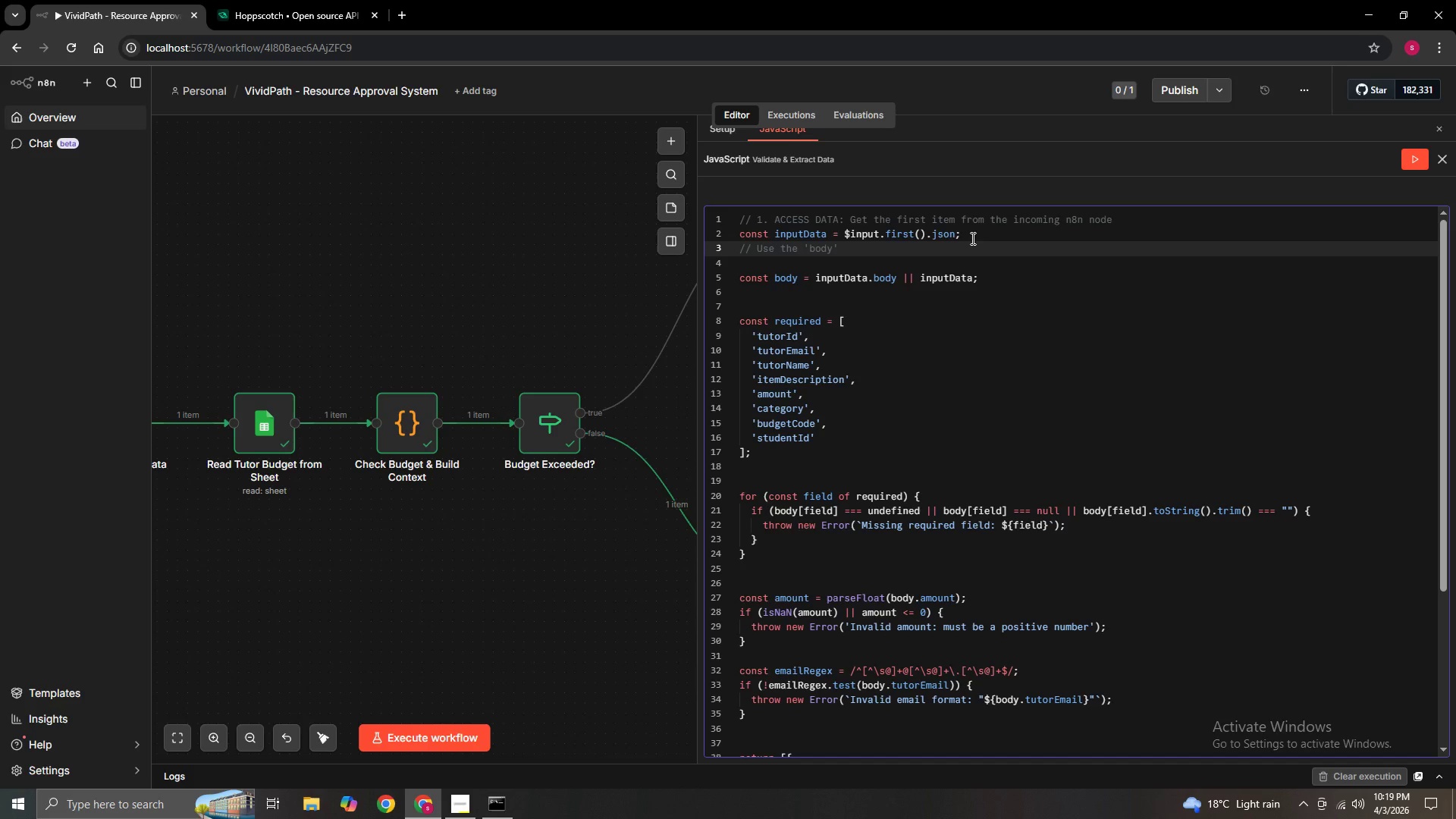 
type( propere)
 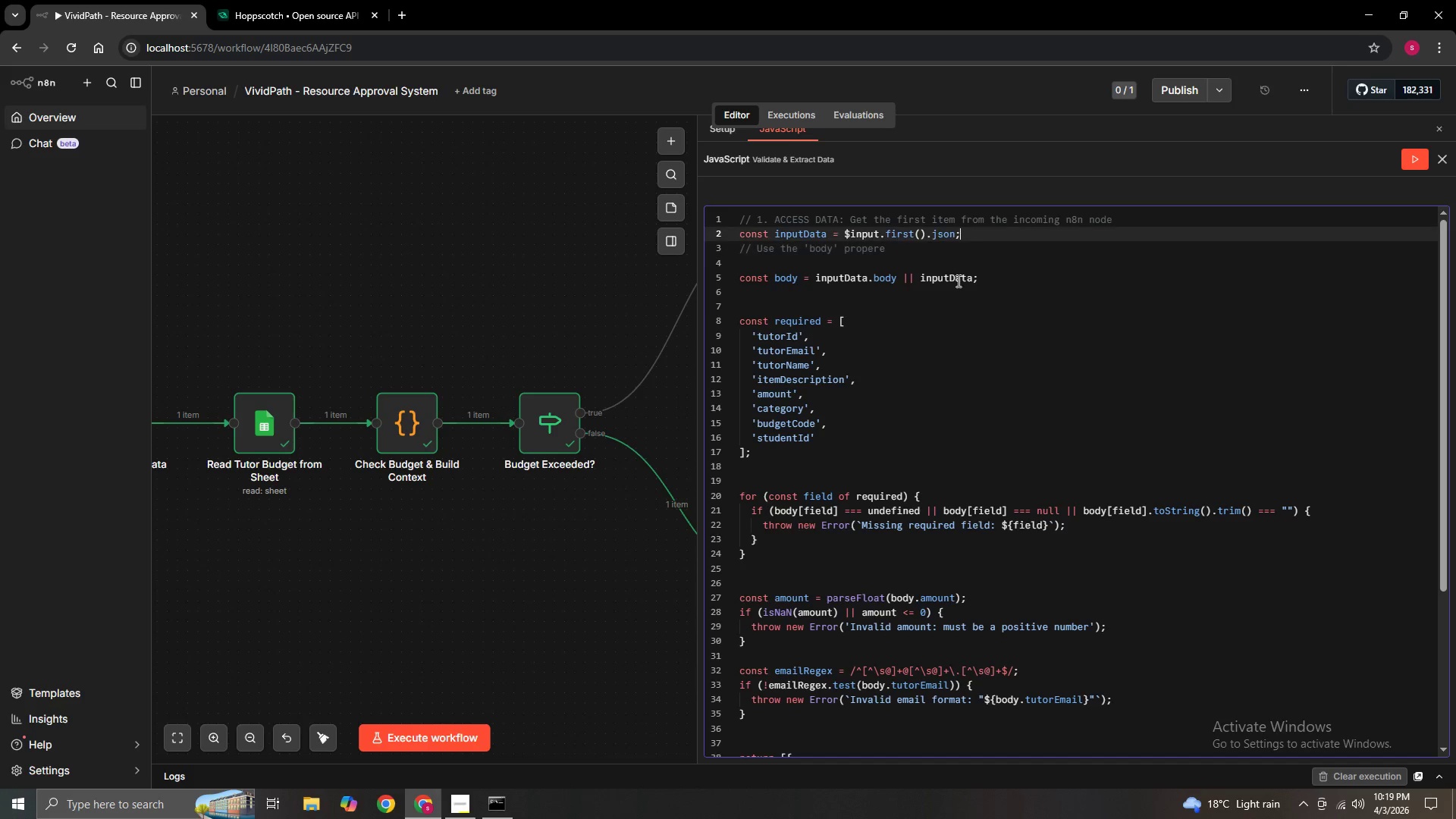 
type(ty)
 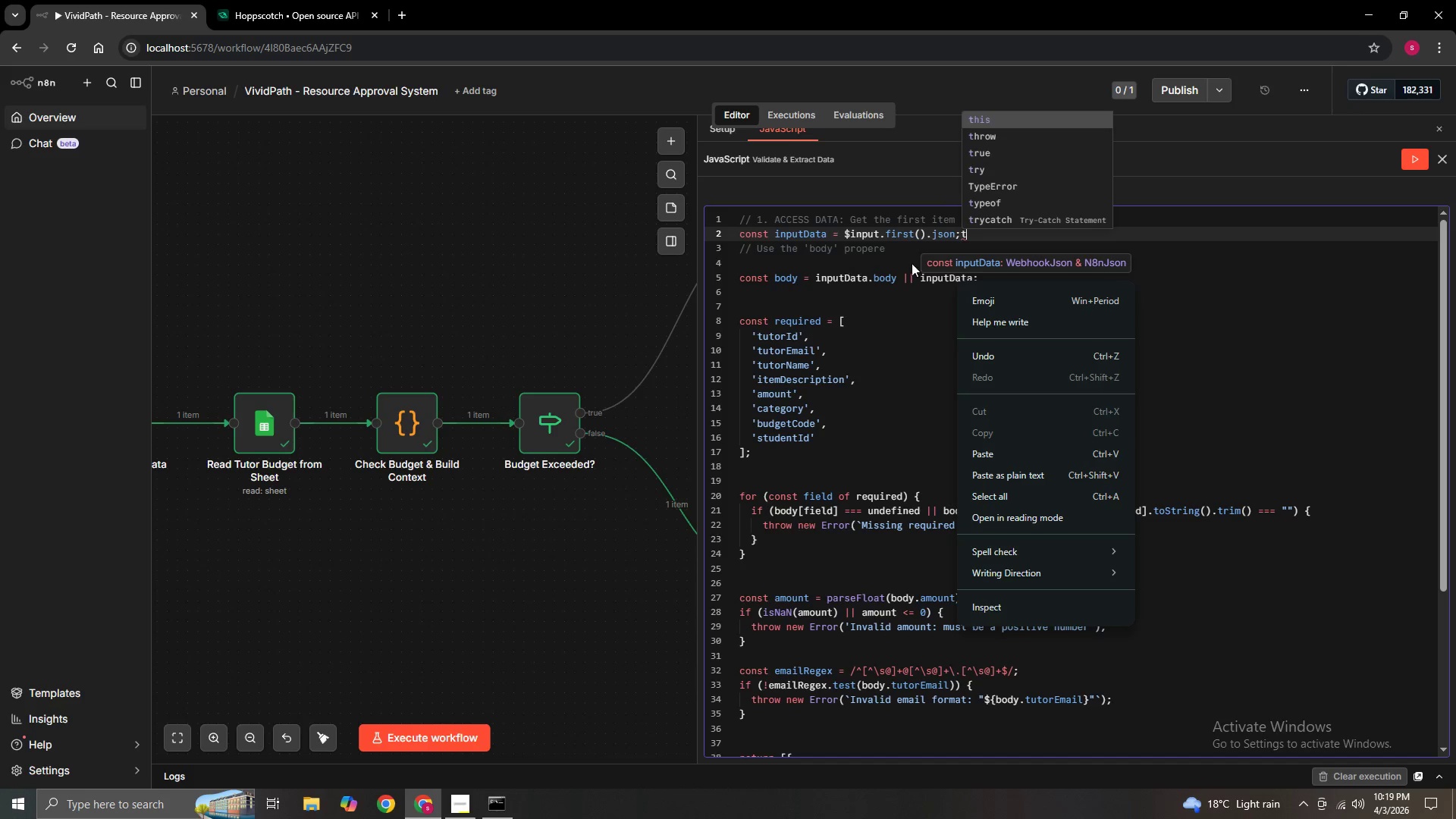 
left_click([924, 256])
 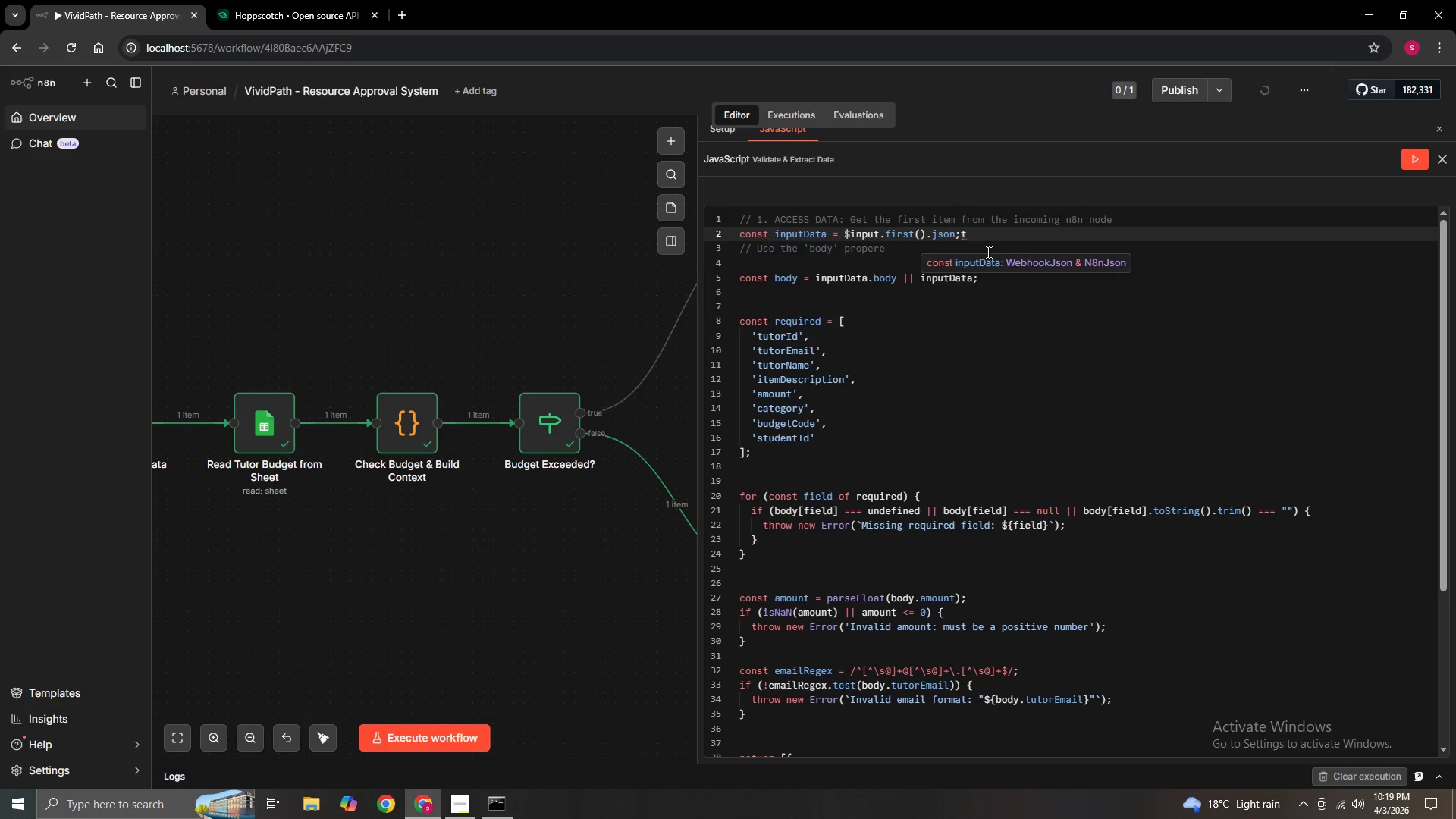 
left_click([989, 239])
 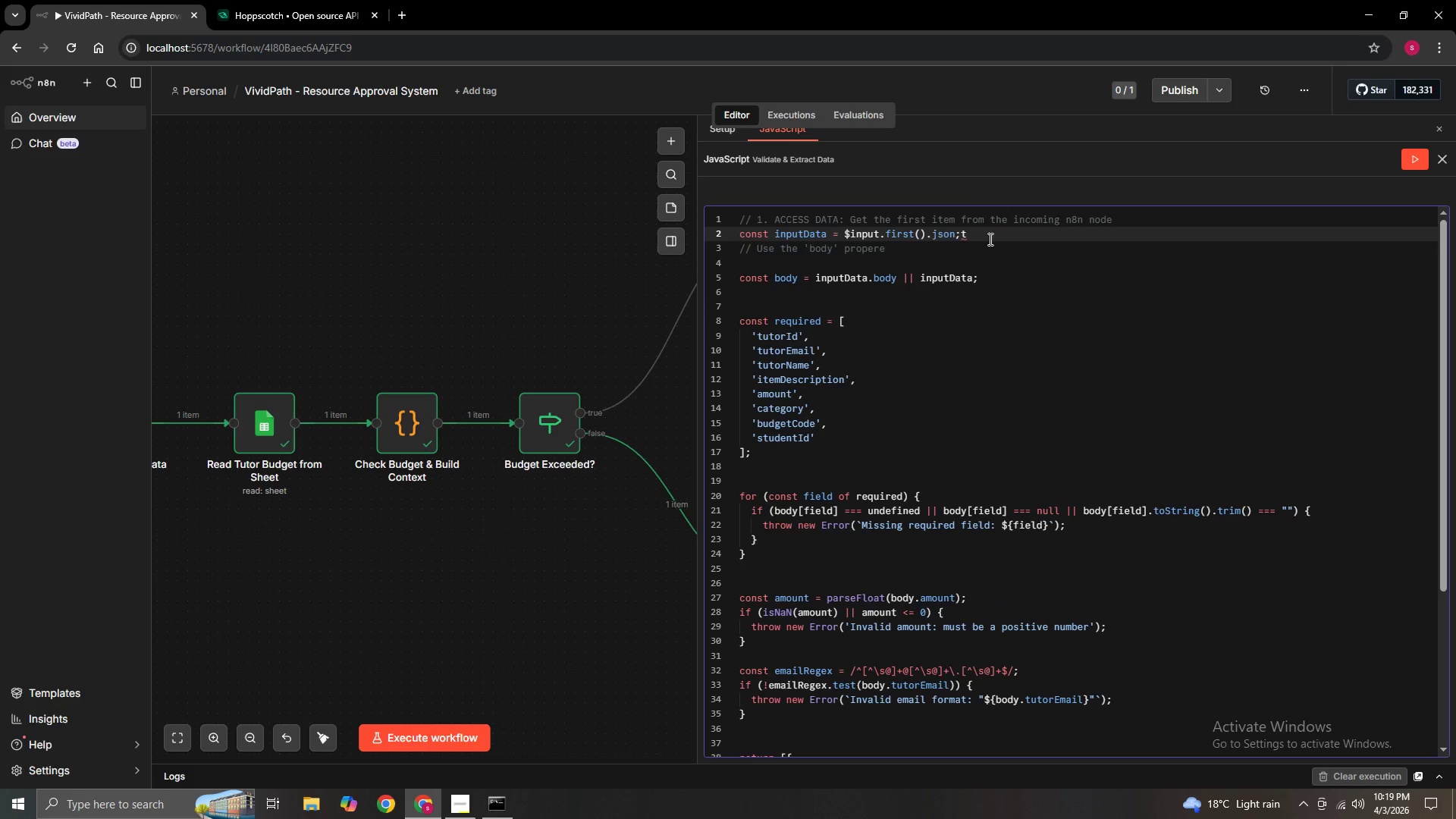 
key(Backspace)
 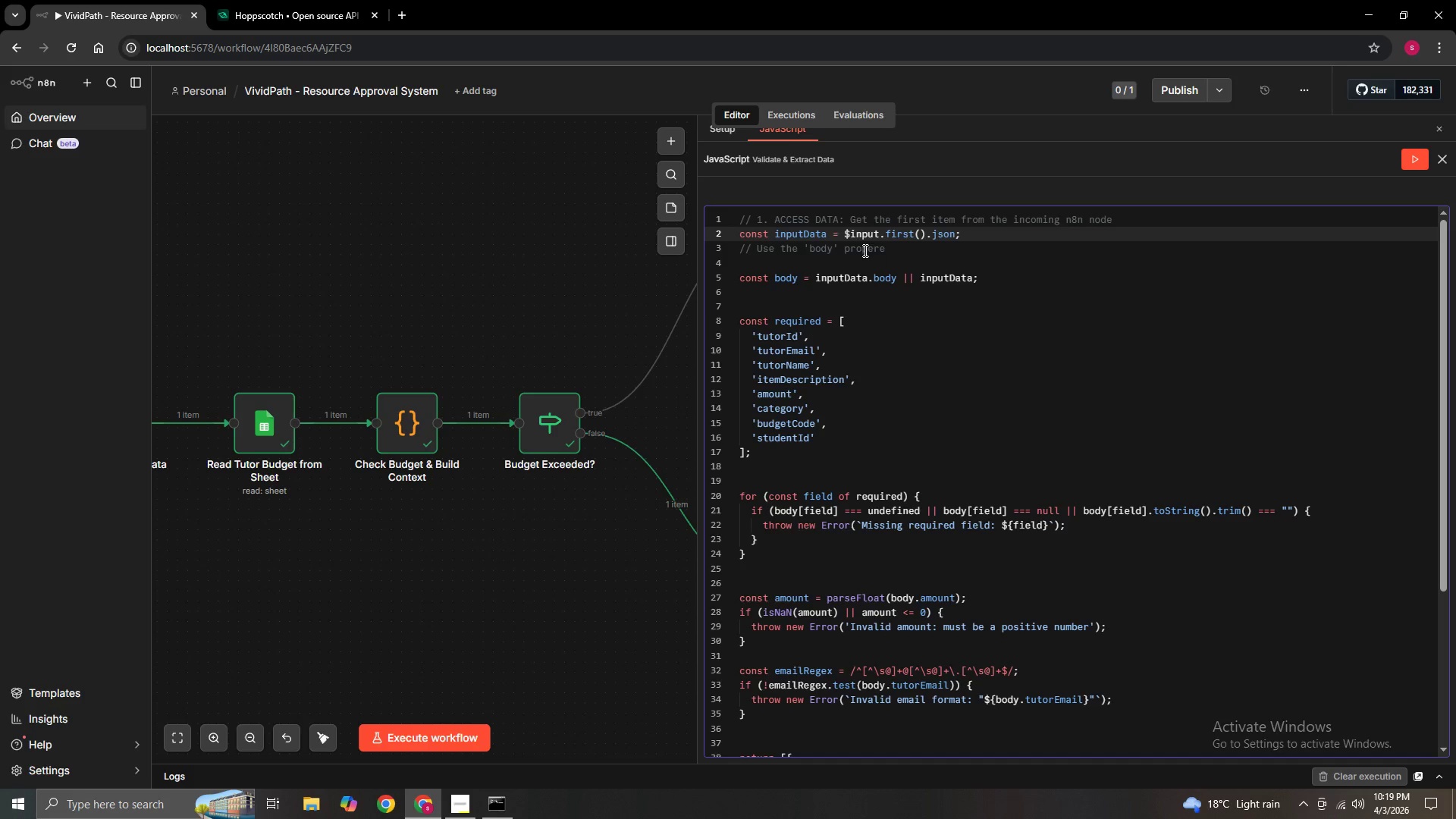 
left_click([887, 246])
 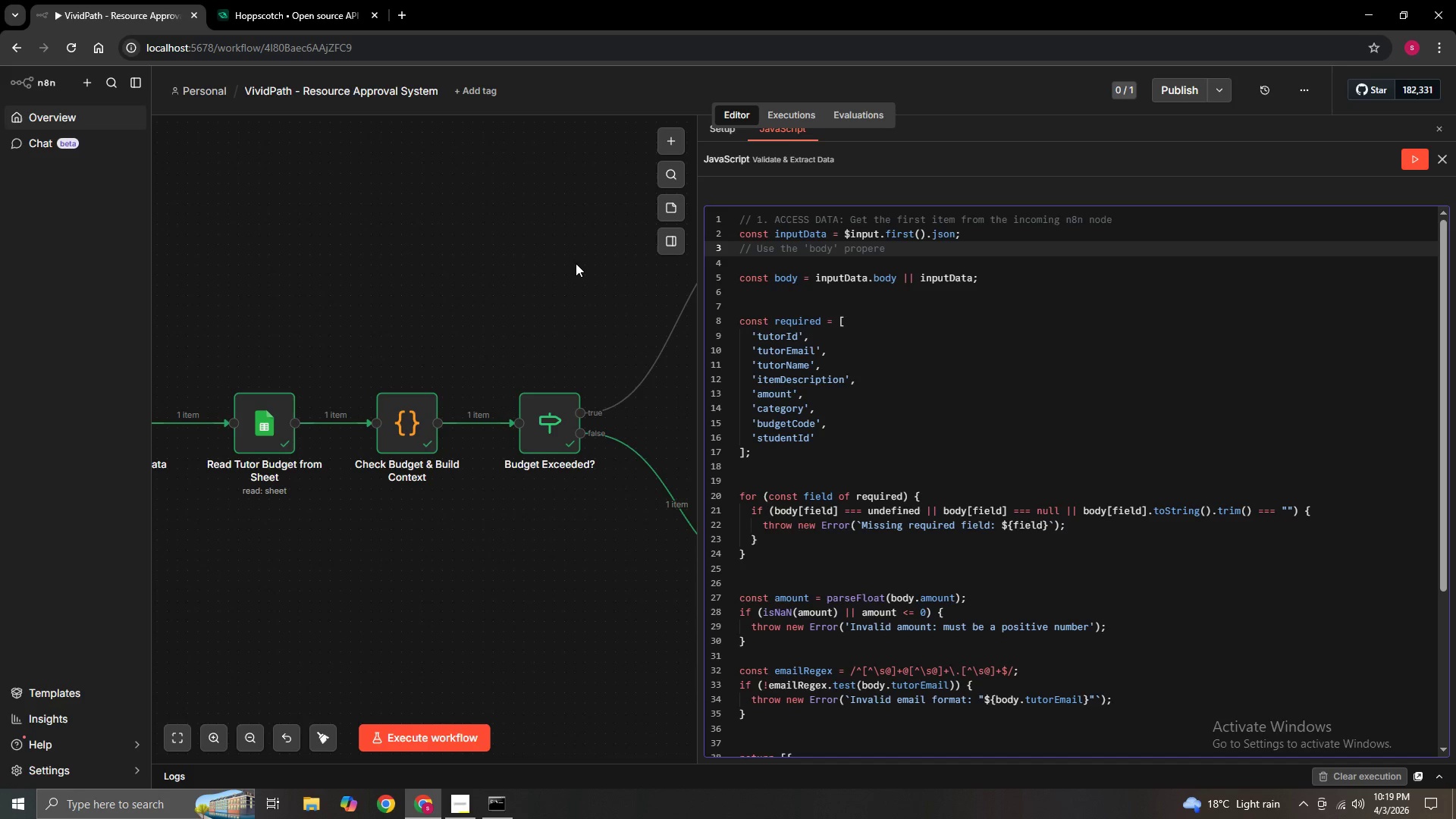 
wait(5.77)
 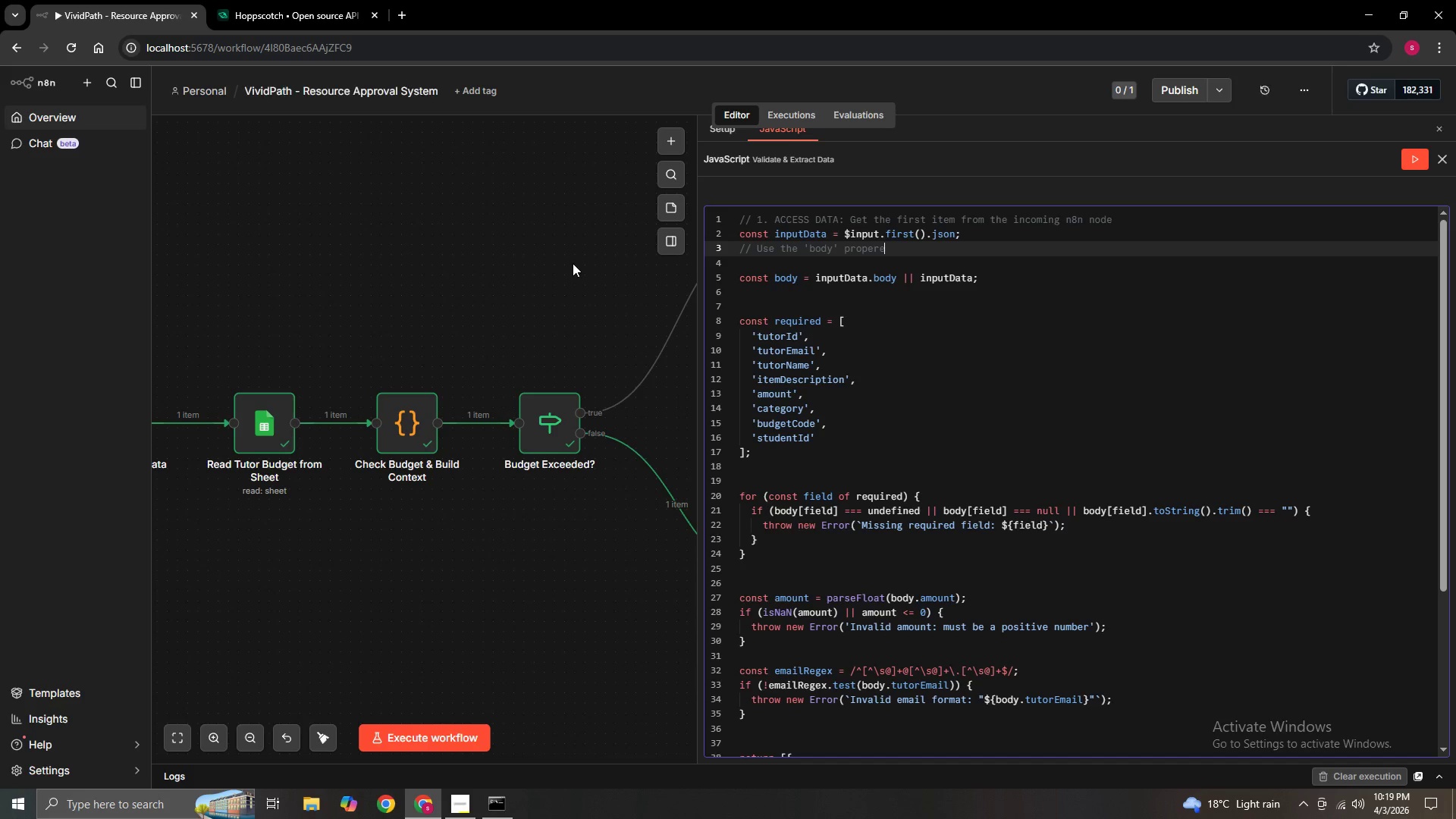 
type(rty)
key(Backspace)
key(Backspace)
key(Backspace)
key(Backspace)
key(Backspace)
 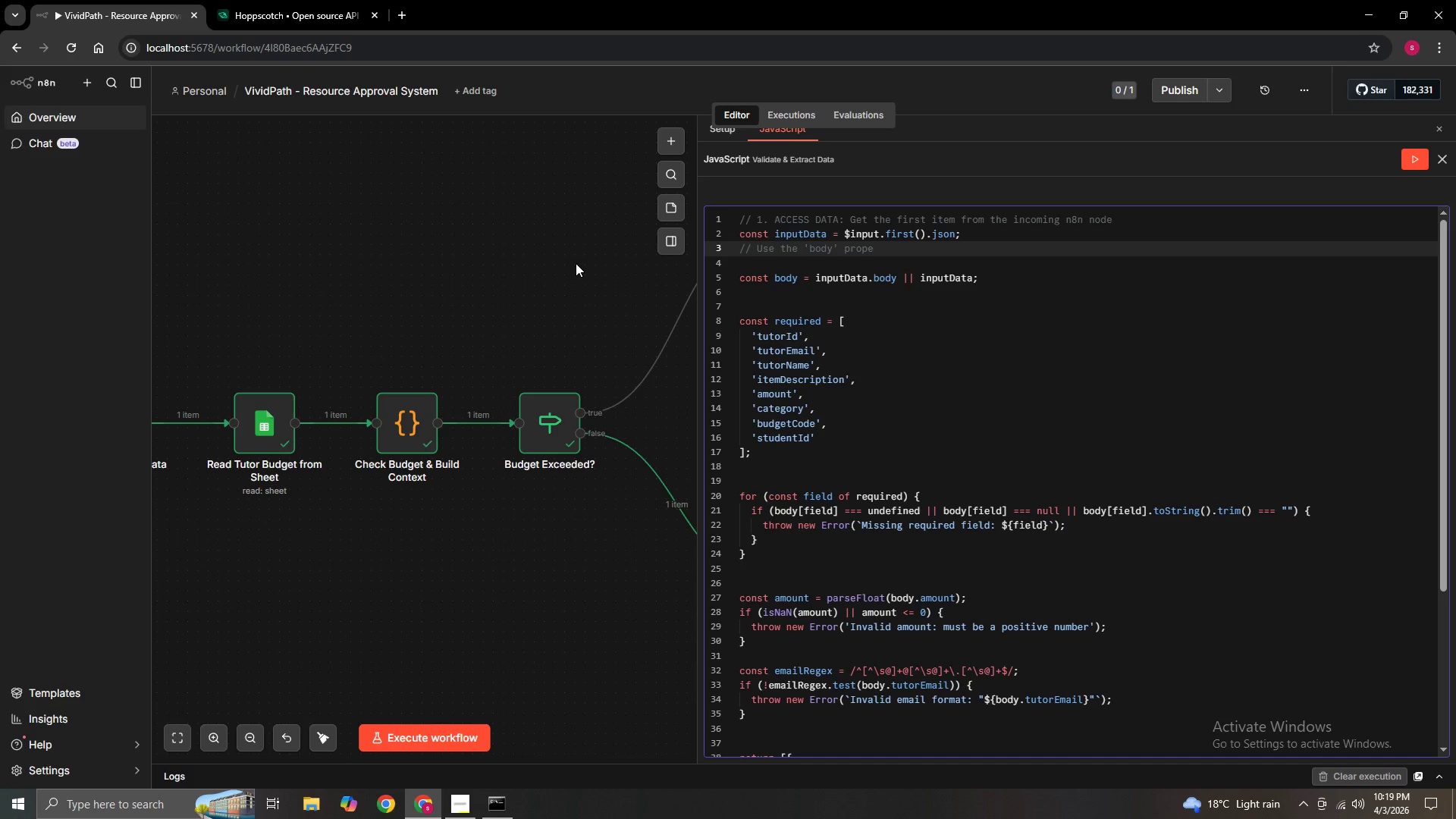 
type(rty if it exists (common in Webhooks)
 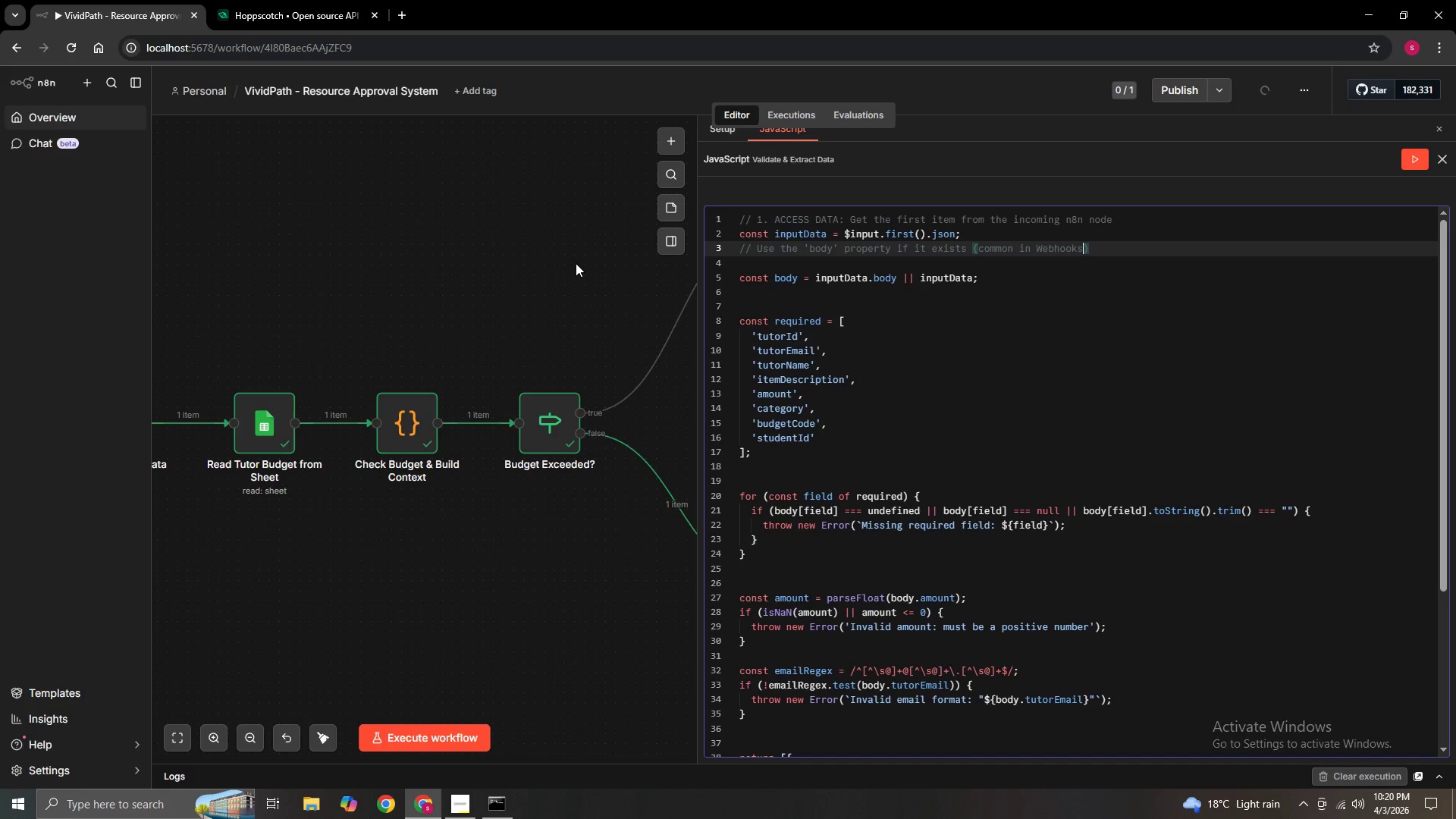 
key(ArrowRight)
 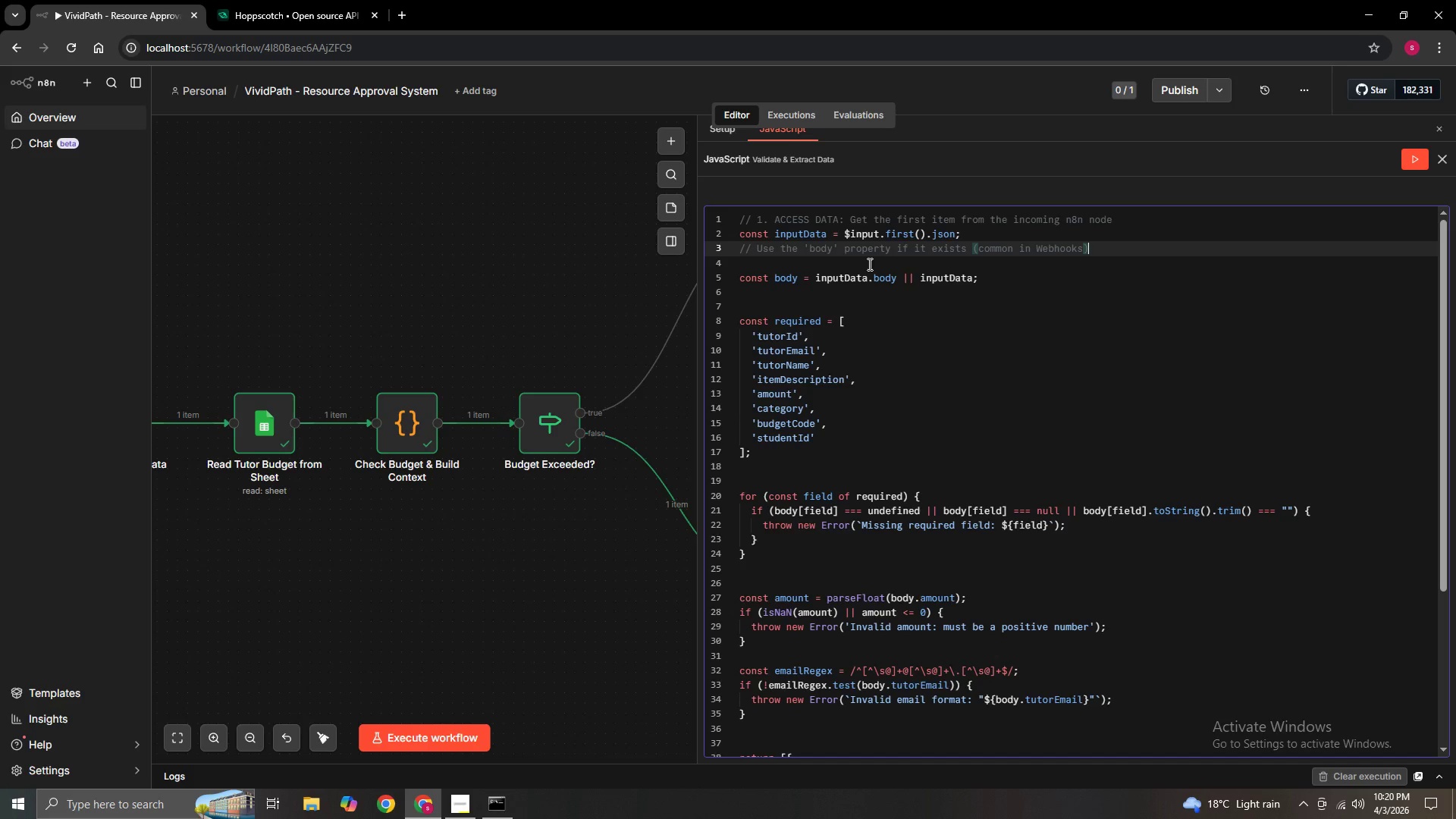 
key(Enter)
 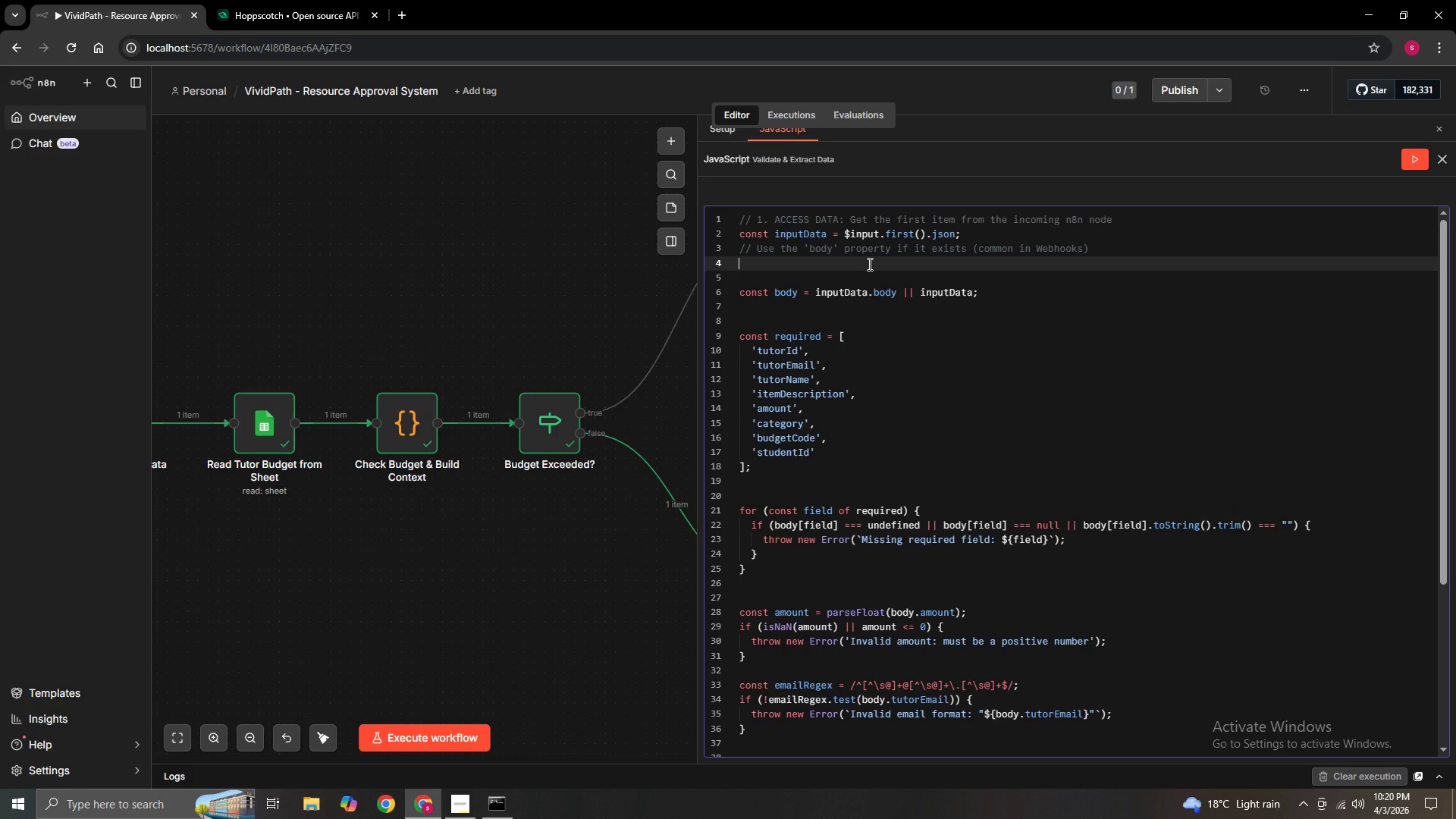 
hold_key(key=ShiftLeft, duration=0.36)
 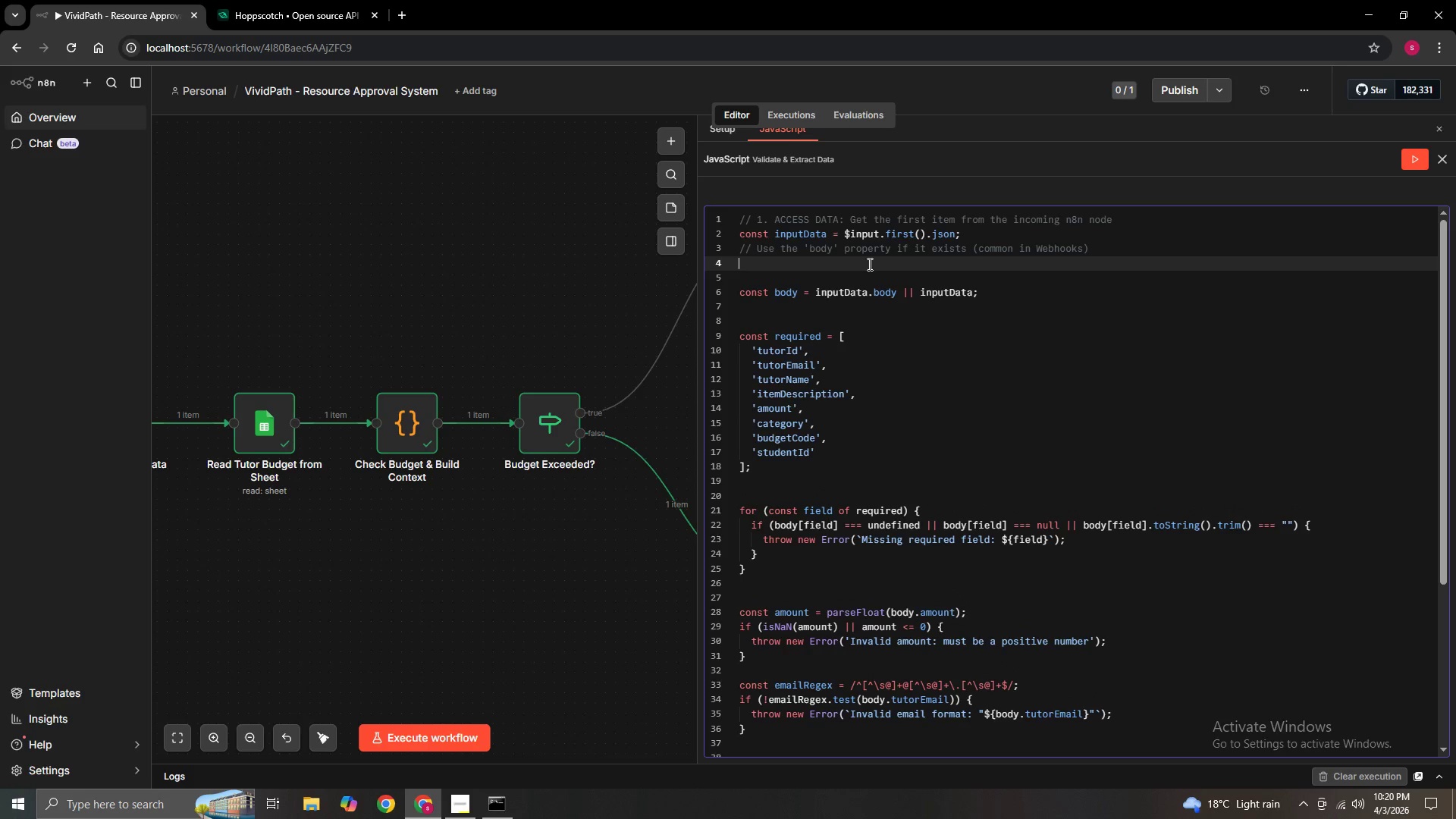 
key(Backspace)
 